 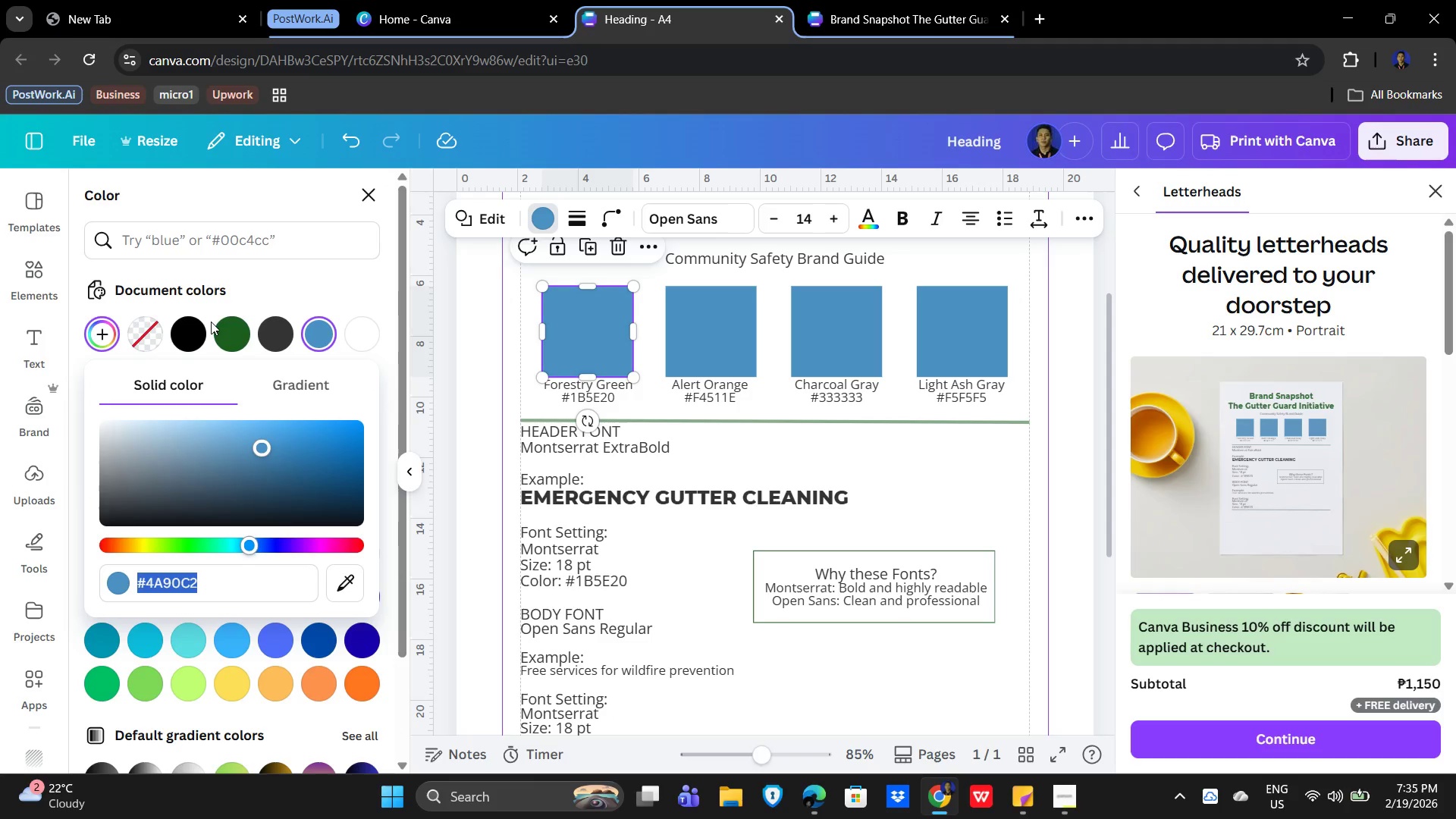 
mouse_move([228, 312])
 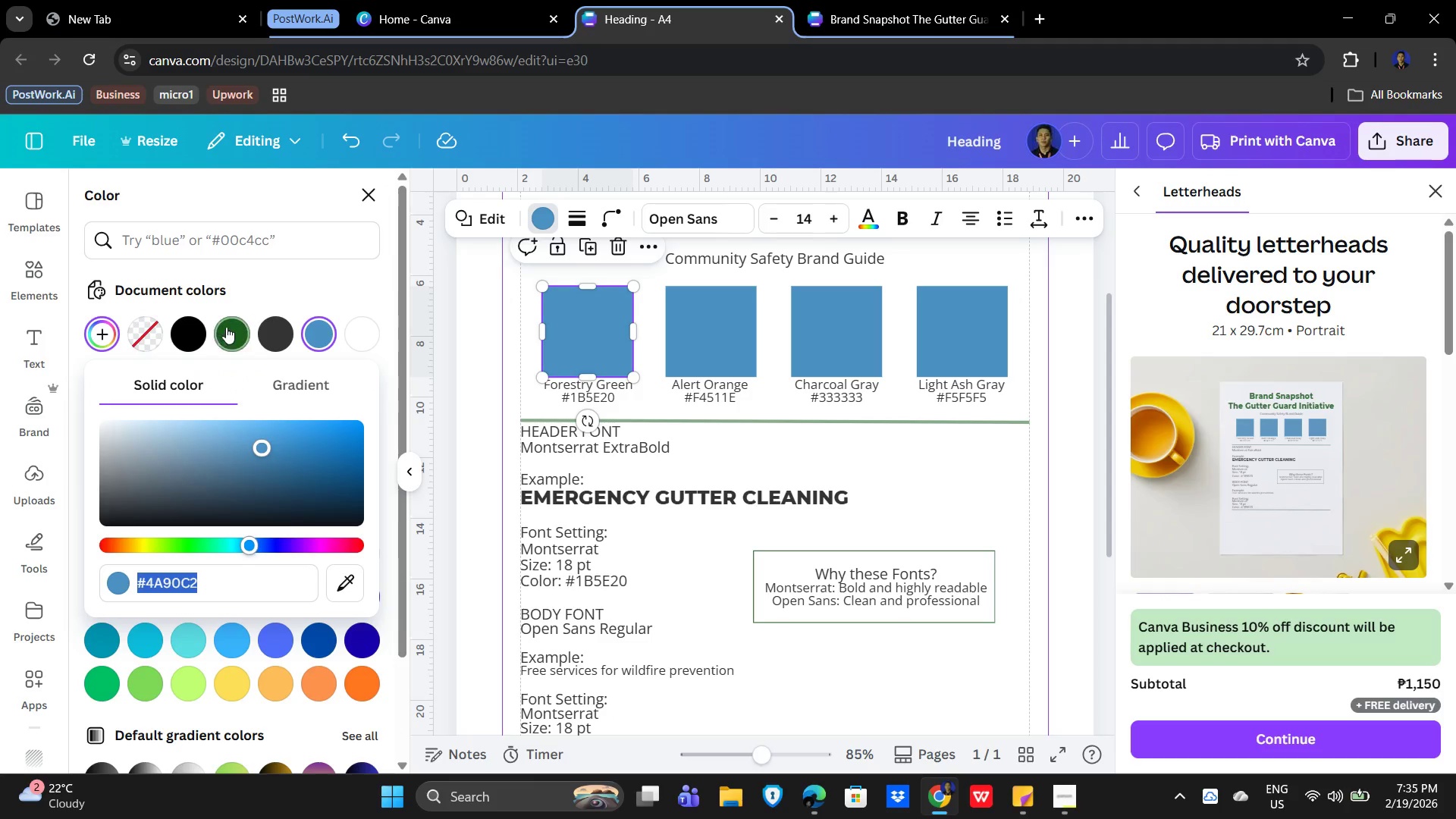 
left_click([228, 328])
 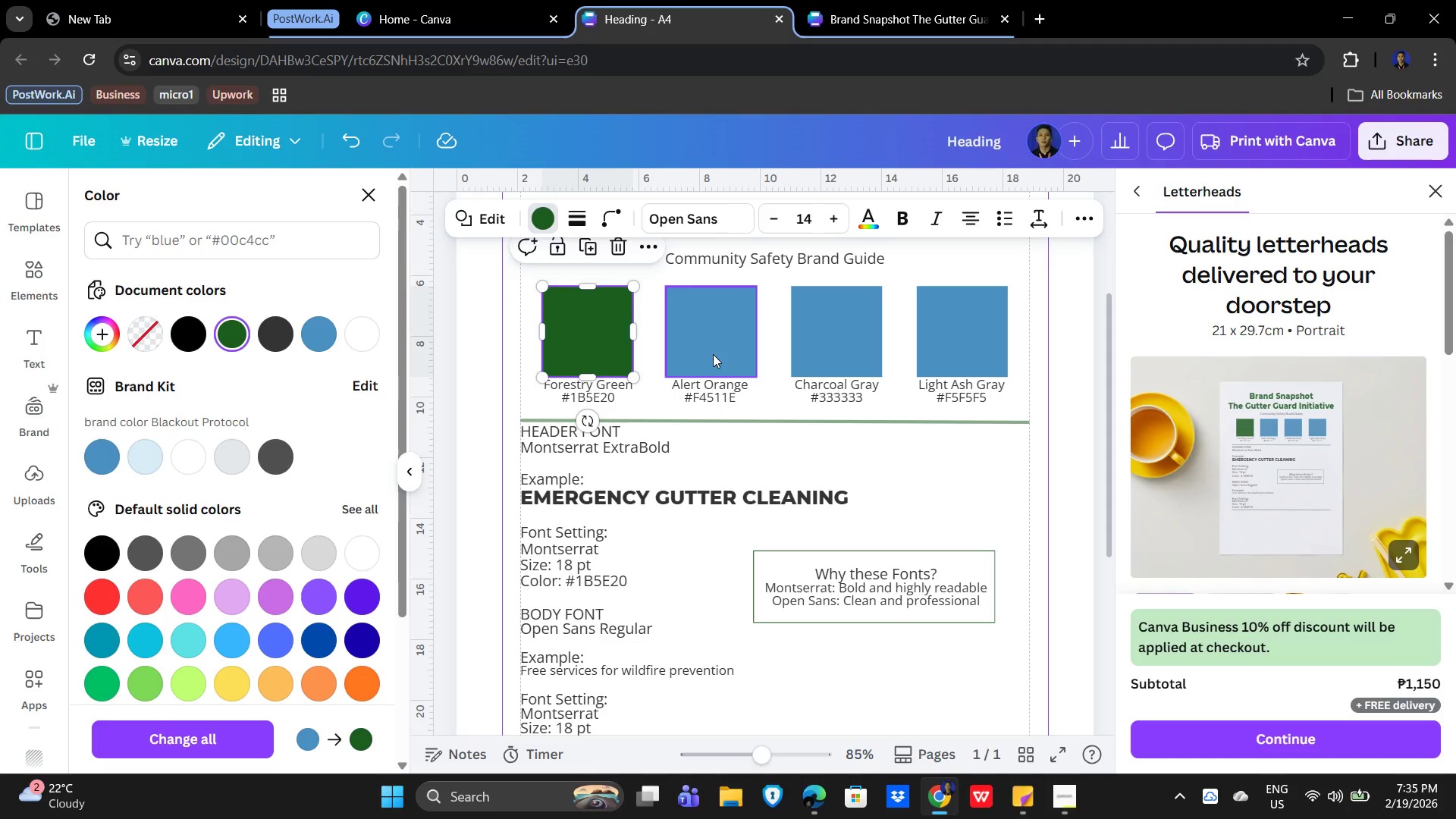 
left_click([721, 343])
 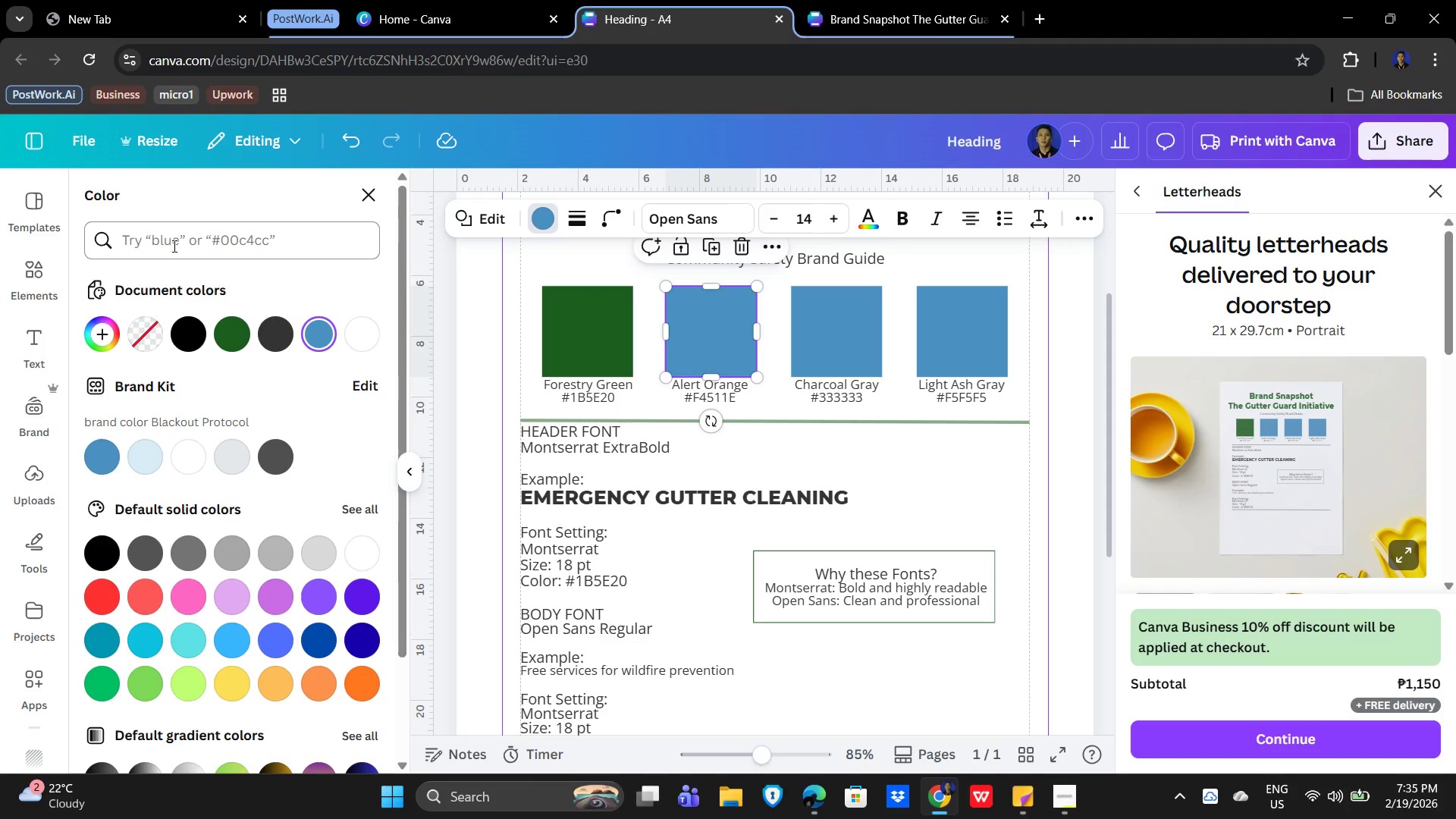 
left_click([169, 243])
 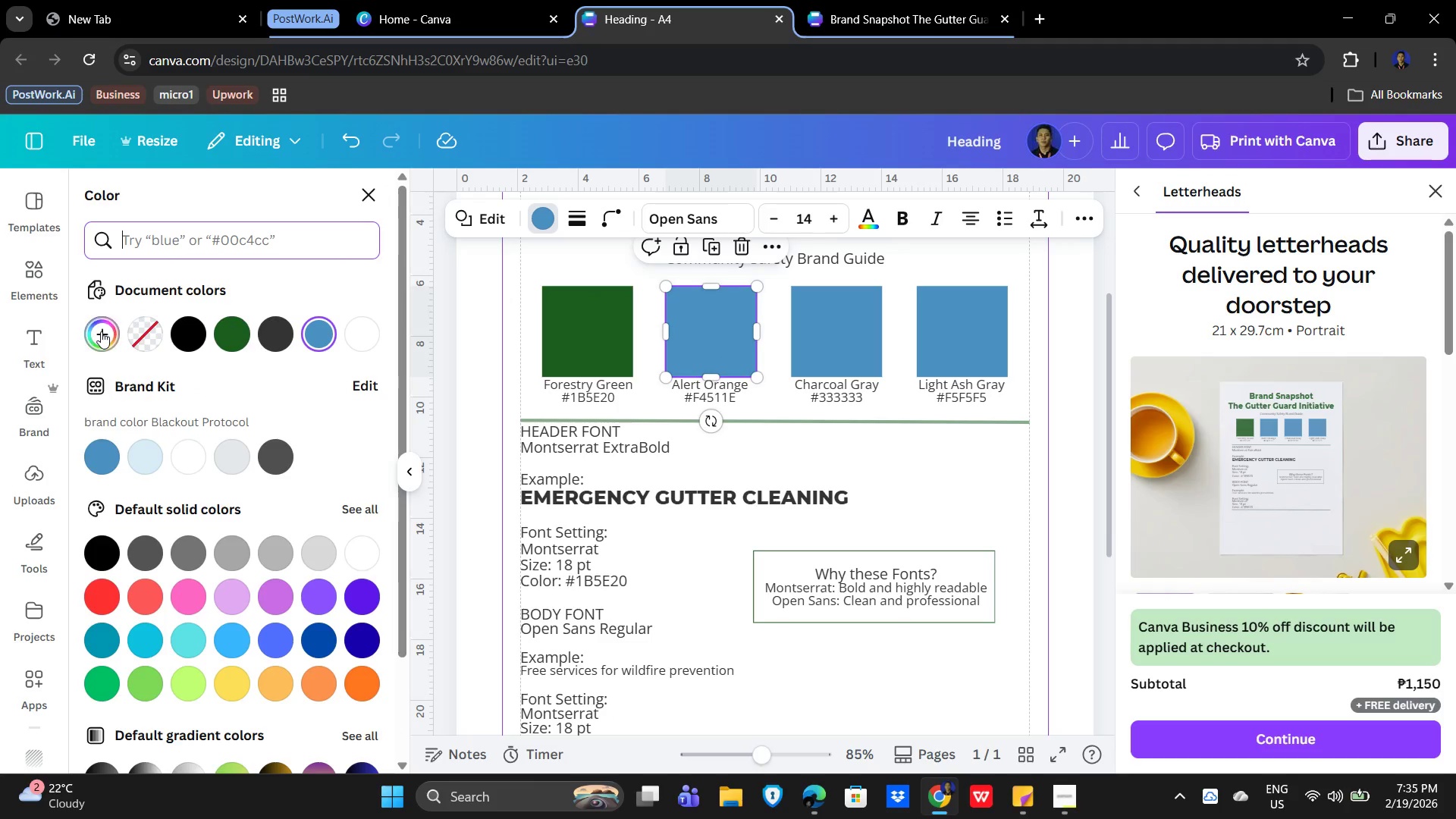 
left_click([100, 333])
 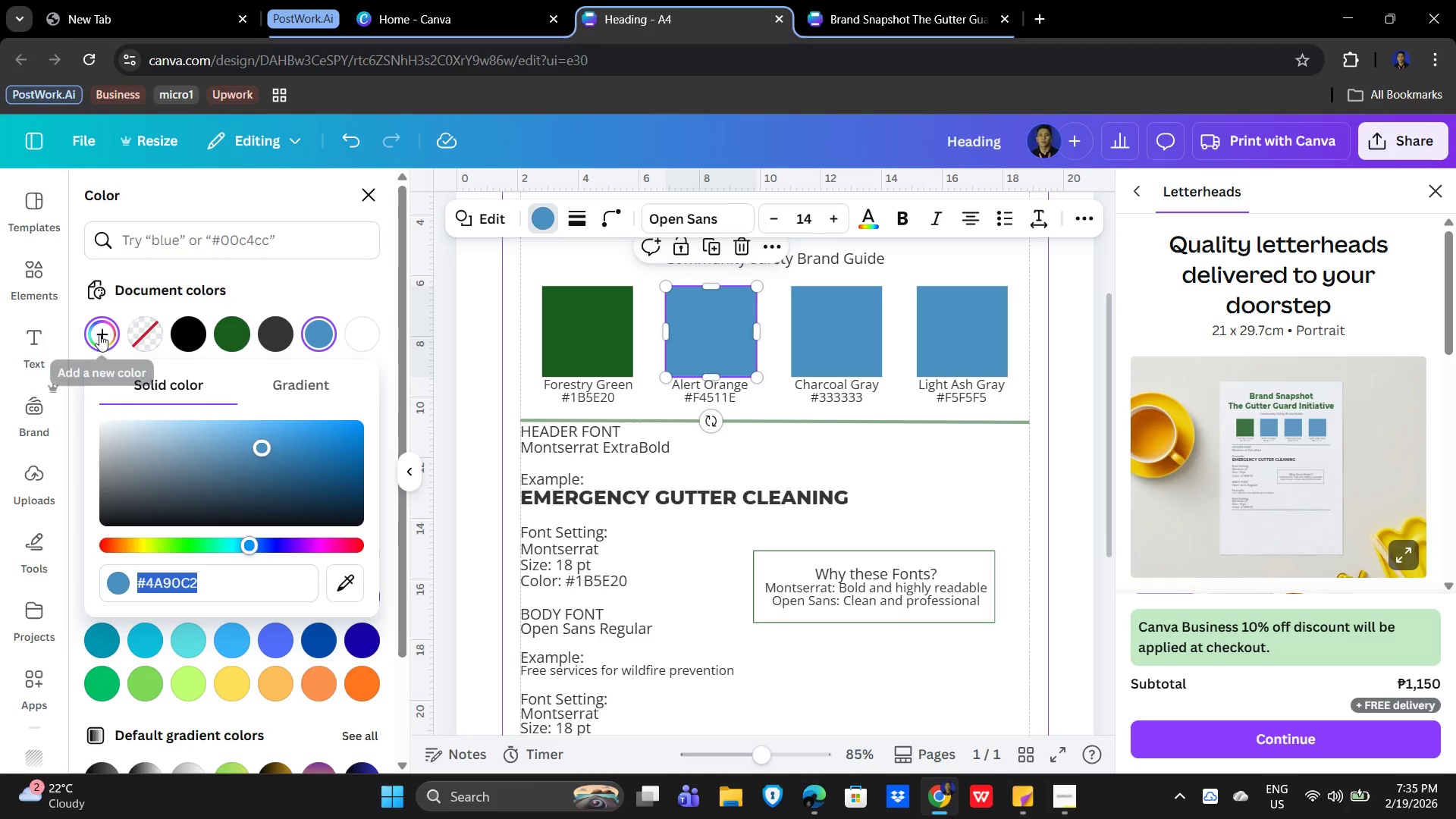 
wait(5.3)
 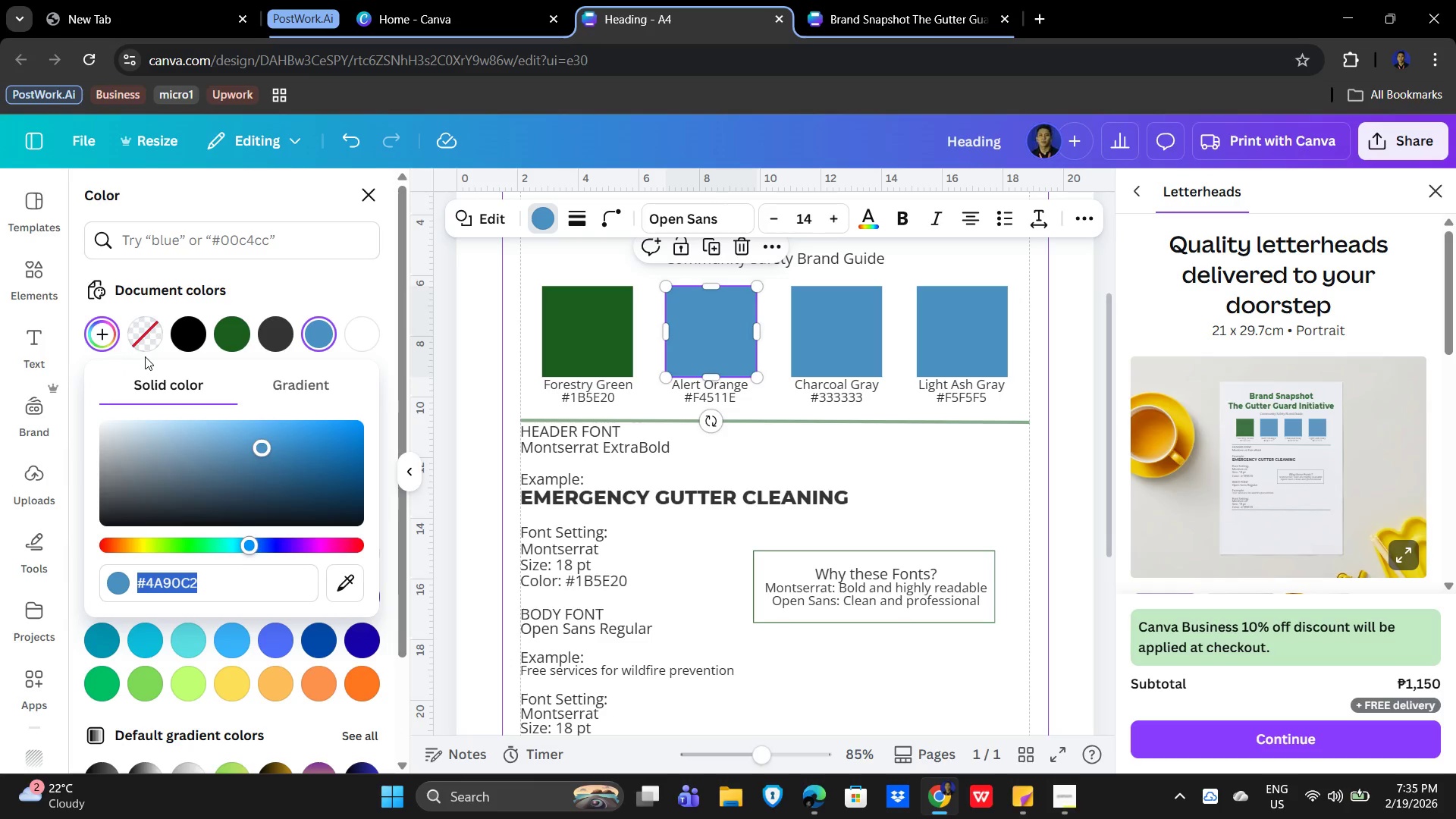 
type(f4)
 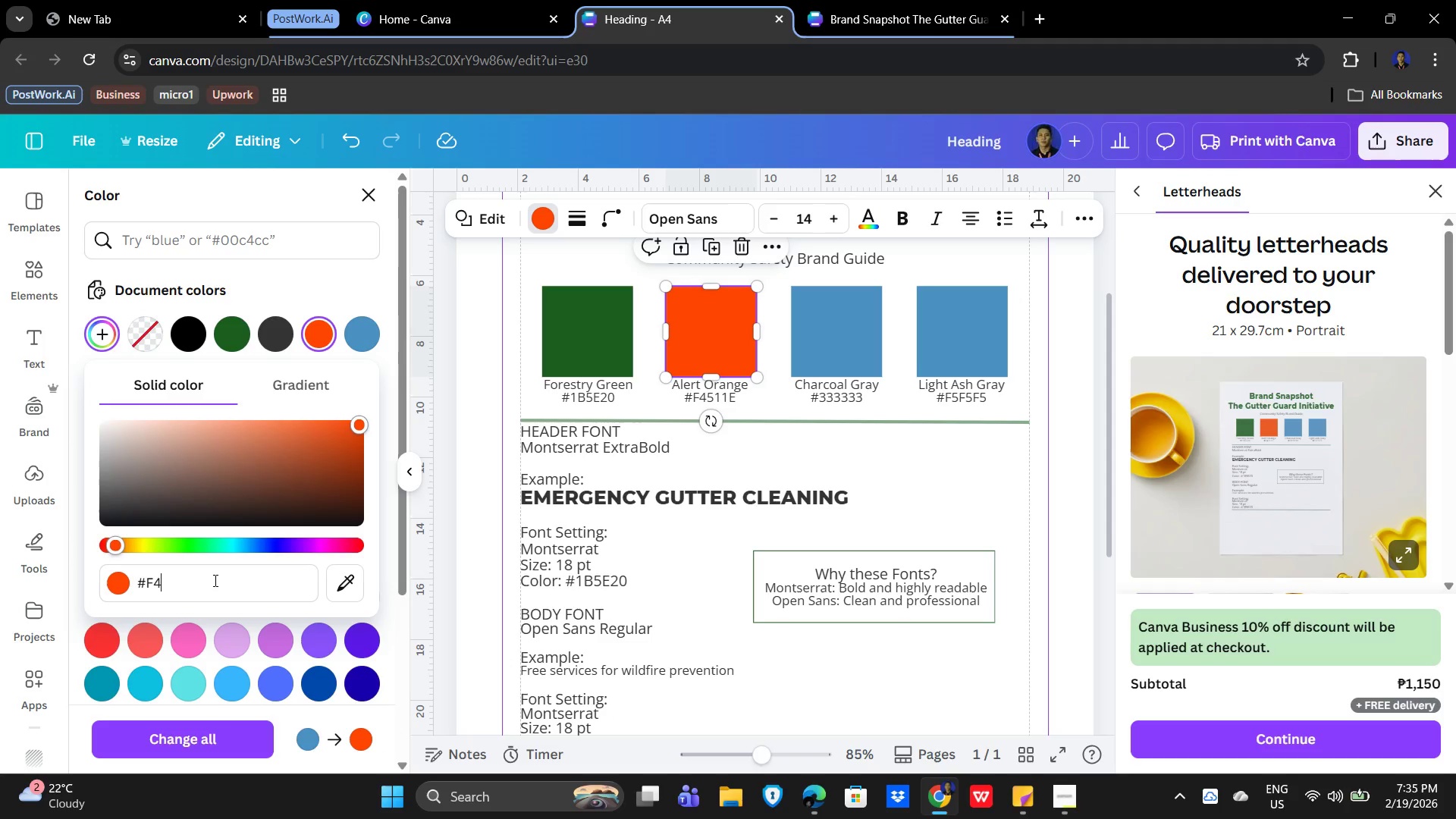 
type(511e)
 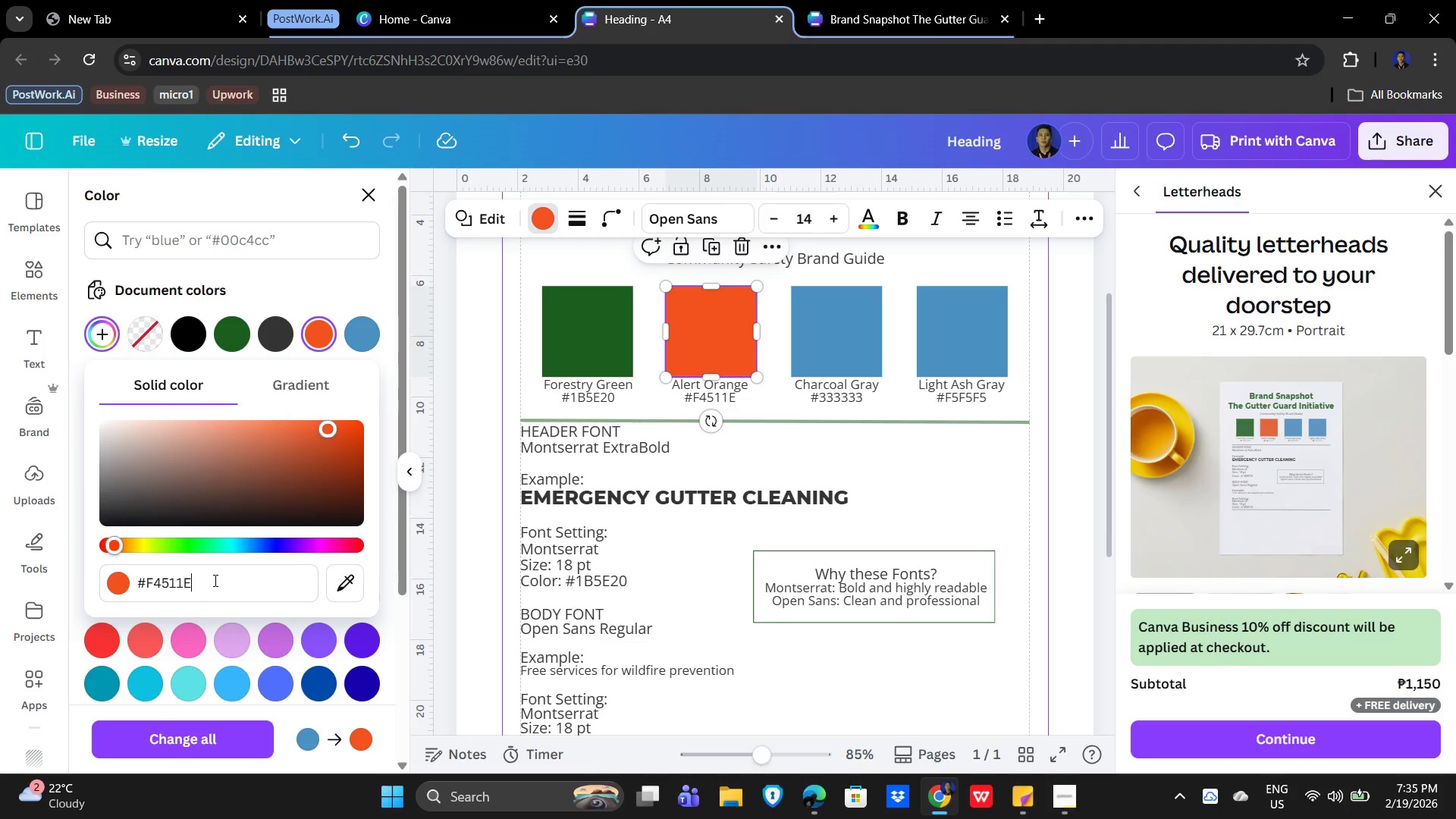 
key(Enter)
 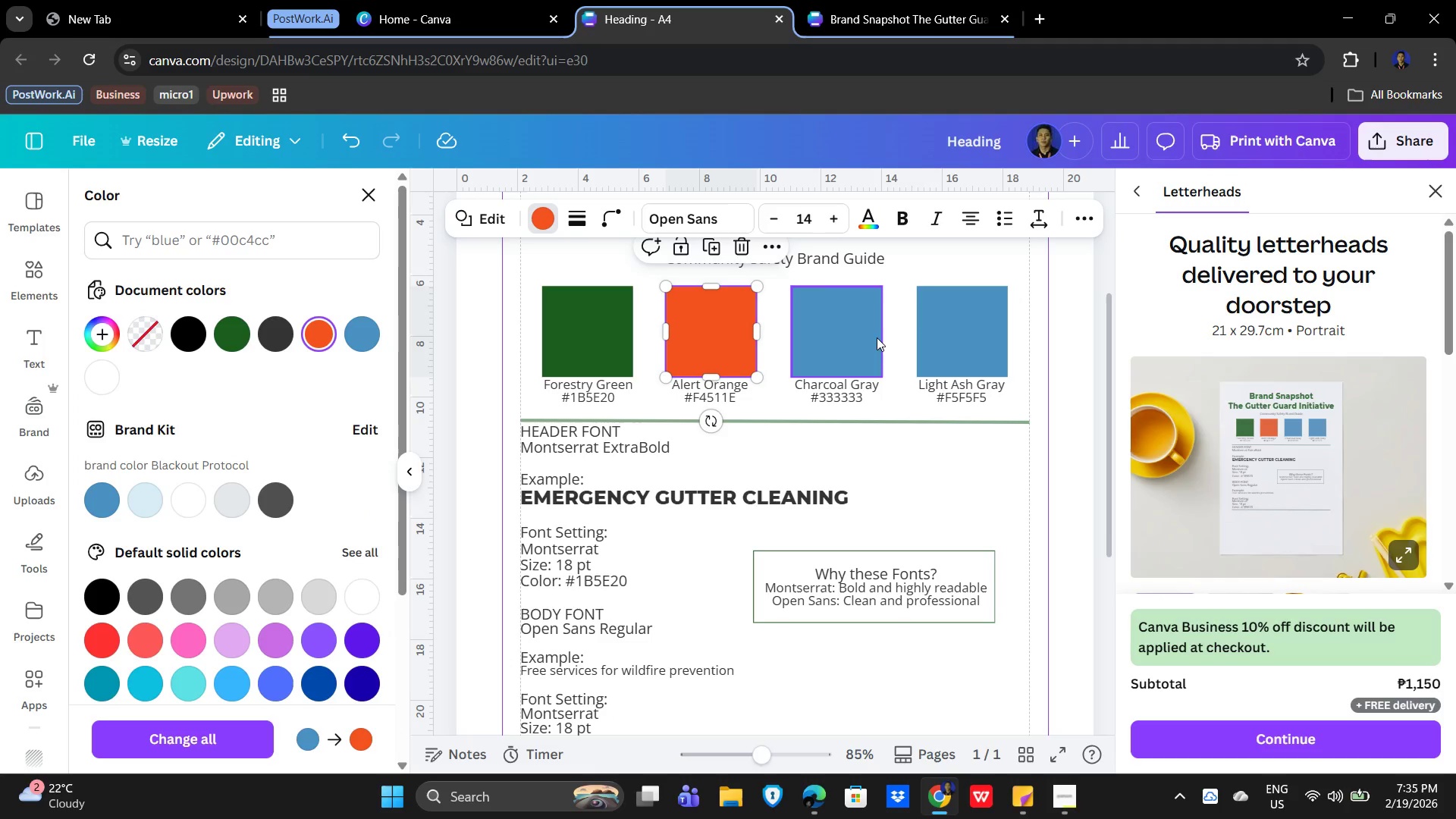 
left_click([857, 333])
 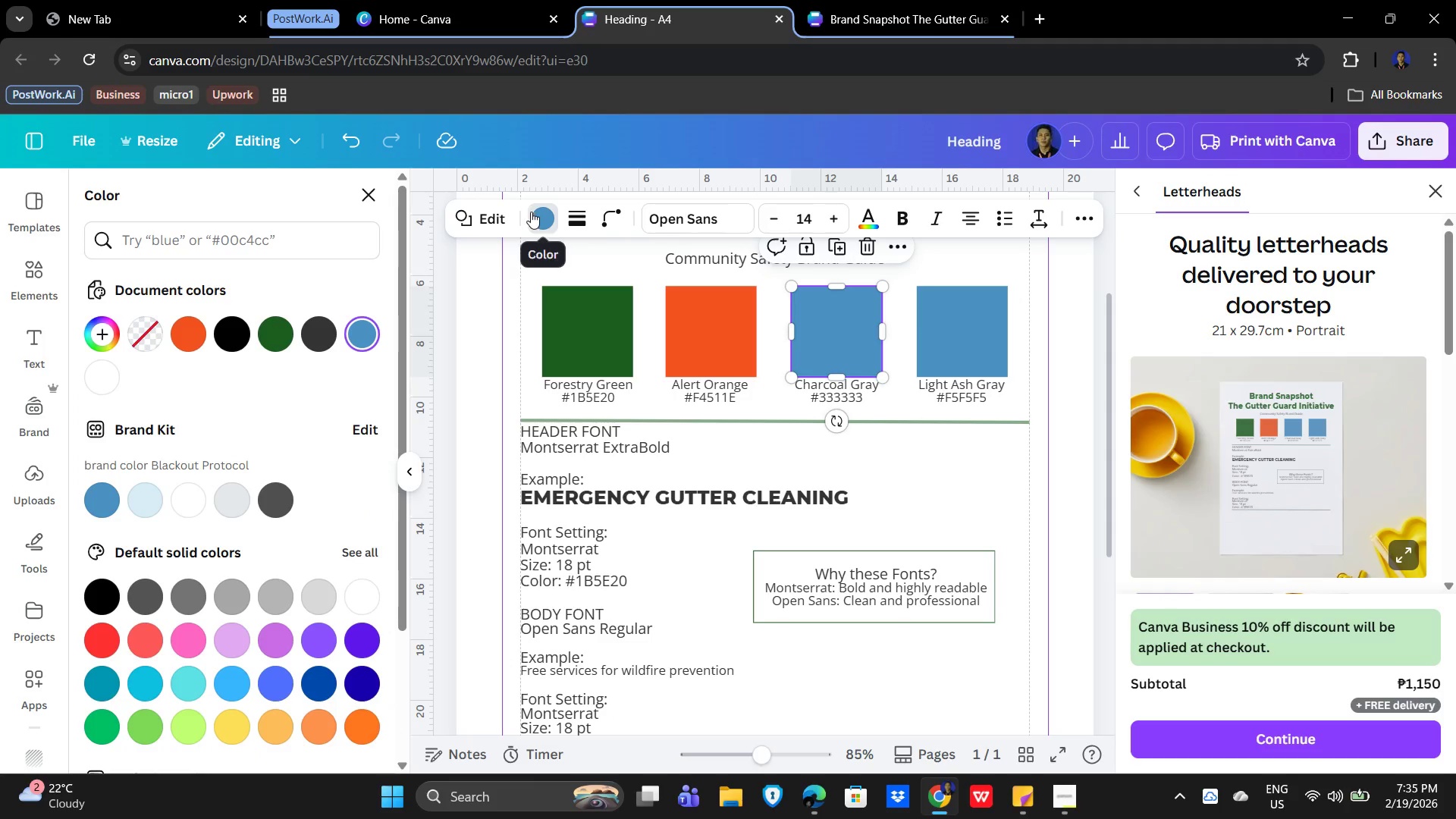 
left_click([538, 213])
 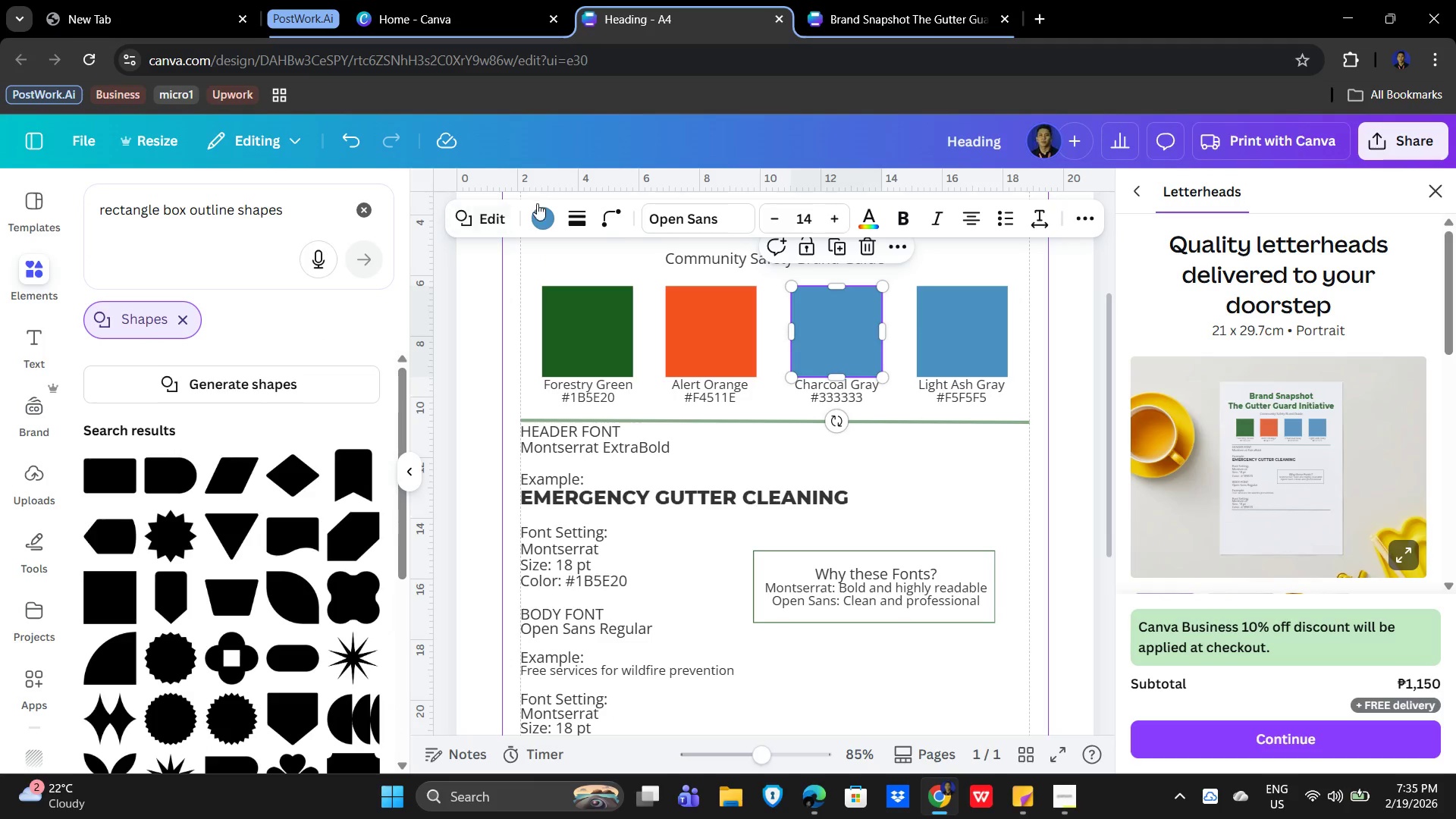 
left_click([542, 220])
 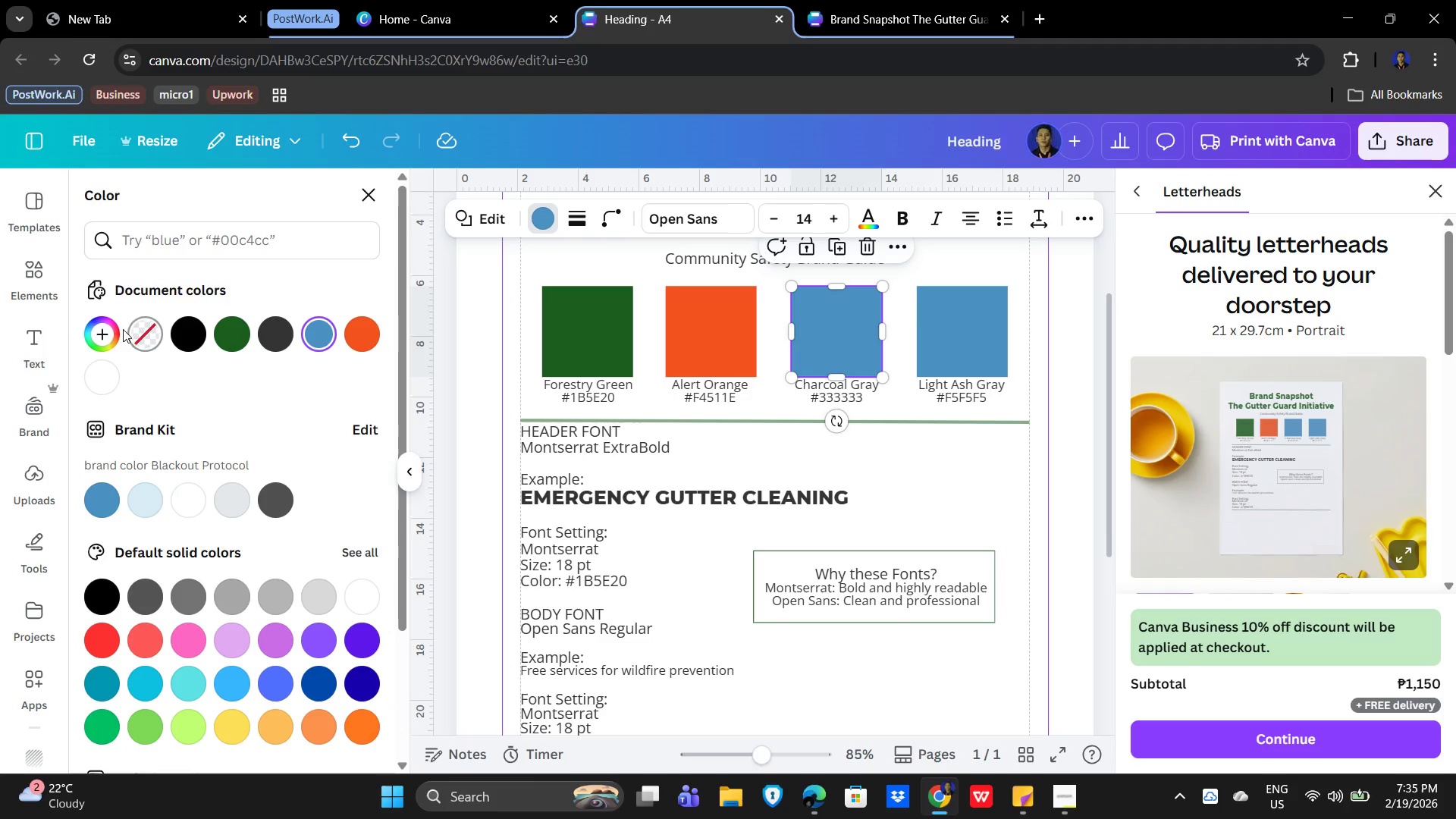 
left_click([108, 329])
 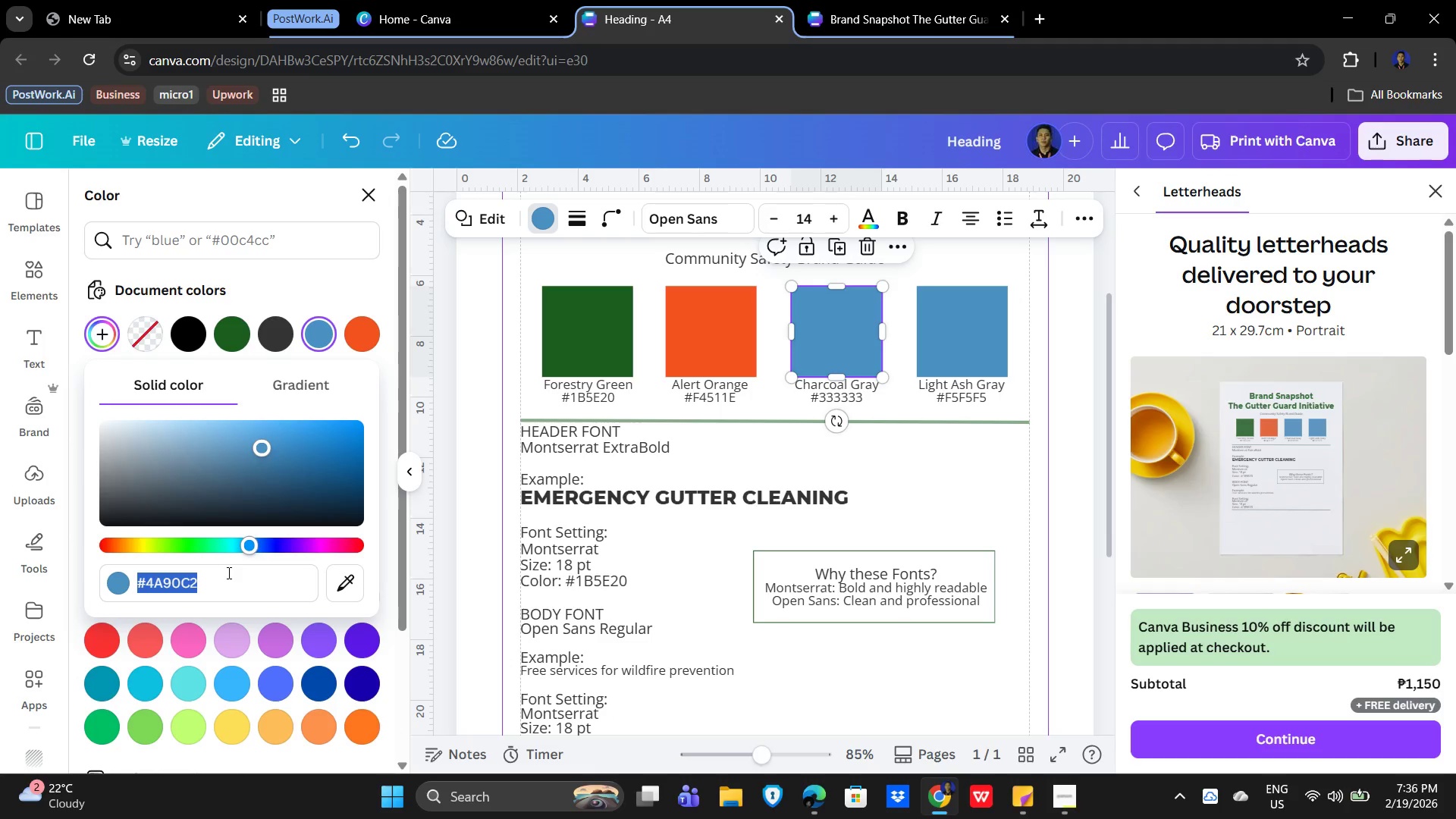 
key(Numpad3)
 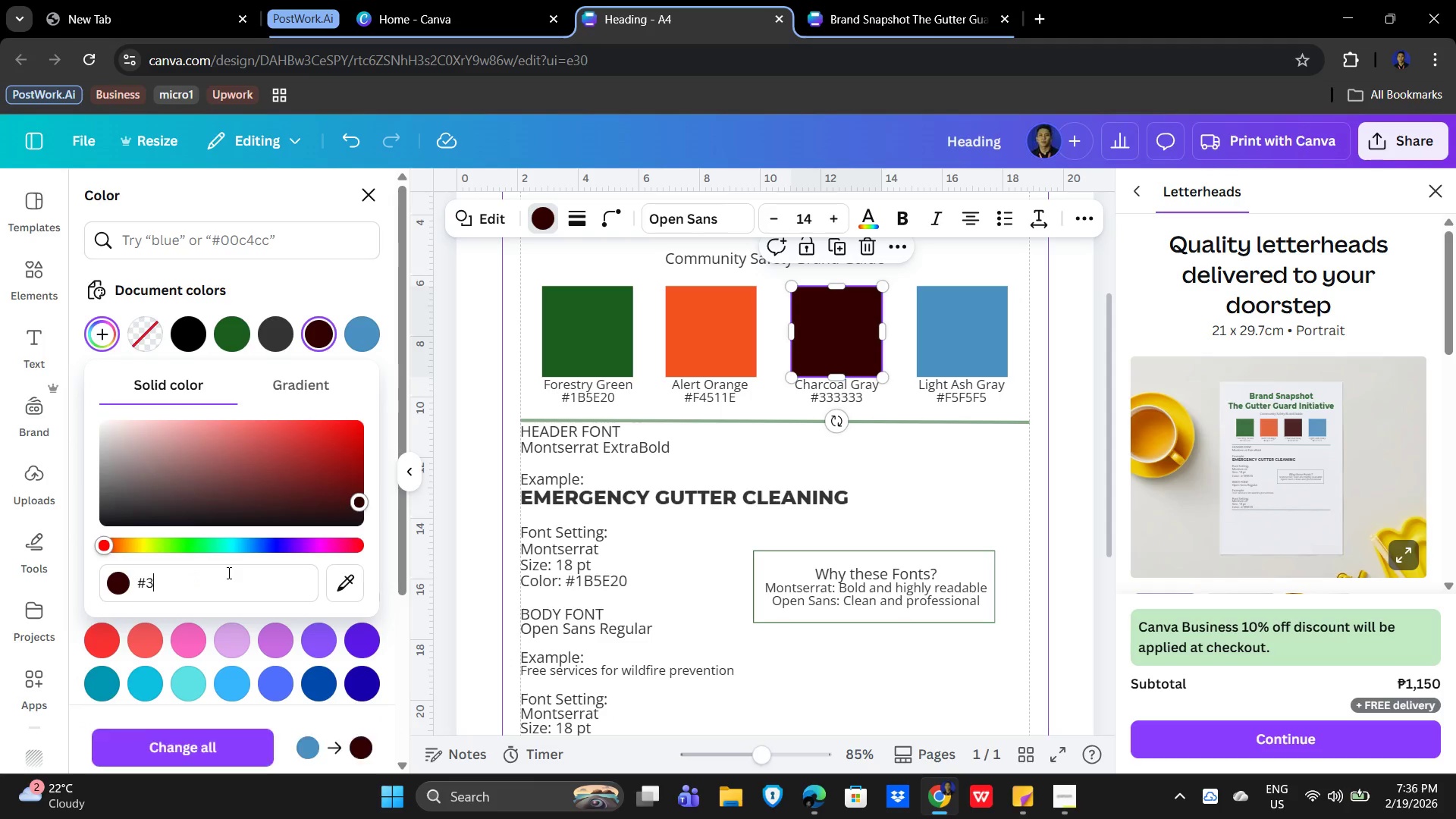 
key(Numpad3)
 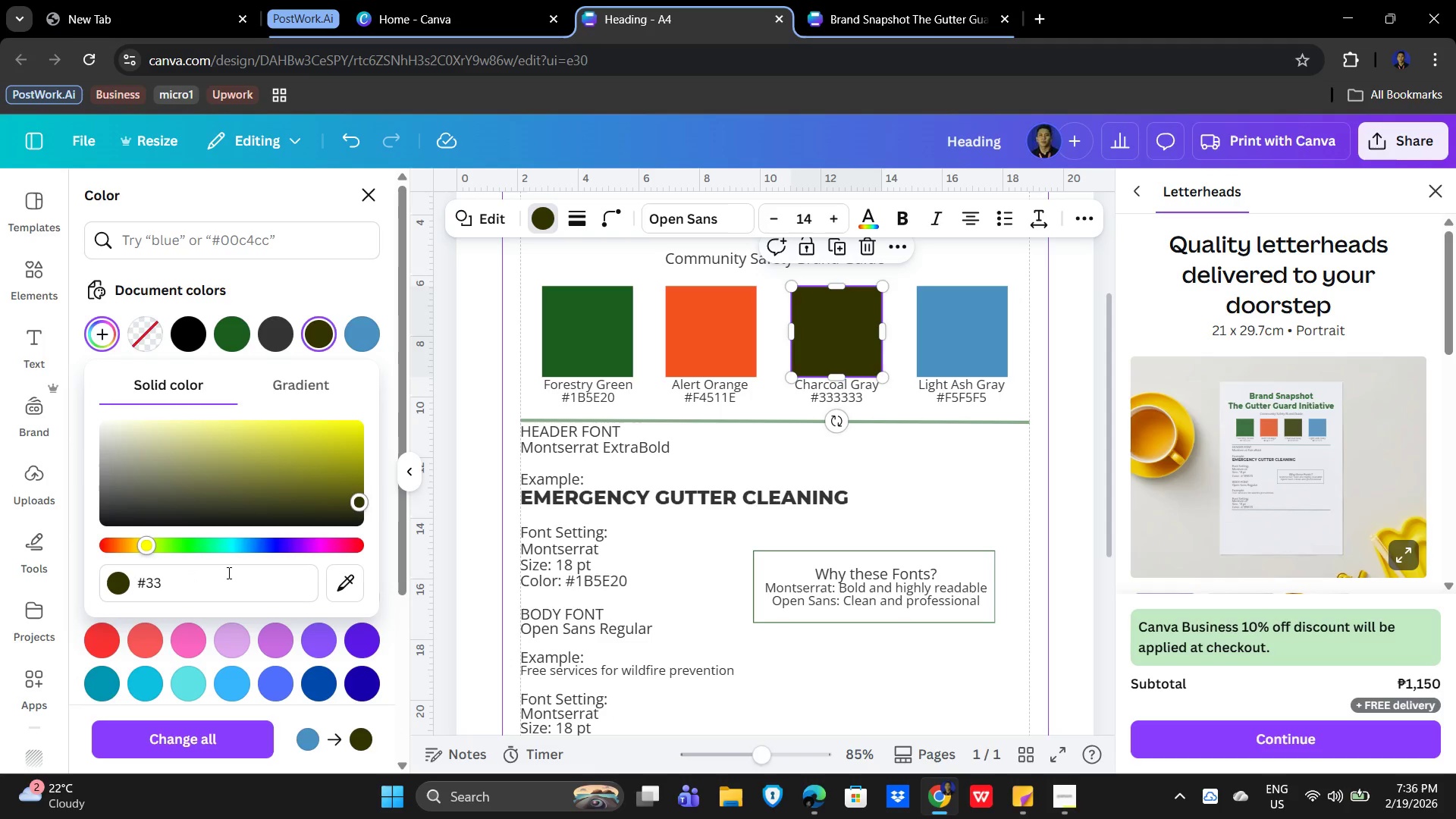 
key(Numpad3)
 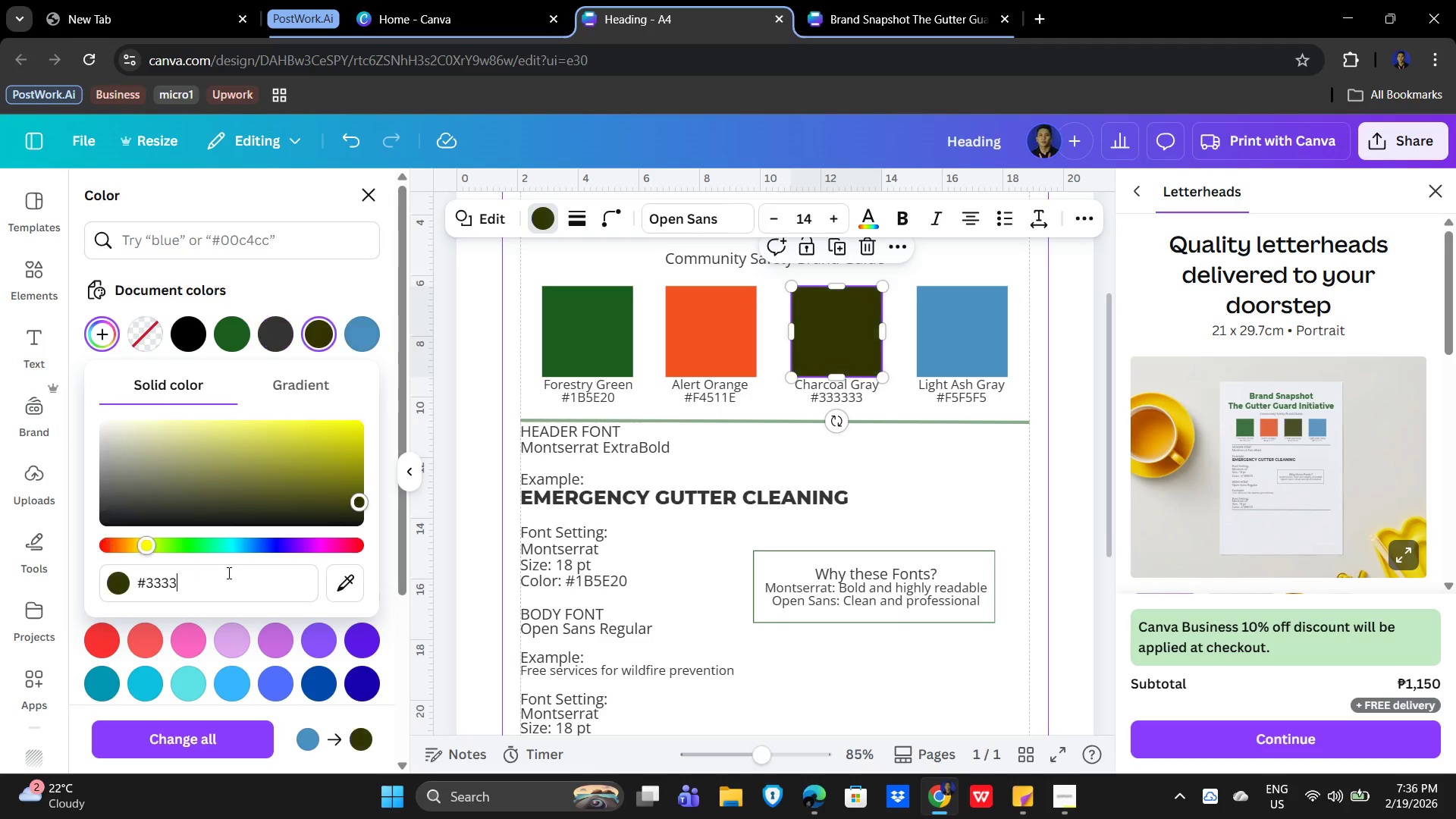 
key(Numpad3)
 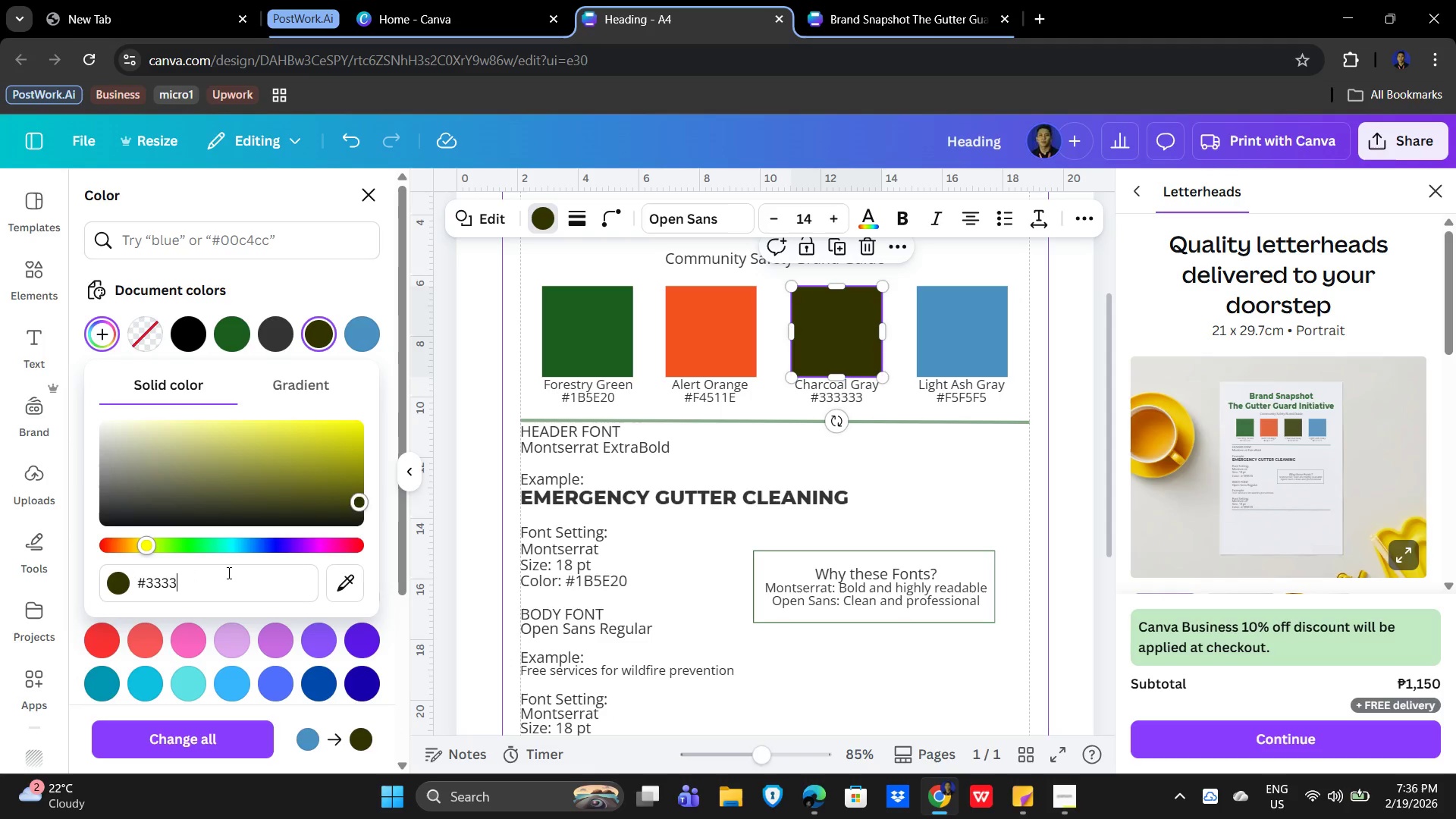 
key(Numpad3)
 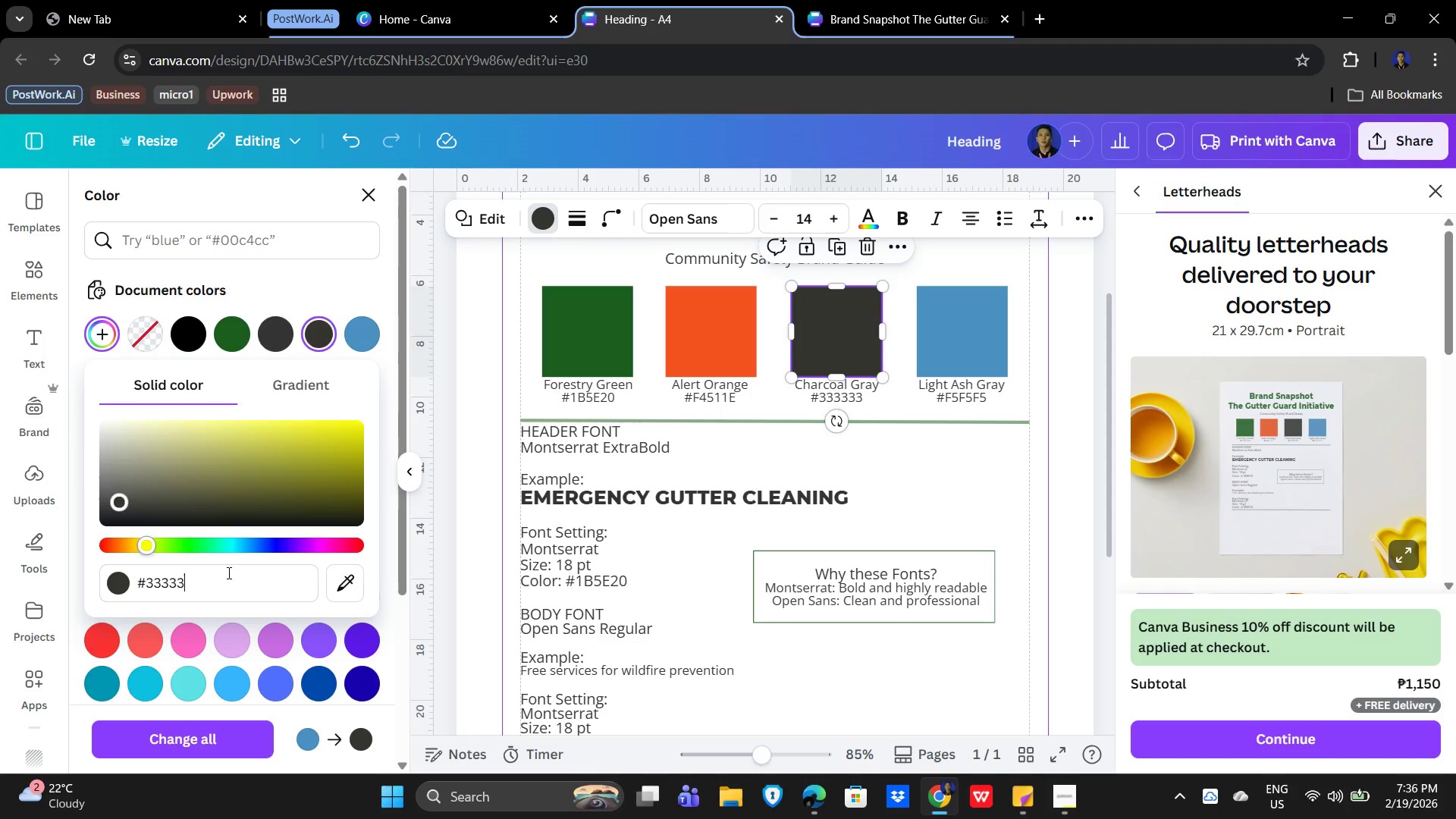 
key(Numpad3)
 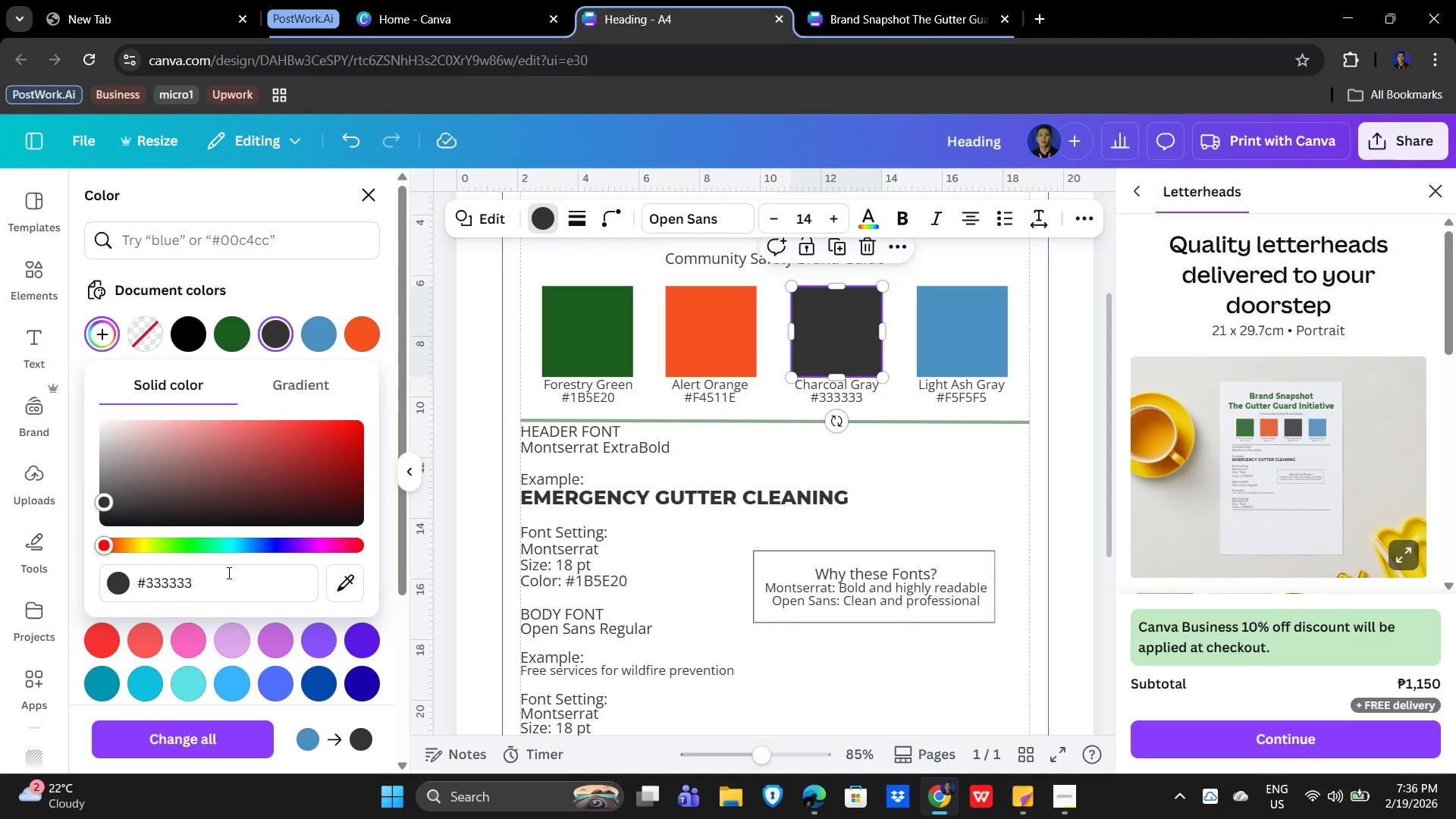 
key(NumpadEnter)
 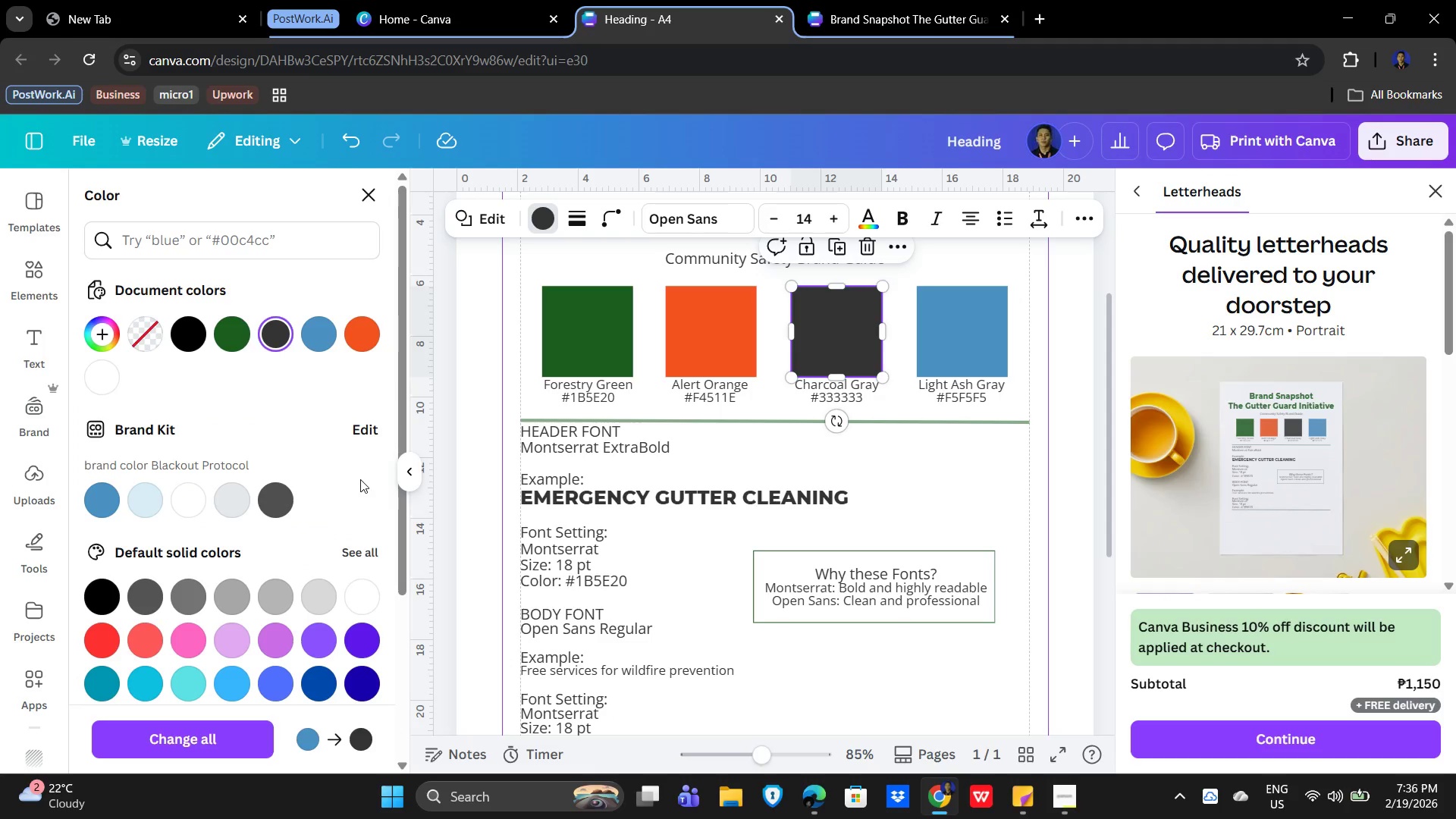 
left_click([972, 400])
 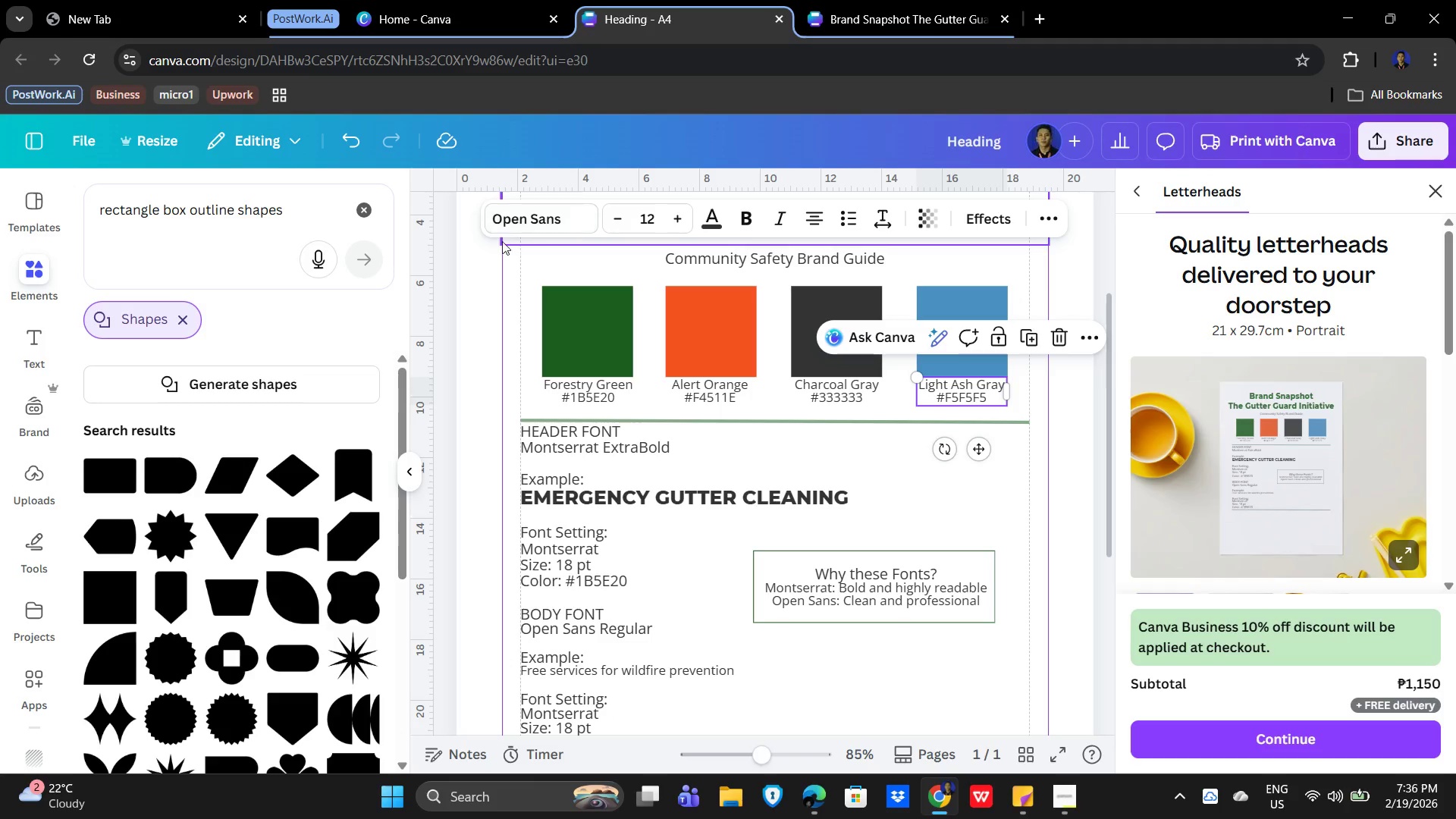 
wait(7.17)
 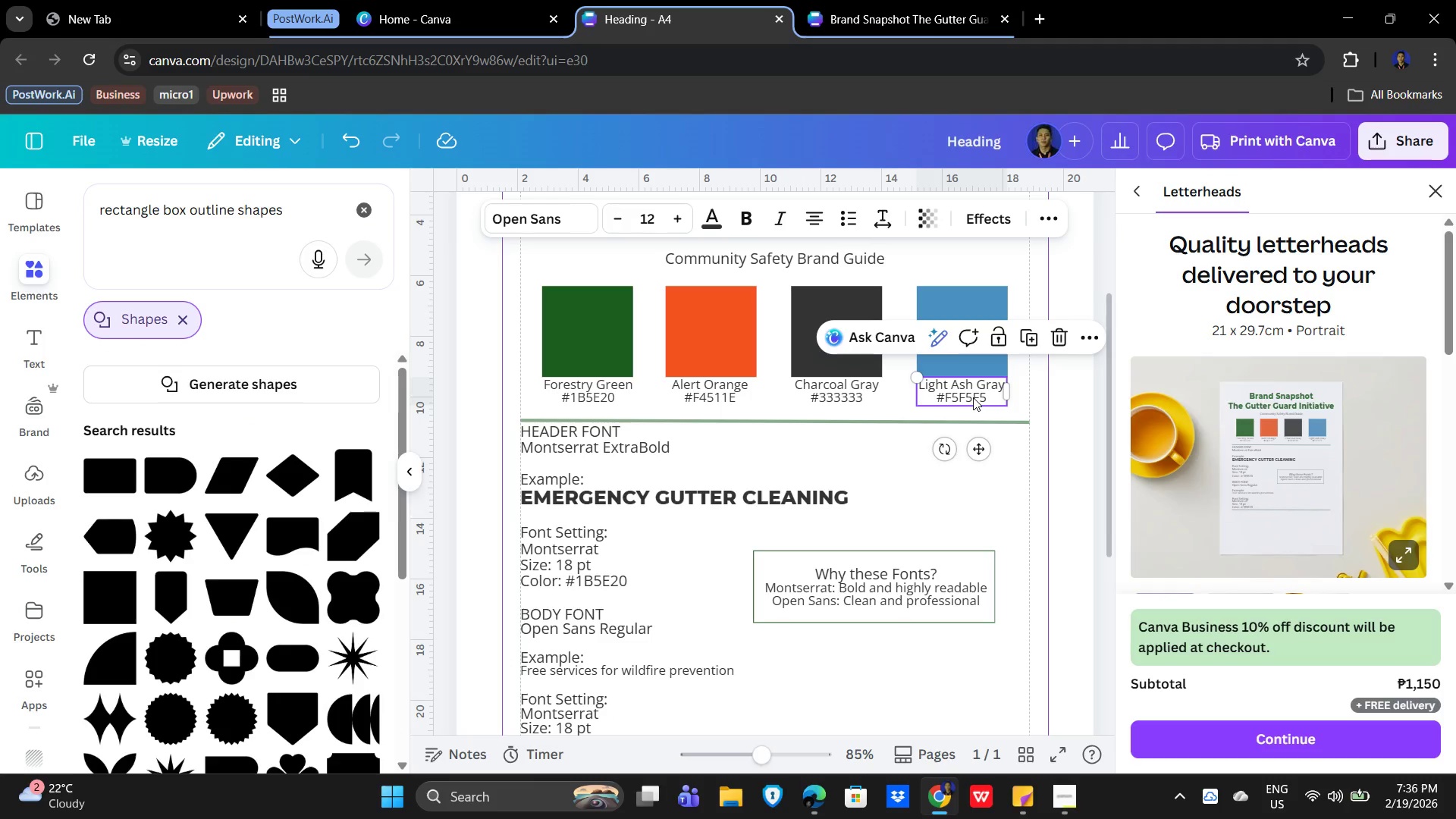 
left_click([968, 309])
 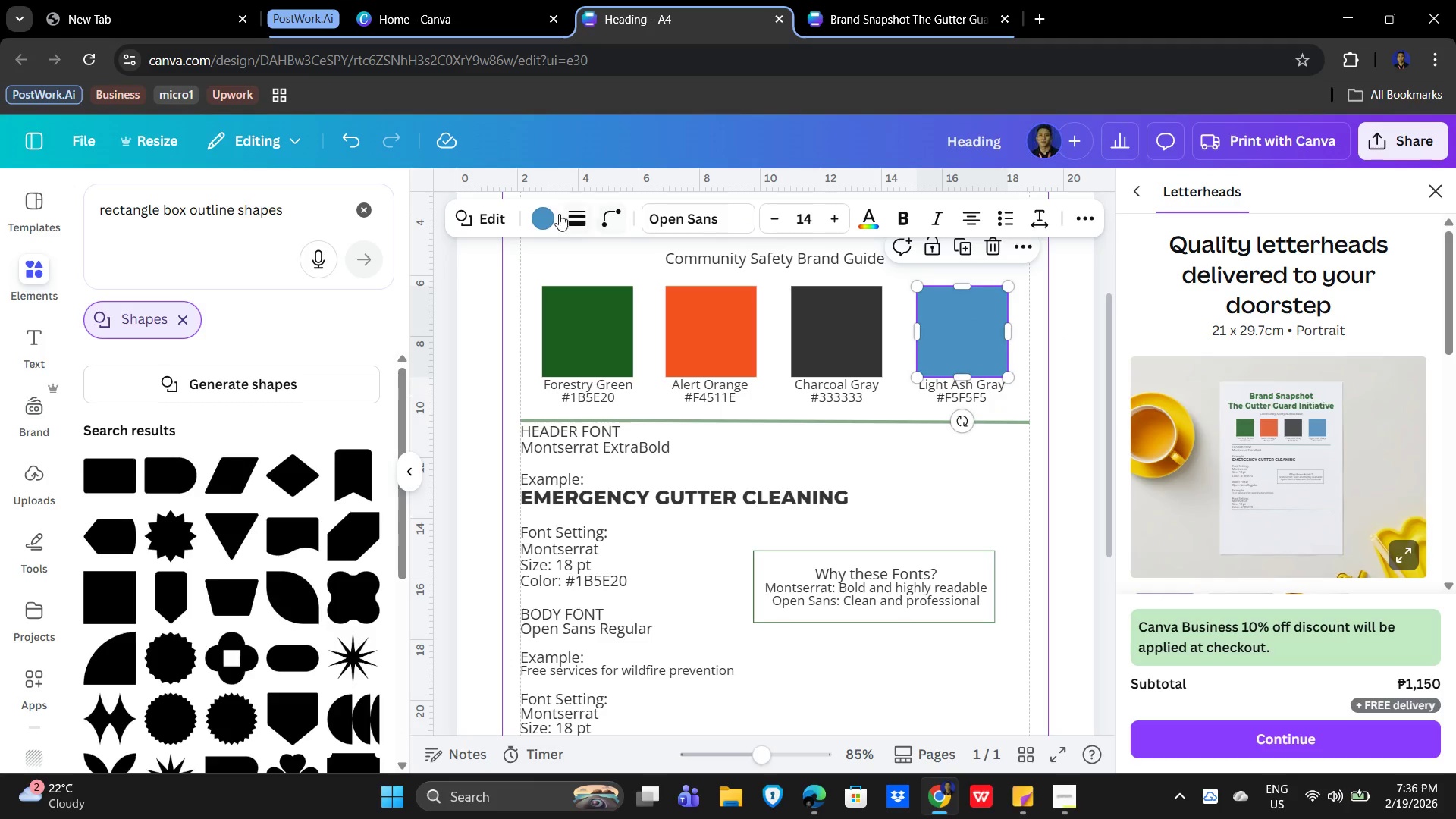 
left_click([543, 222])
 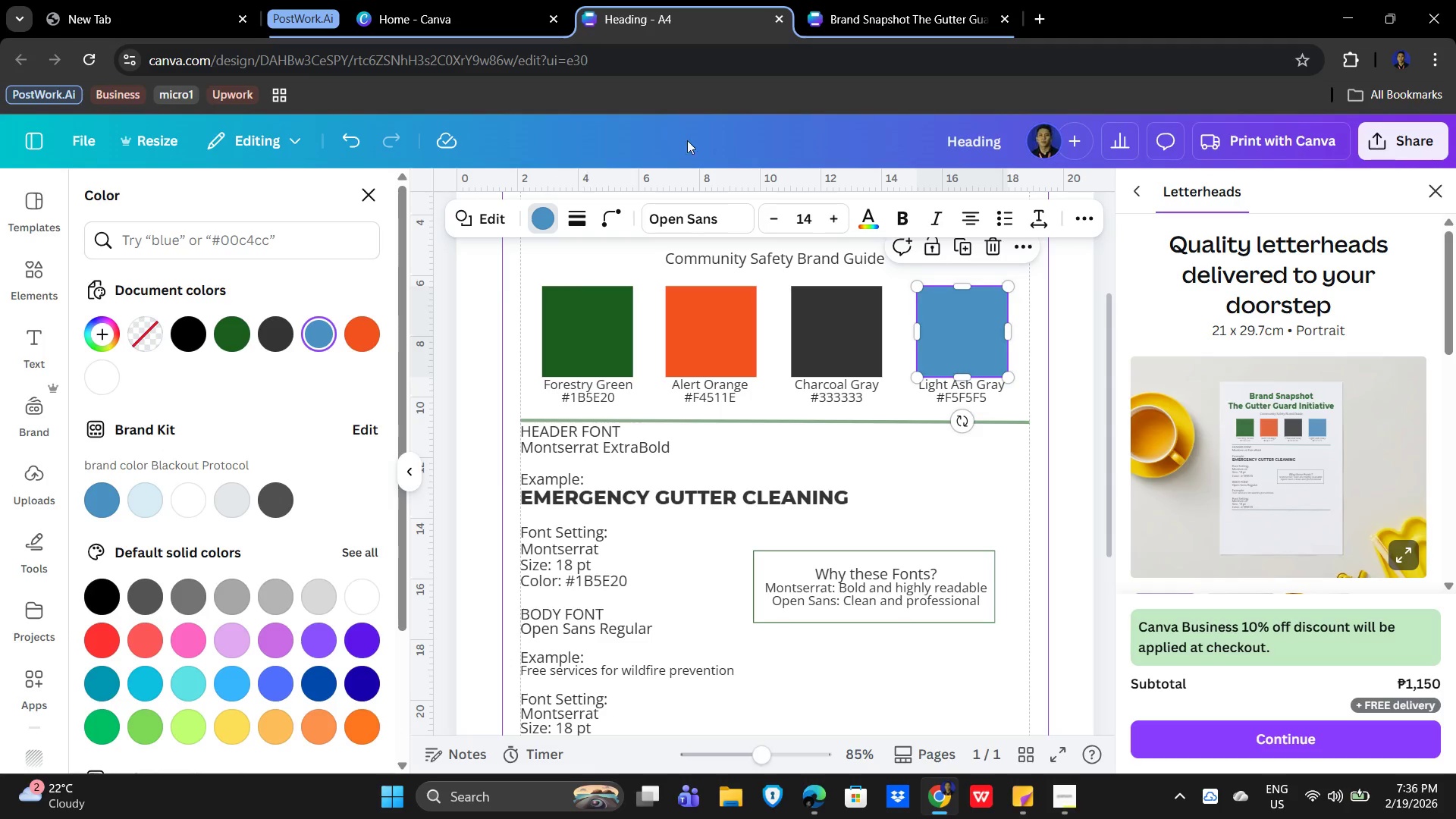 
wait(7.42)
 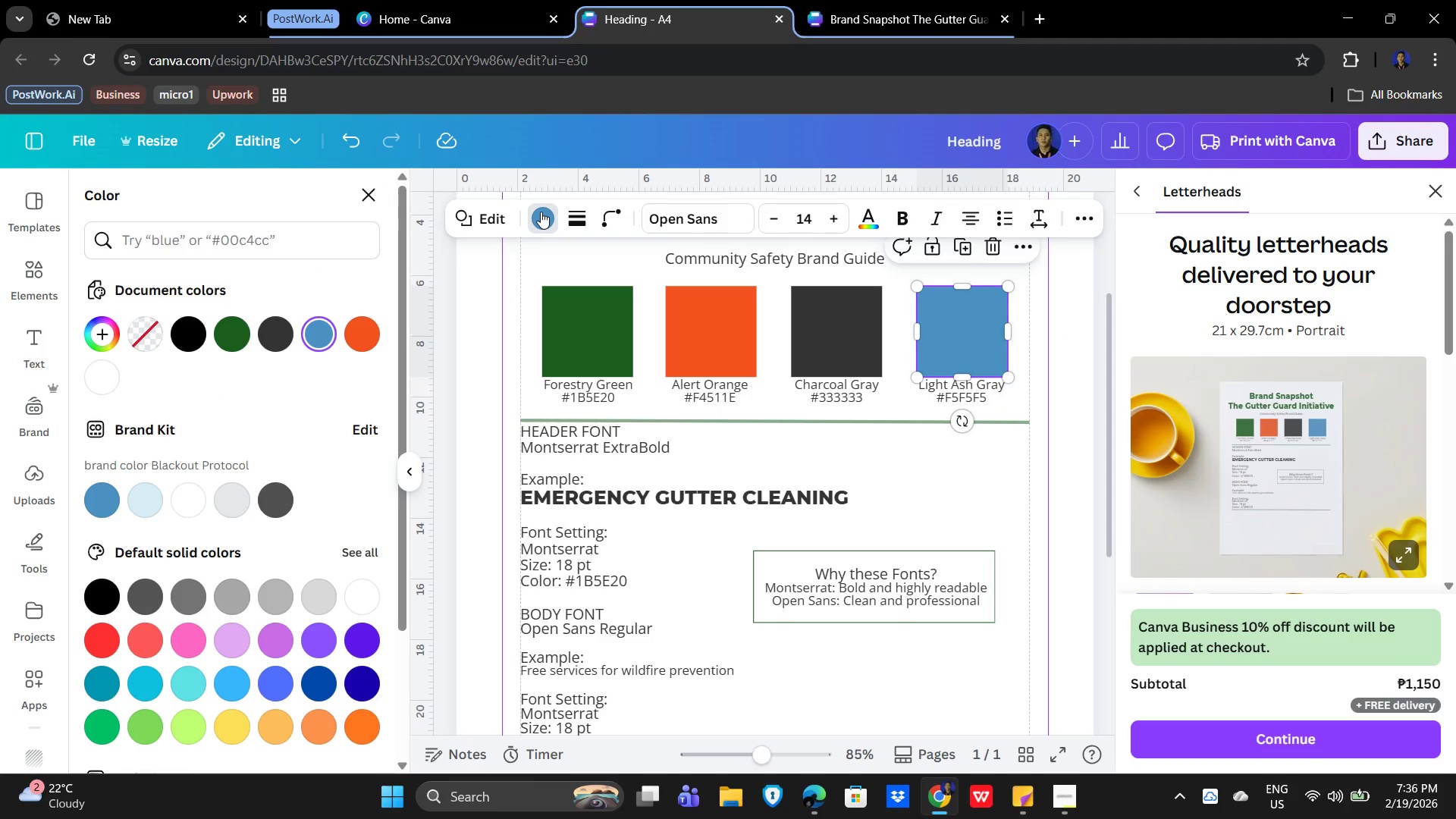 
left_click([105, 328])
 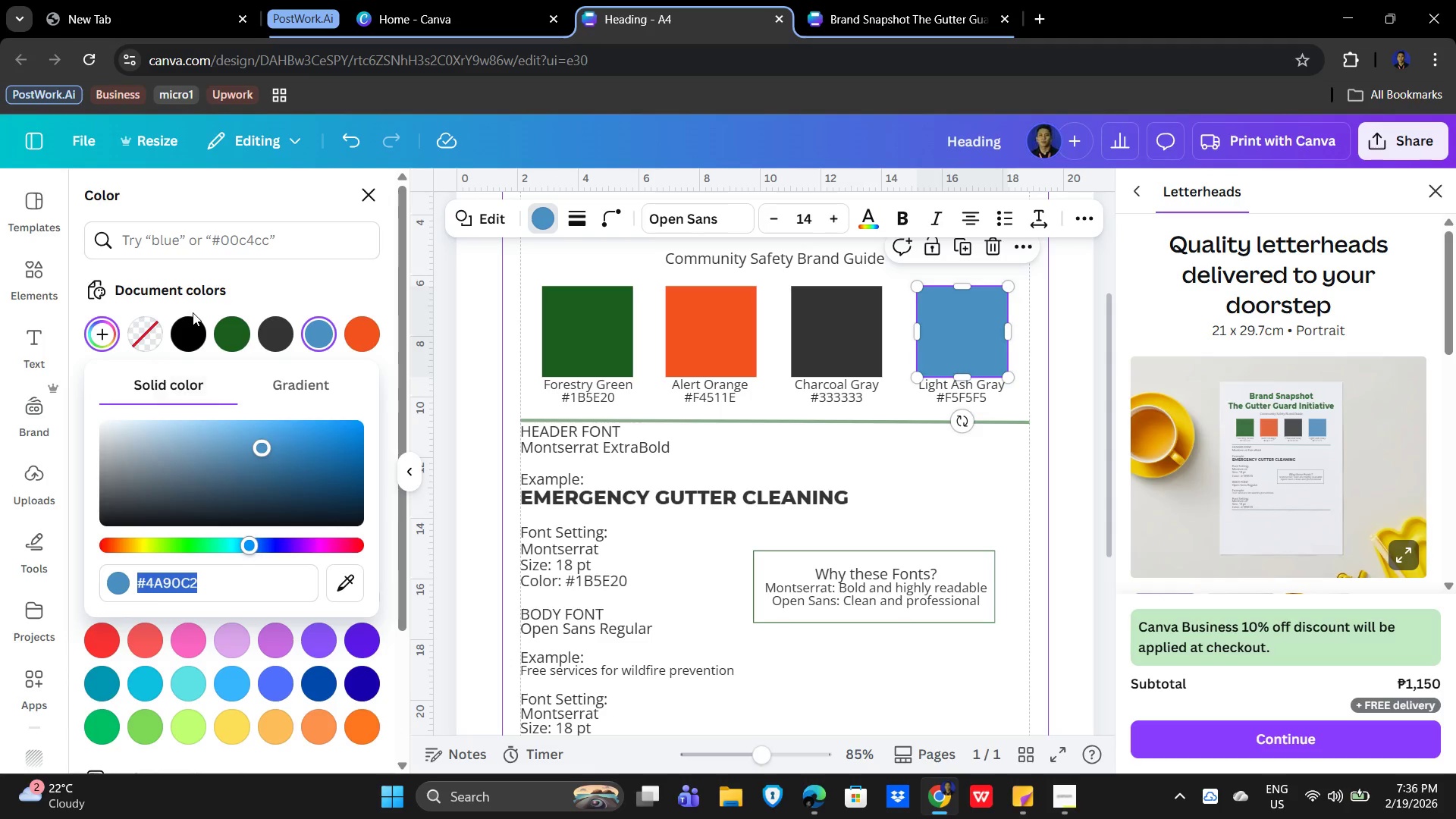 
left_click([192, 308])
 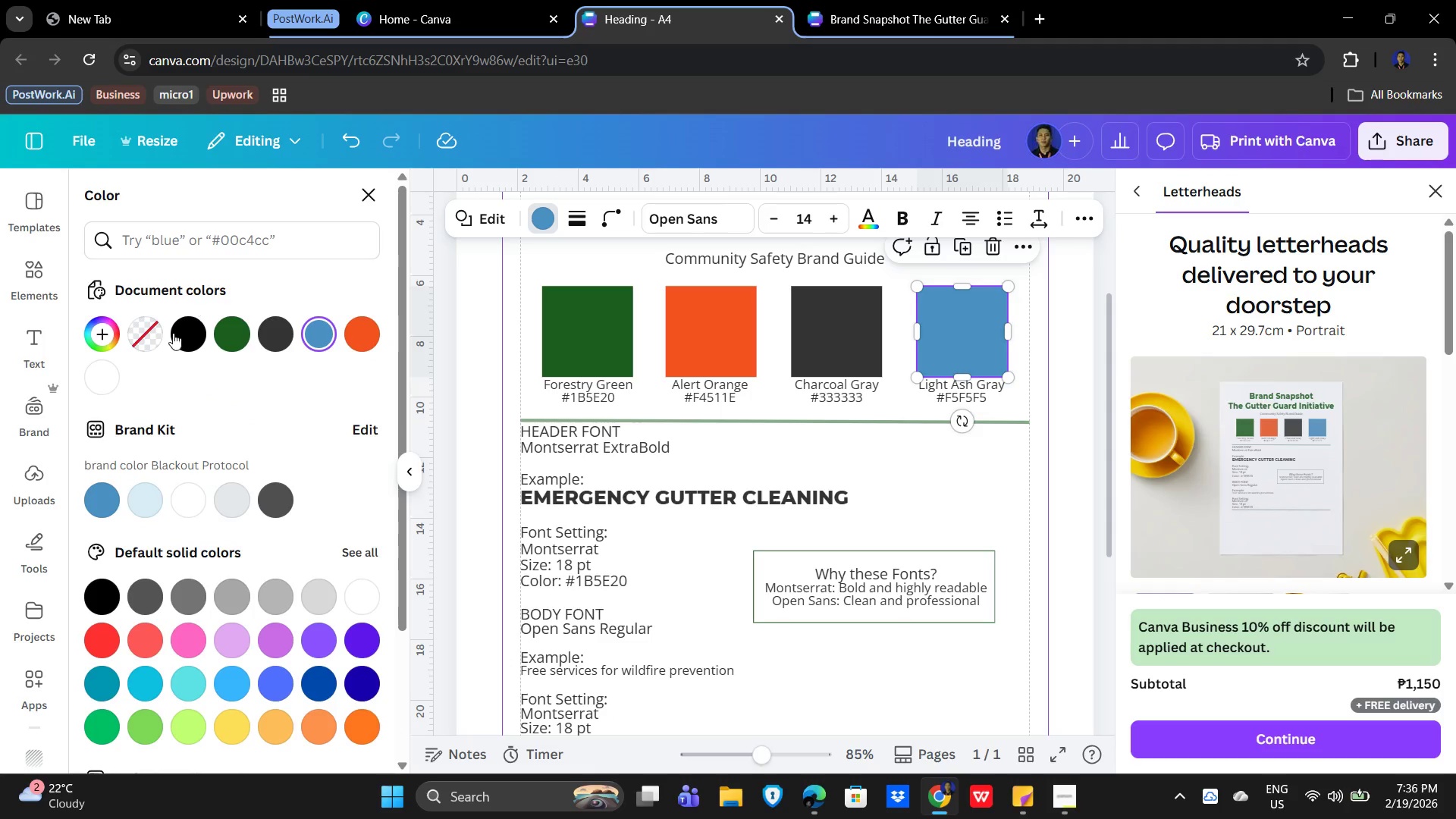 
left_click_drag(start_coordinate=[124, 346], to_coordinate=[101, 332])
 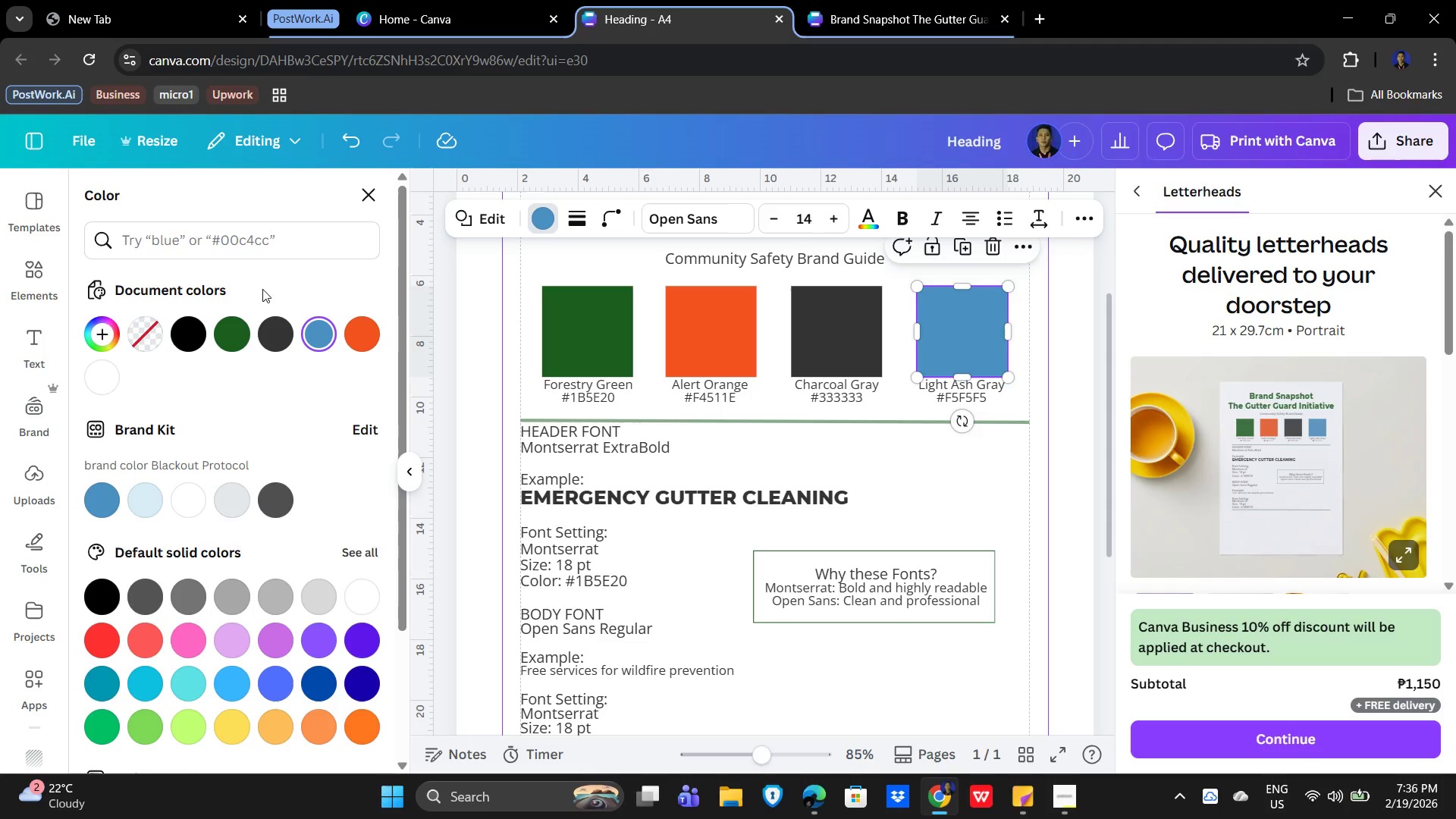 
left_click_drag(start_coordinate=[261, 290], to_coordinate=[275, 279])
 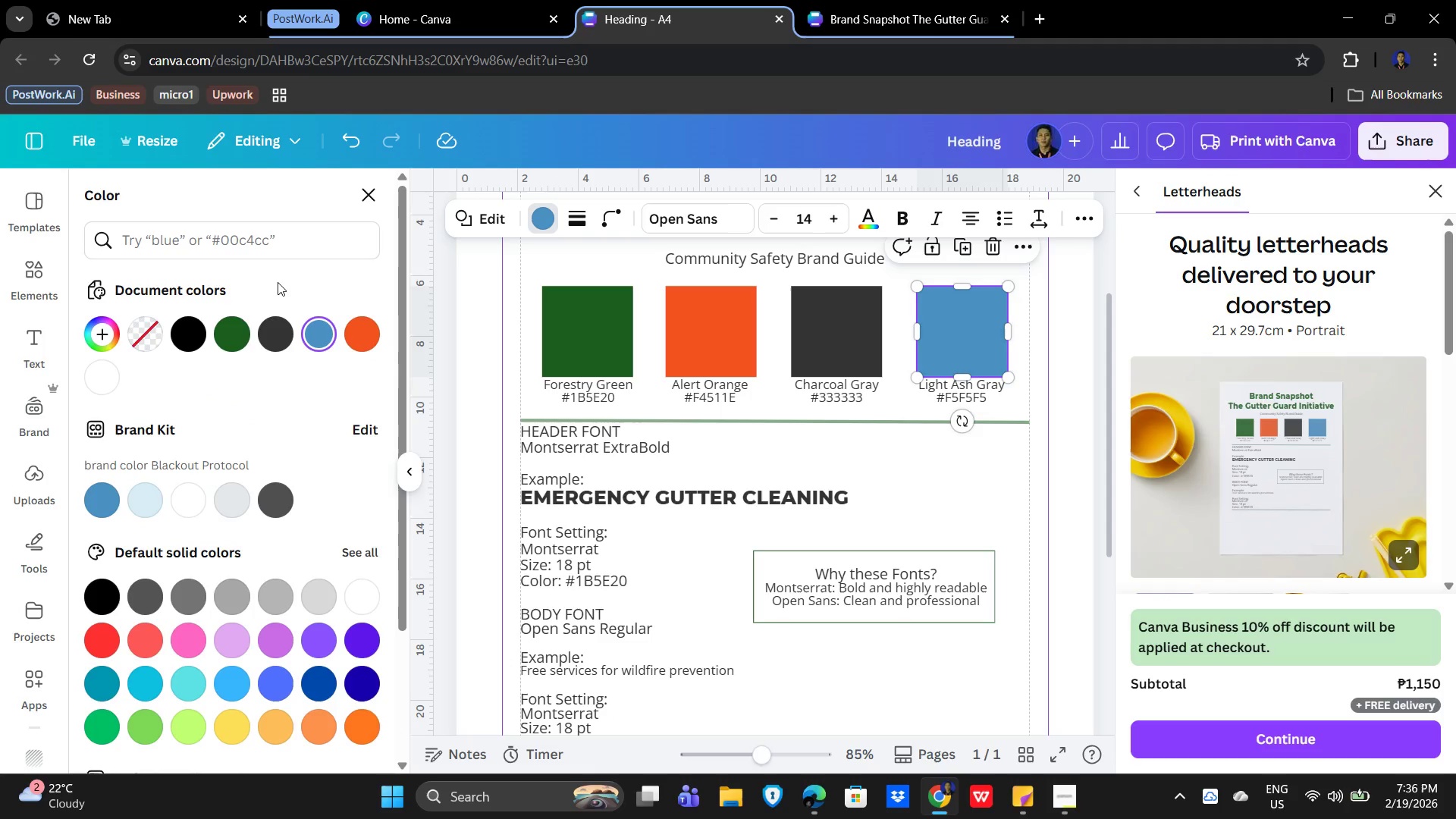 
left_click_drag(start_coordinate=[278, 282], to_coordinate=[283, 276])
 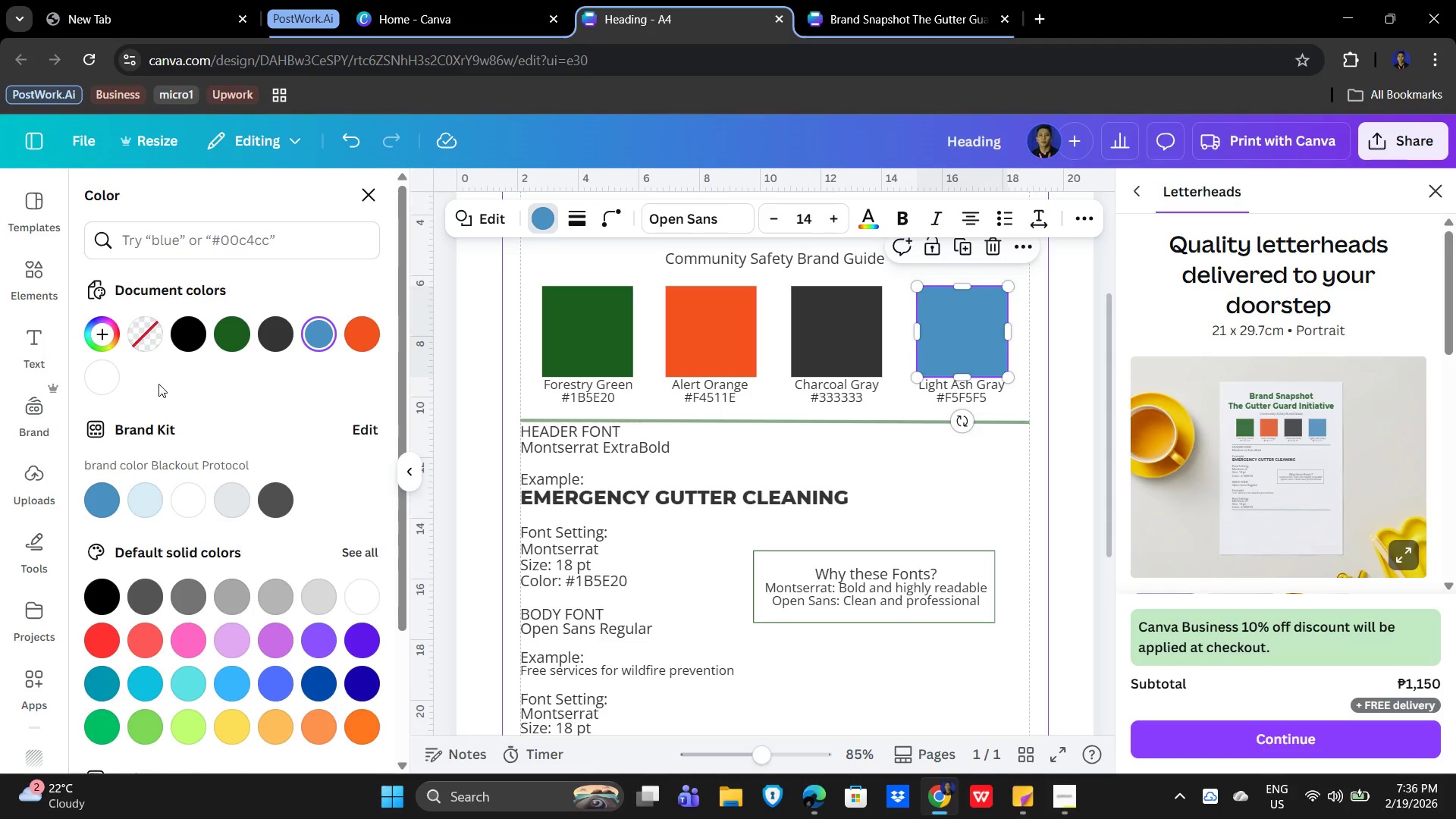 
left_click_drag(start_coordinate=[138, 341], to_coordinate=[102, 333])
 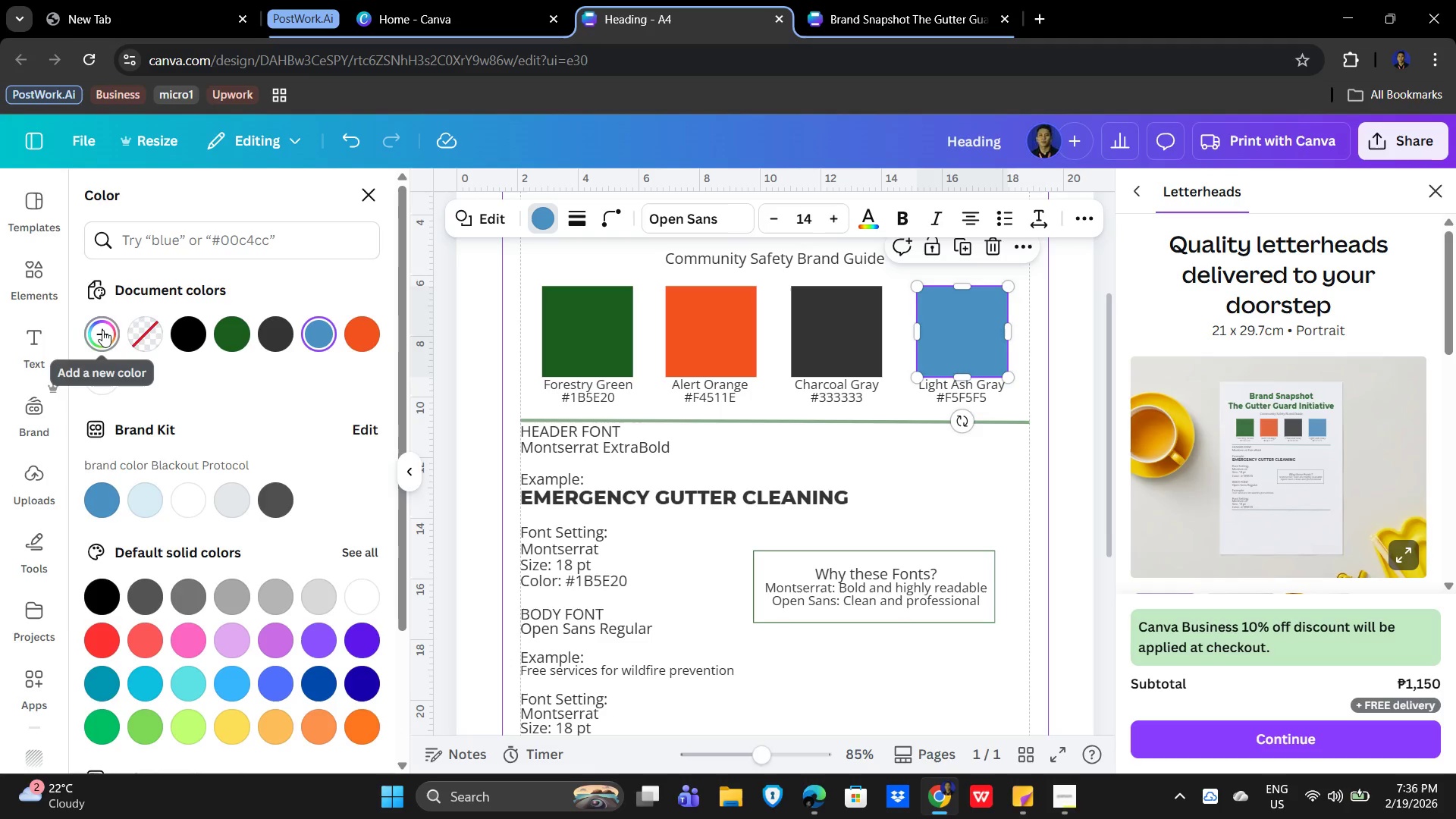 
double_click([102, 330])
 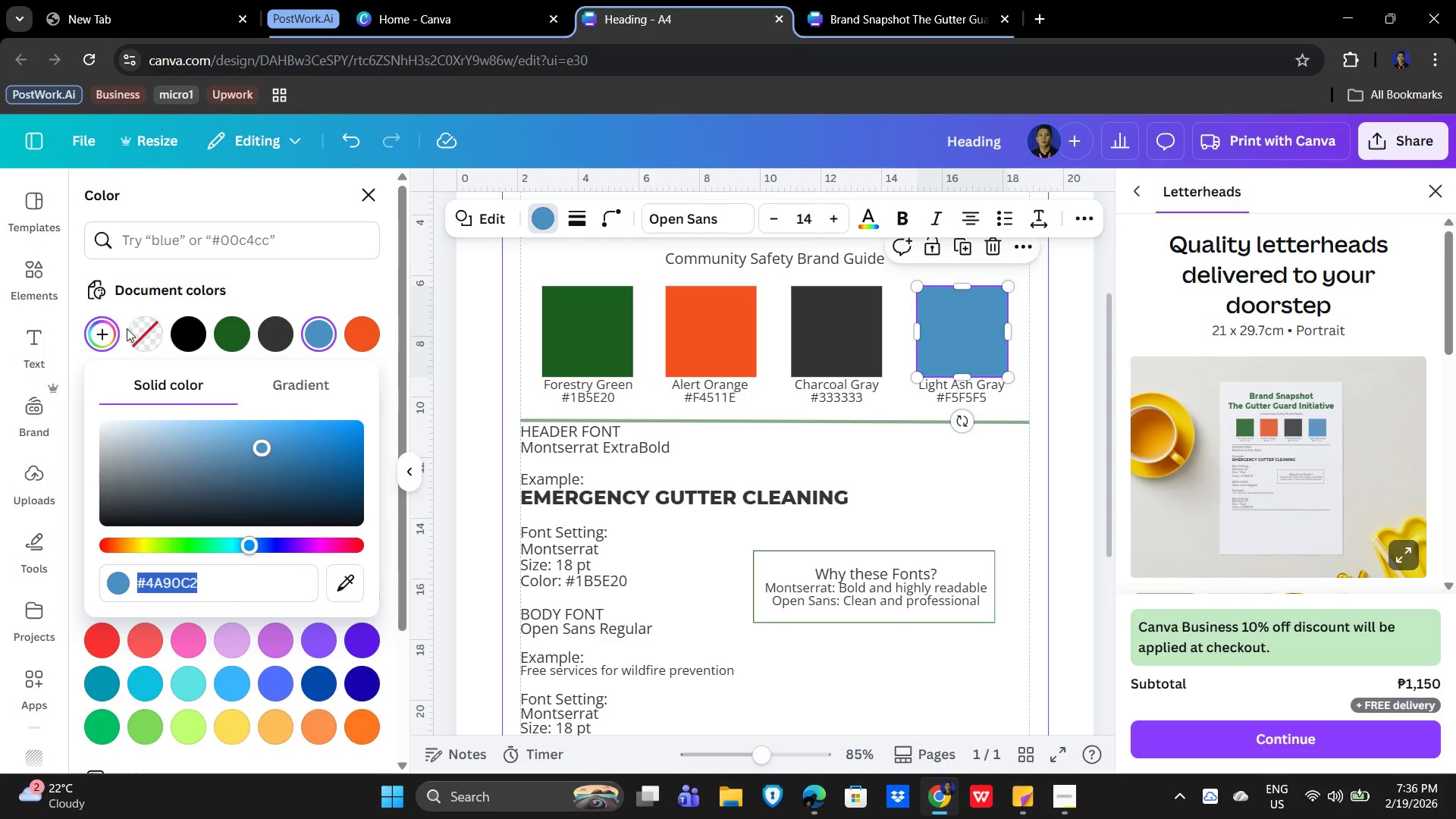 
mouse_move([149, 315])
 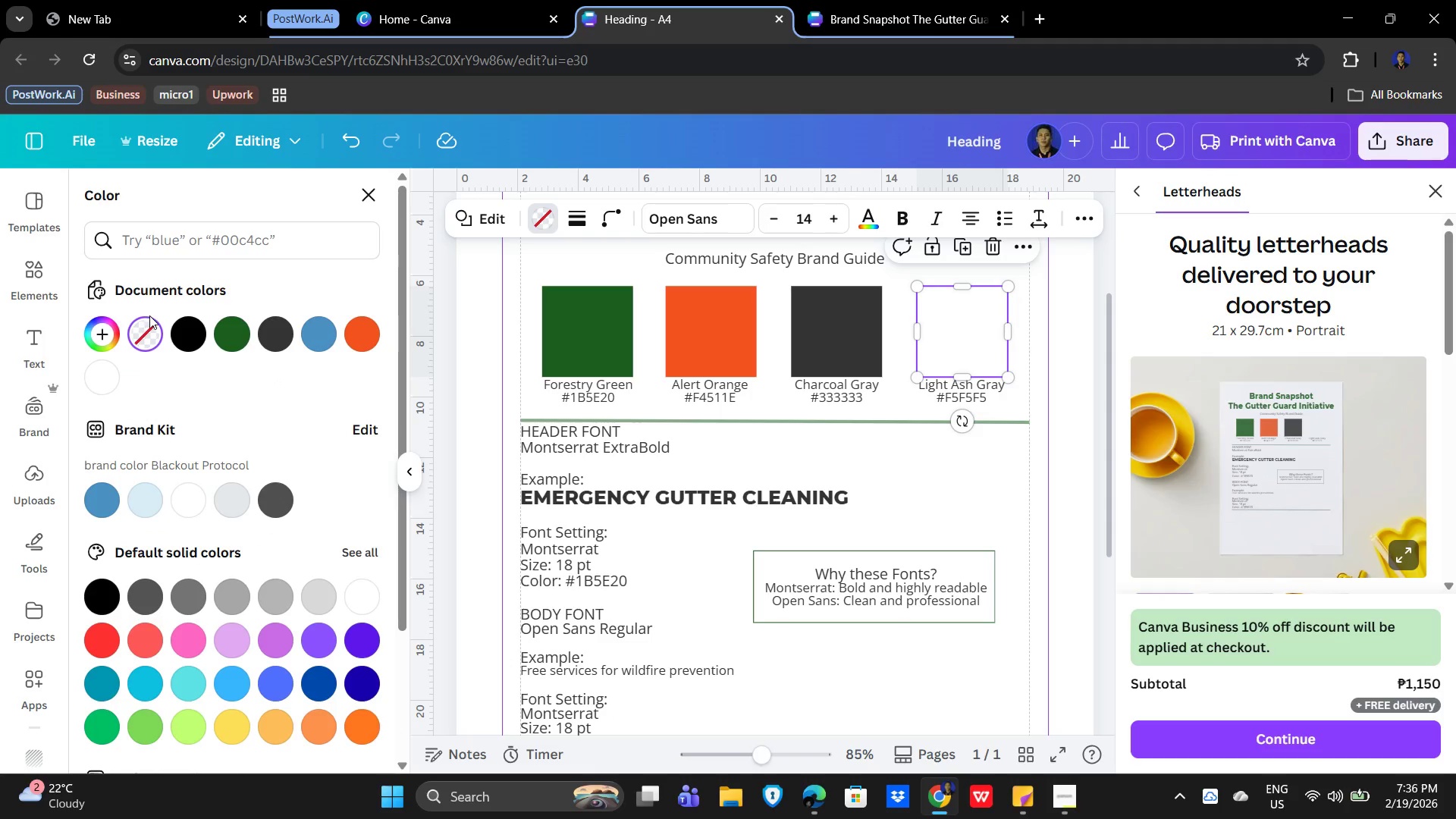 
double_click([149, 315])
 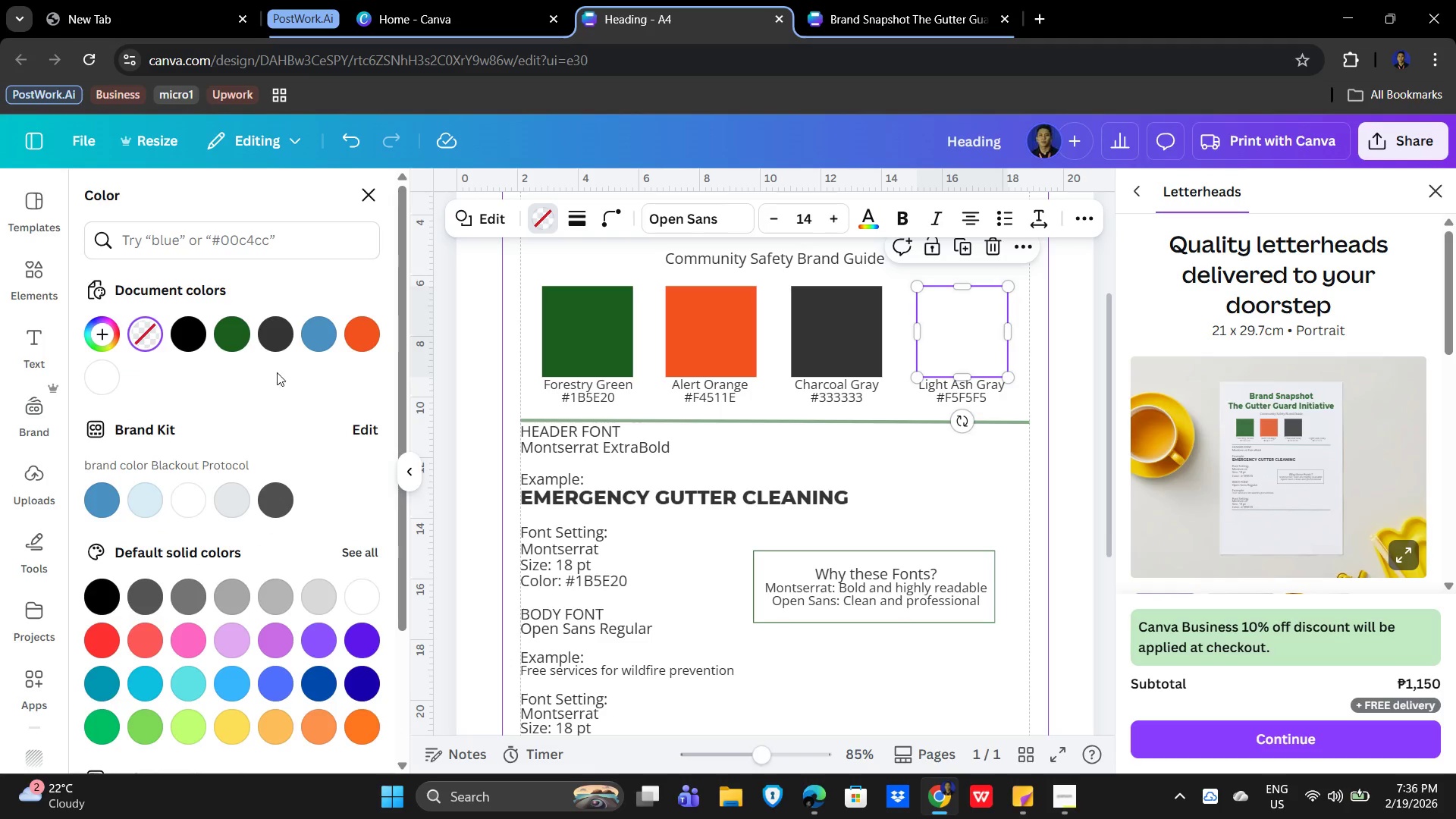 
mouse_move([249, 337])
 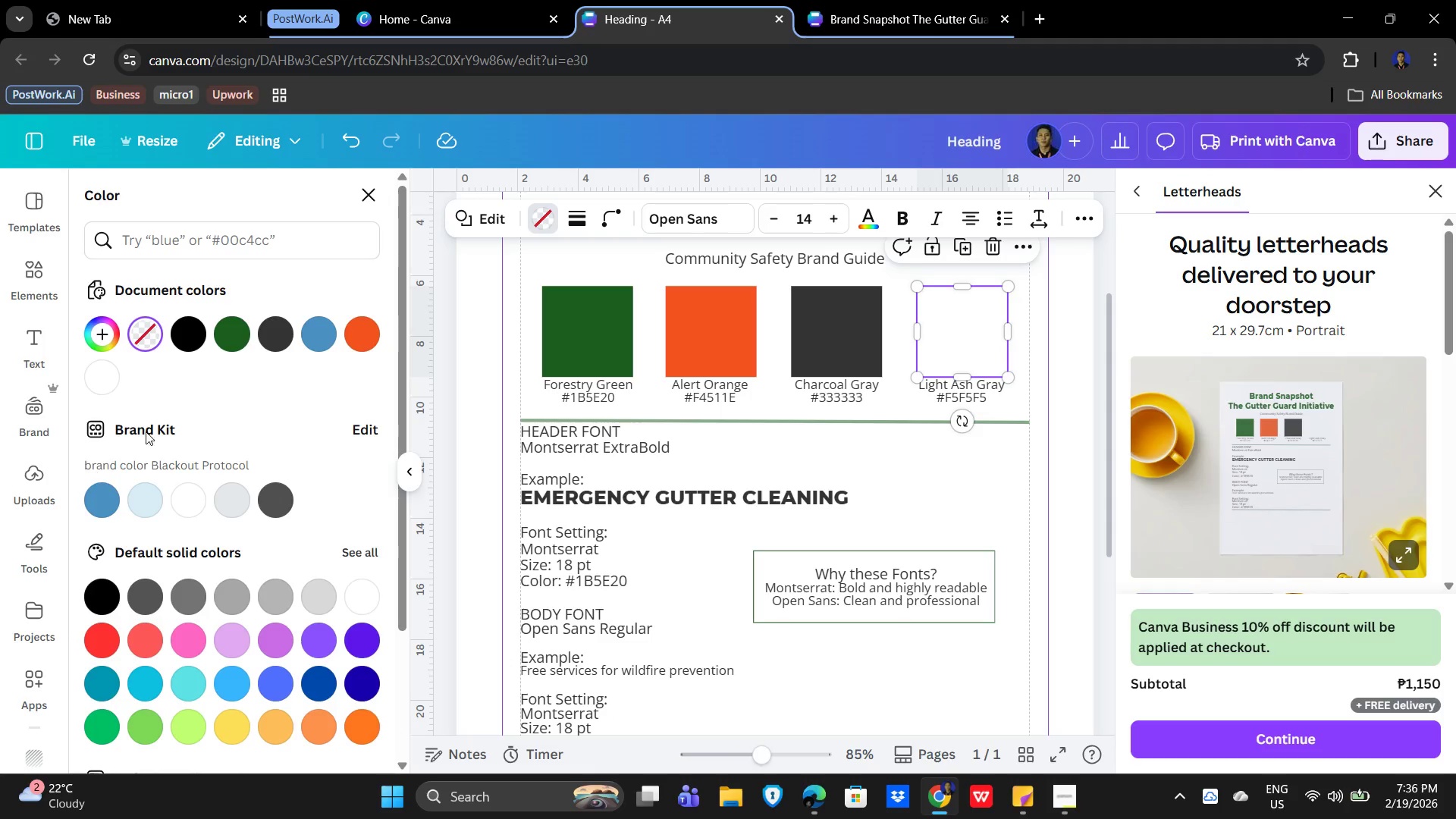 
wait(5.95)
 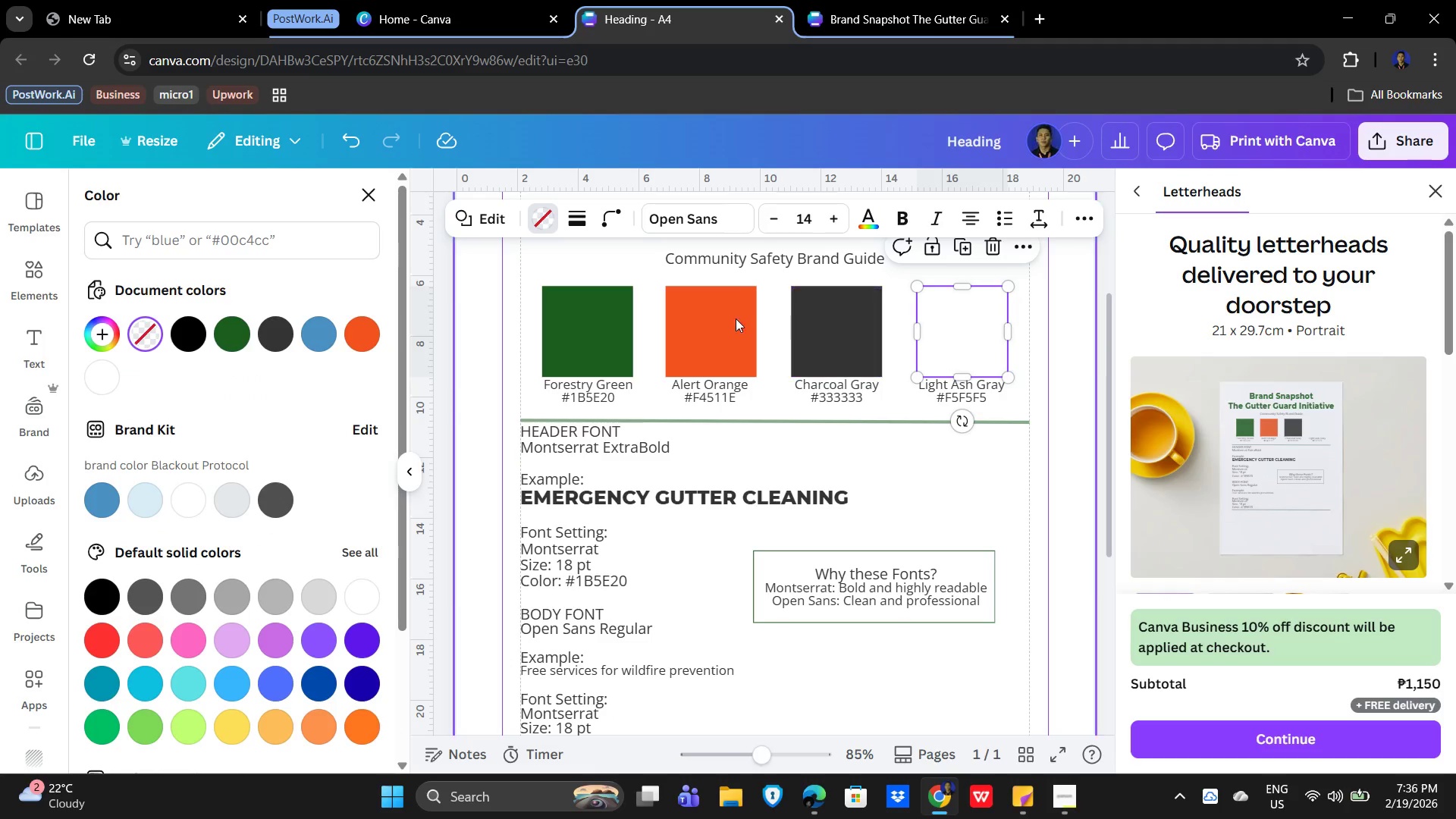 
left_click([95, 340])
 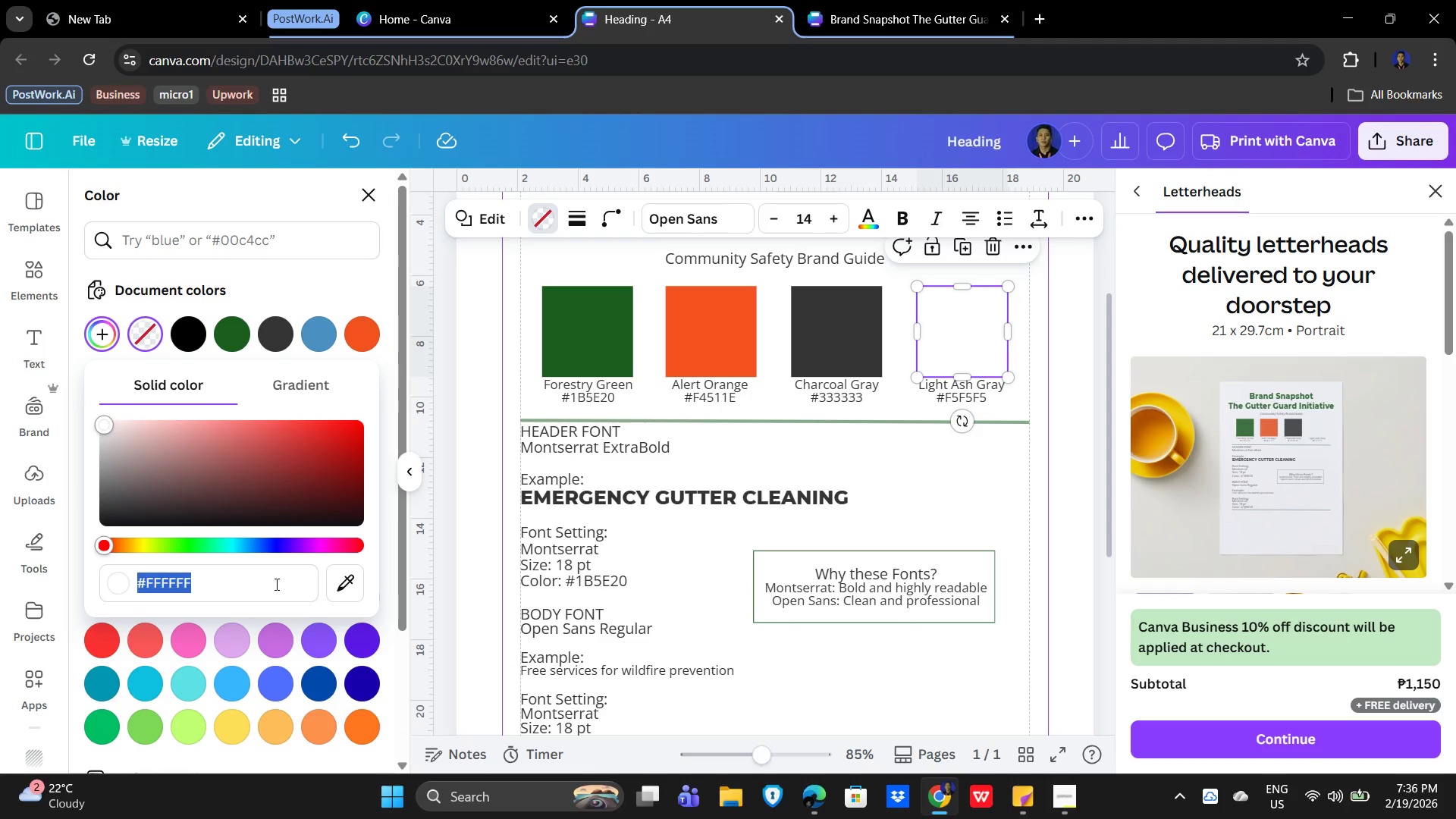 
type(f5f5f5)
 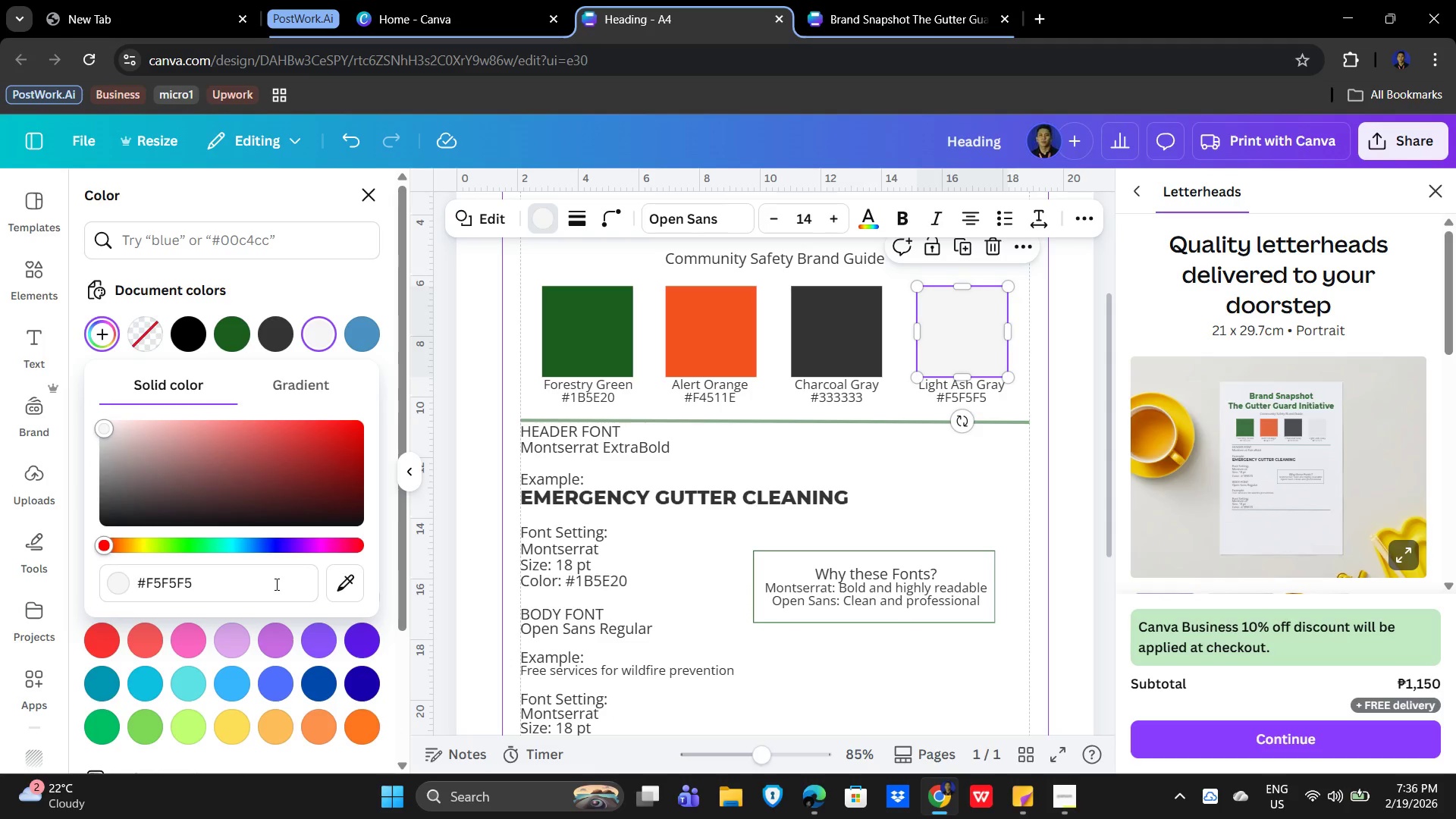 
key(Enter)
 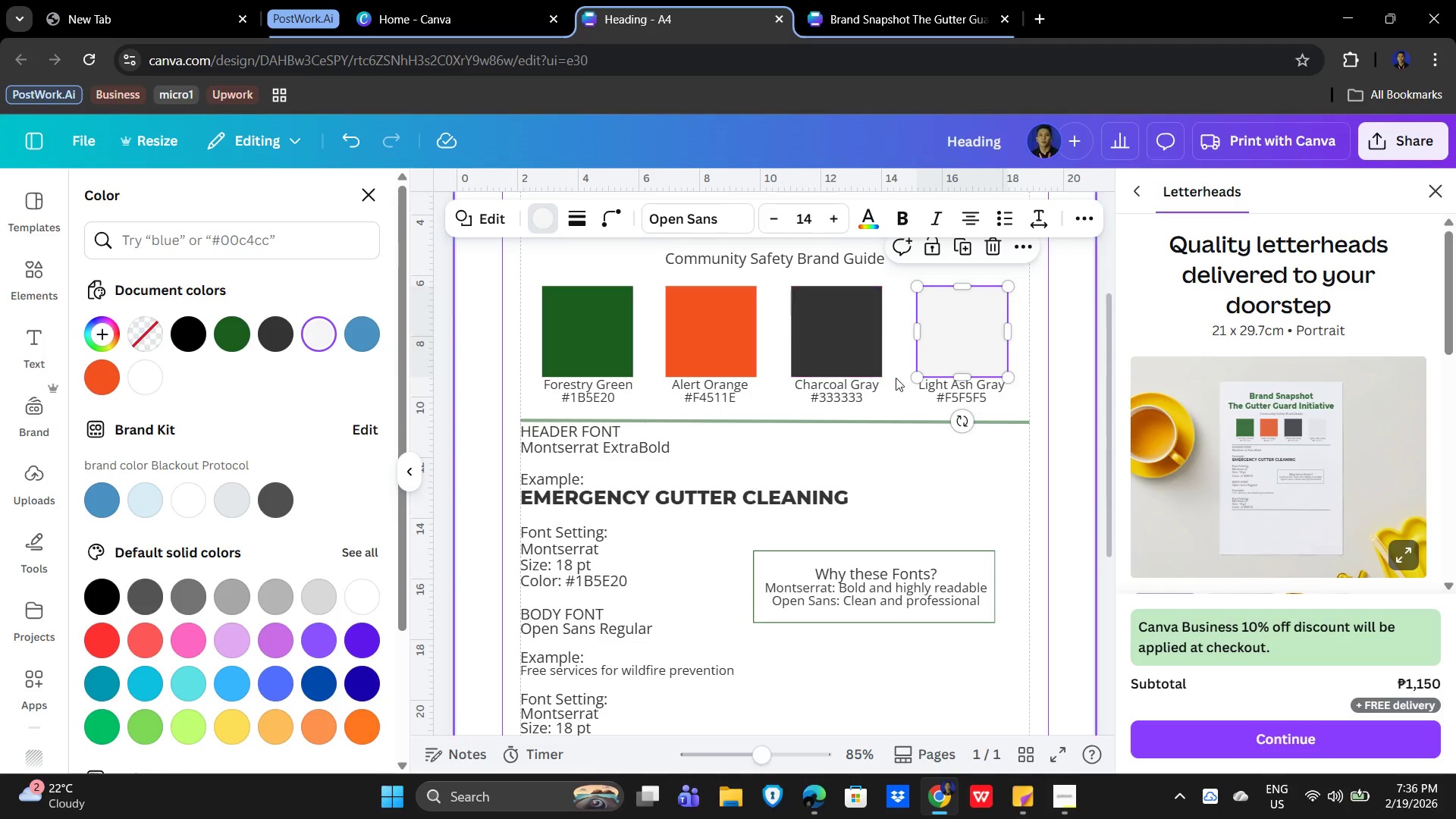 
left_click([860, 457])
 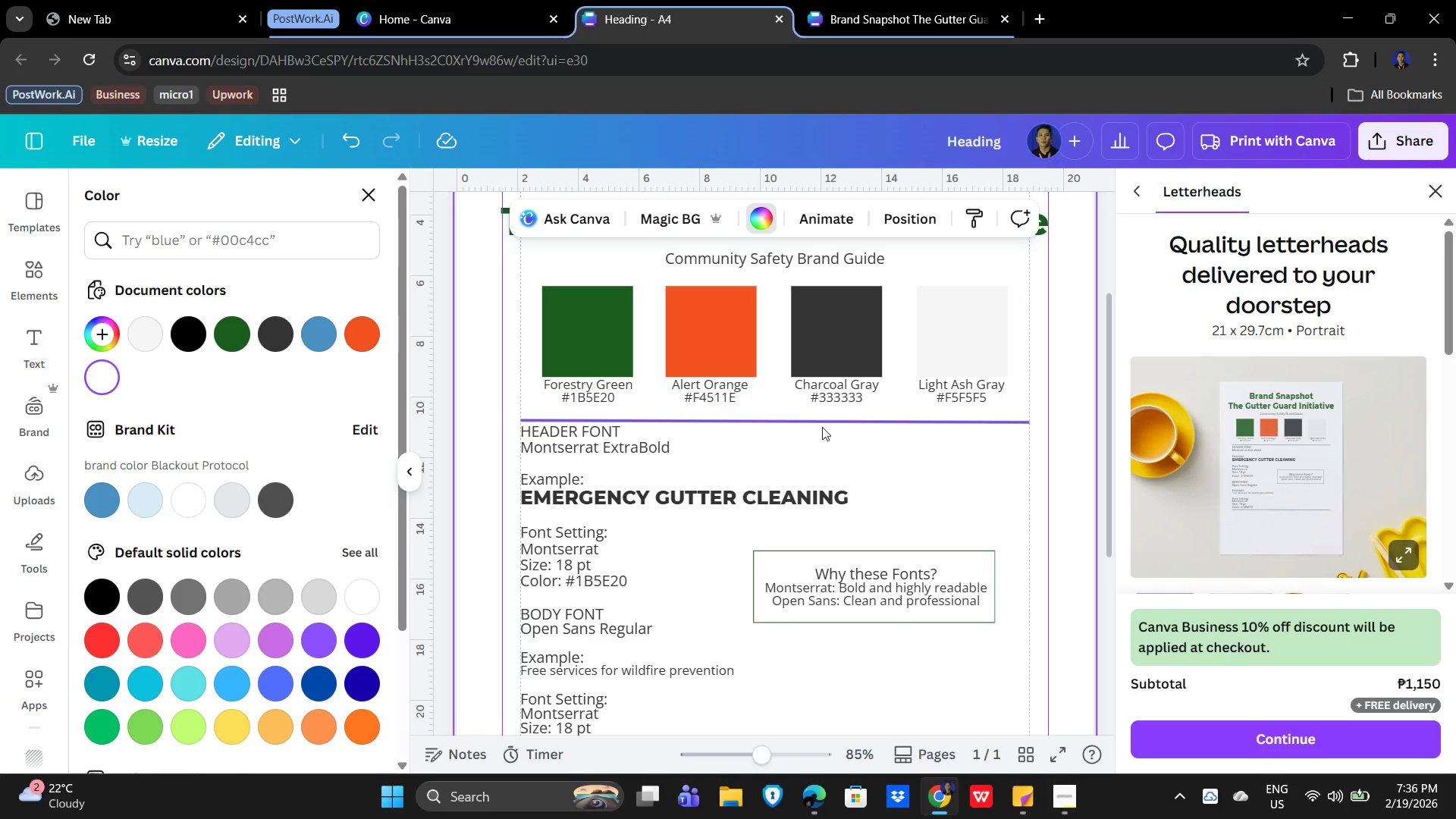 
left_click([818, 422])
 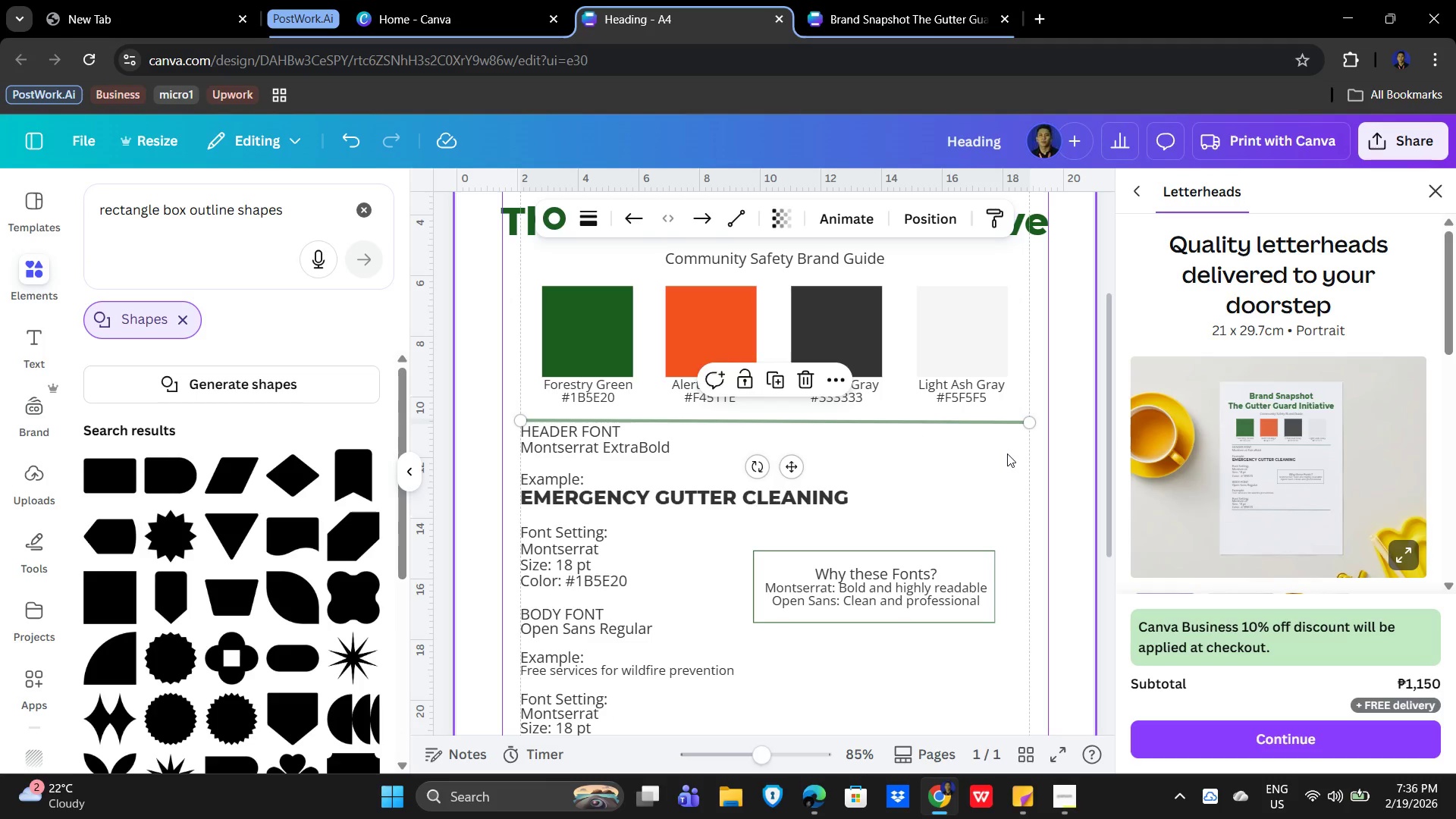 
key(ArrowUp)
 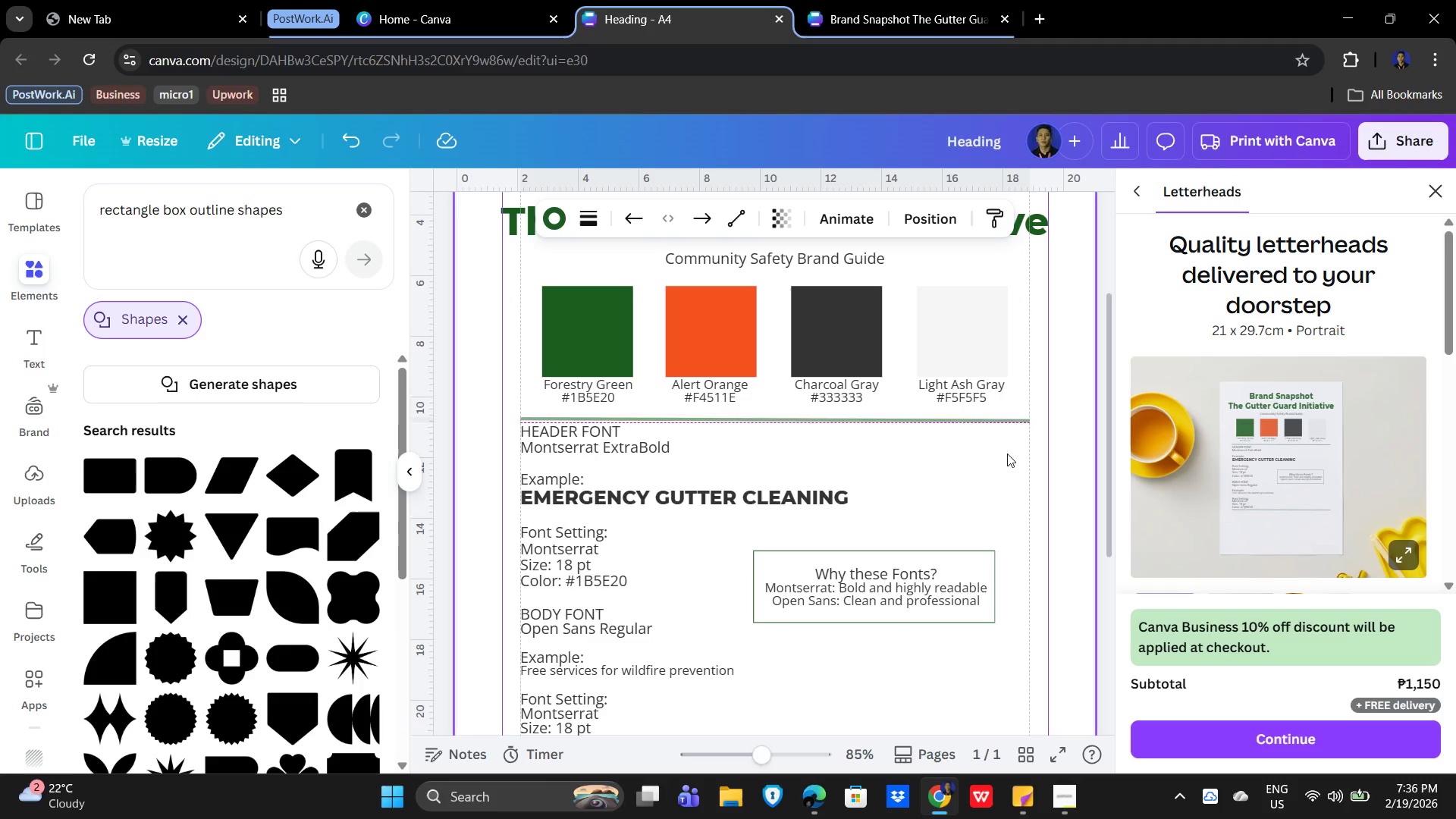 
key(ArrowUp)
 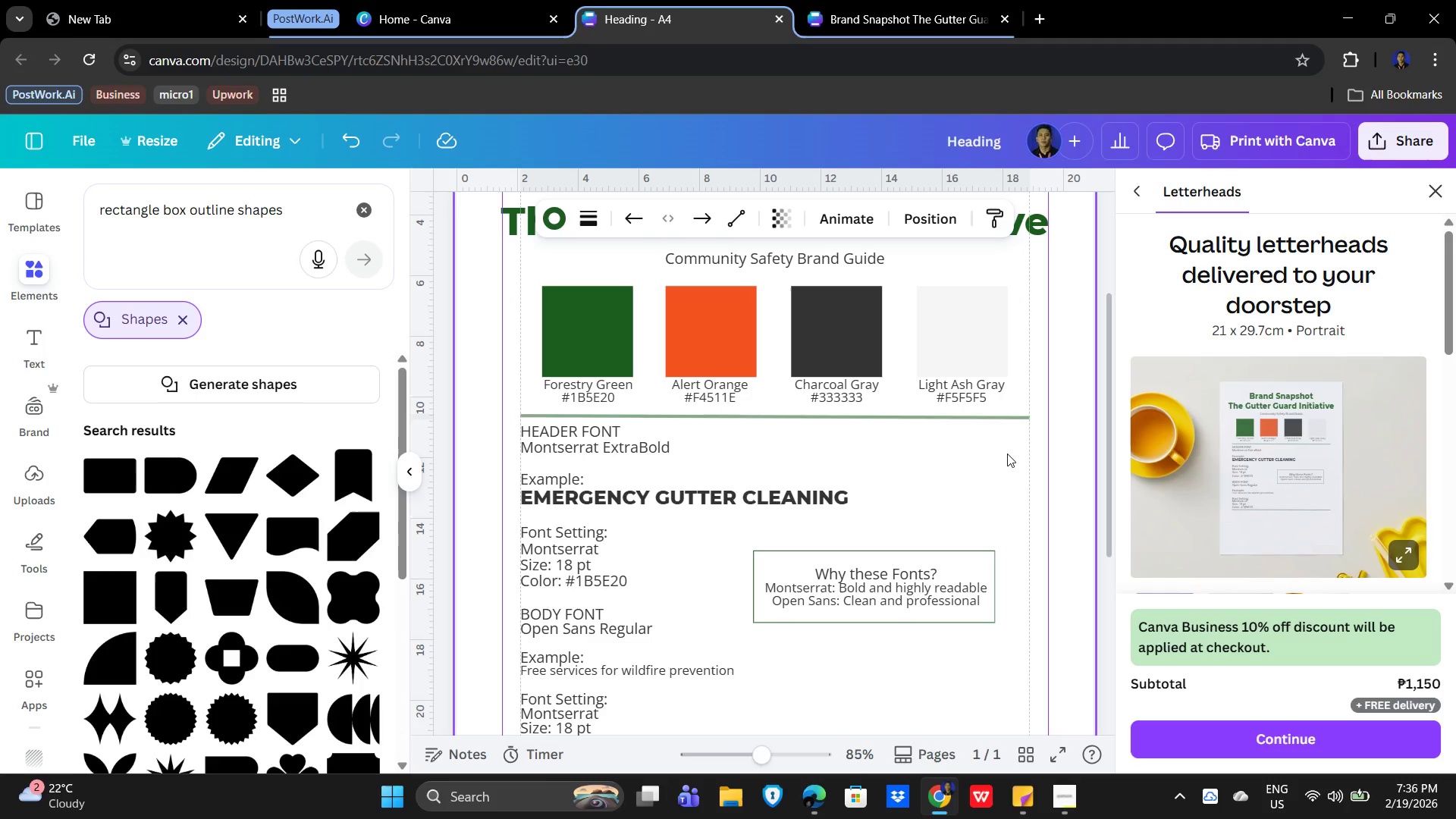 
key(ArrowUp)
 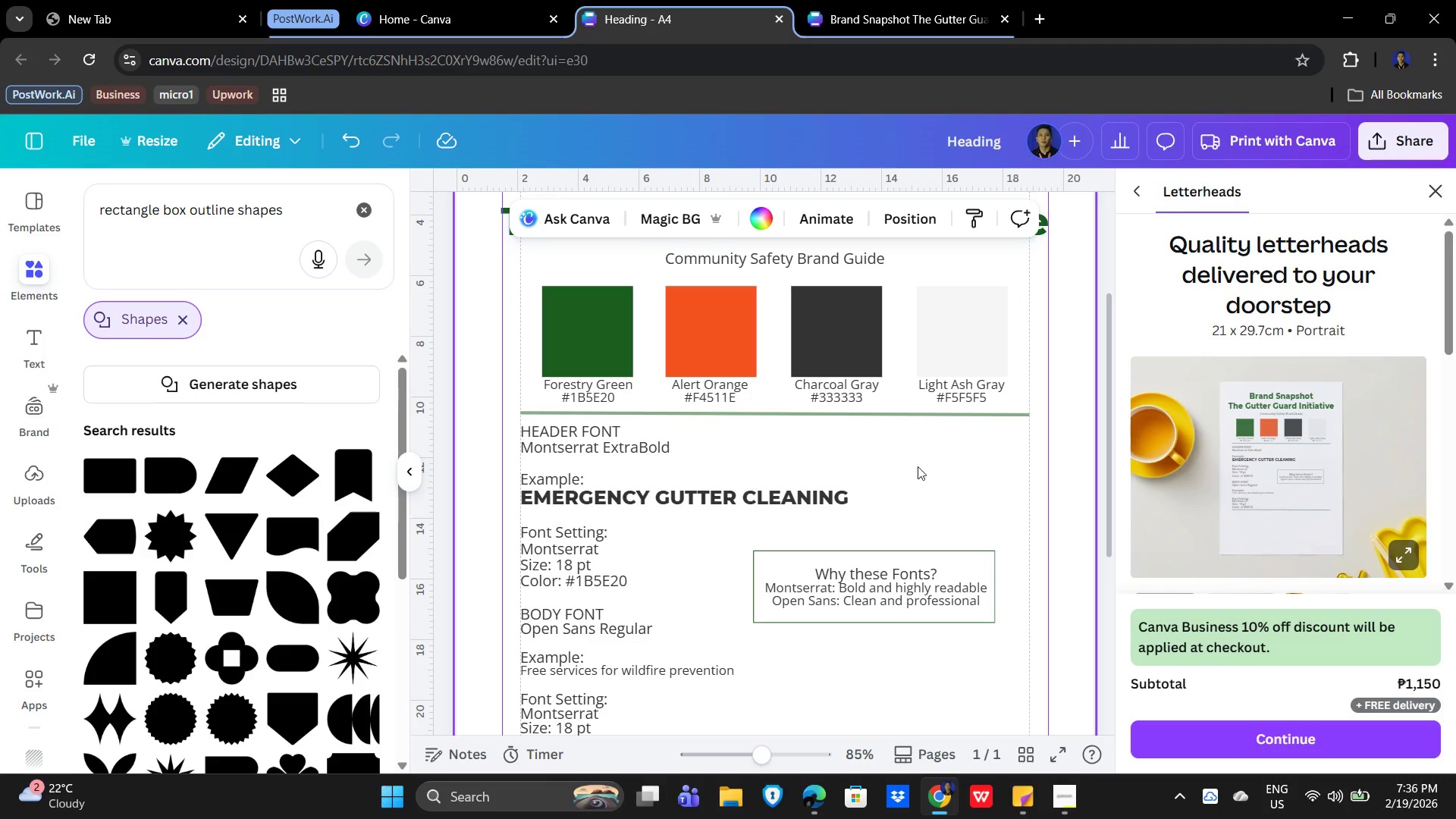 
scroll: coordinate [918, 625], scroll_direction: down, amount: 3.0
 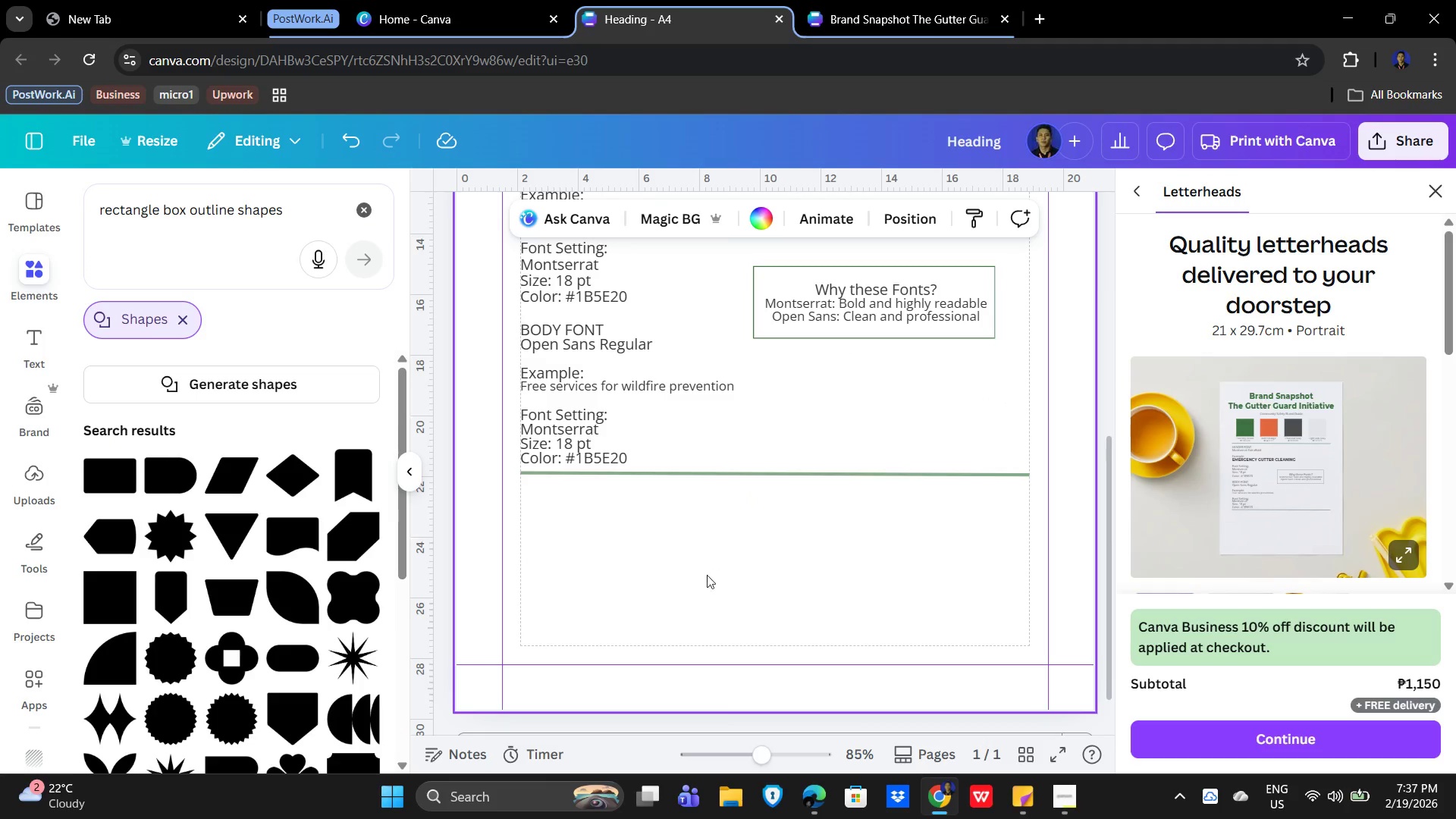 
left_click([694, 571])
 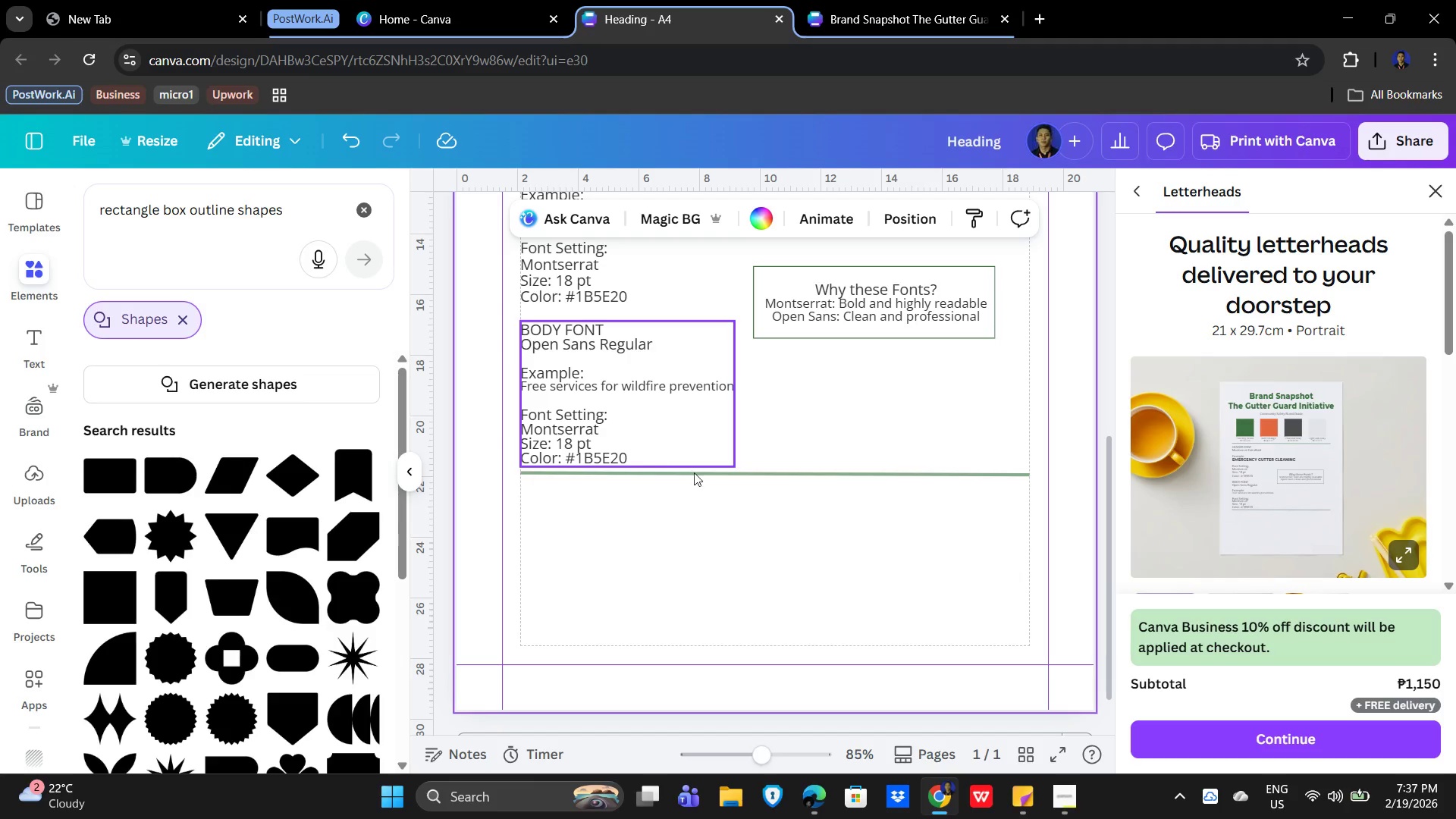 
left_click([861, 497])
 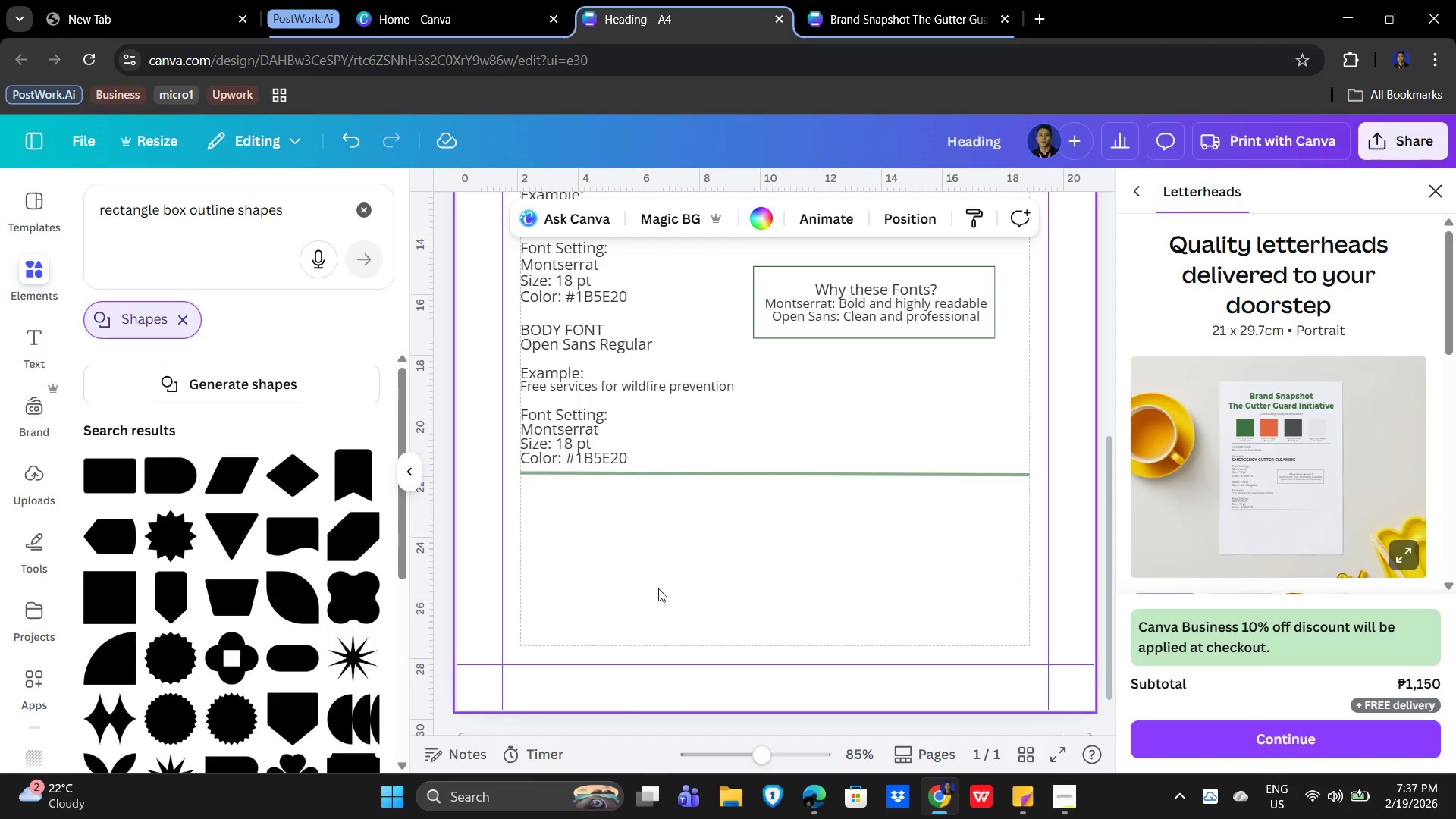 
left_click([616, 592])
 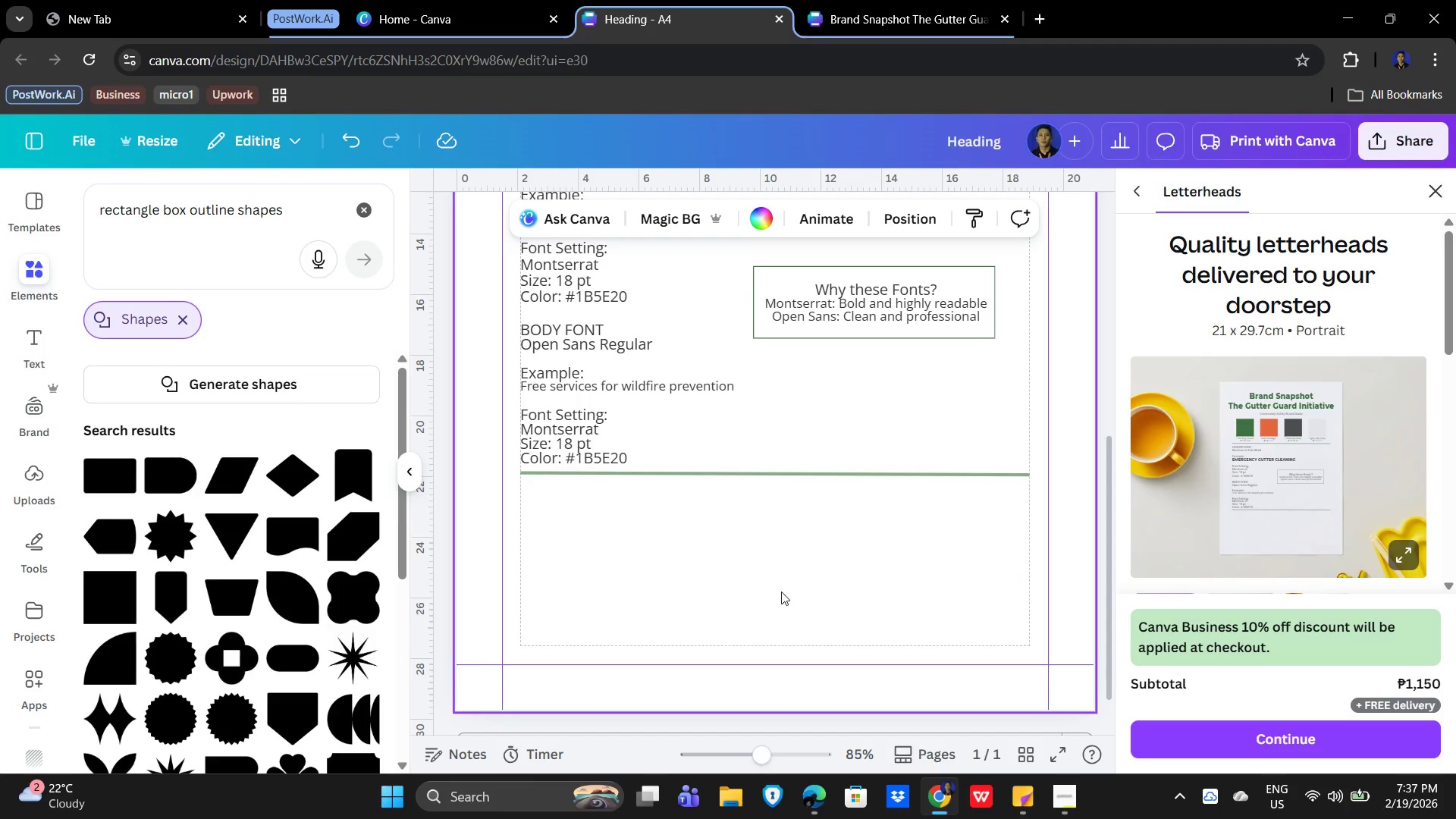 
left_click([714, 582])
 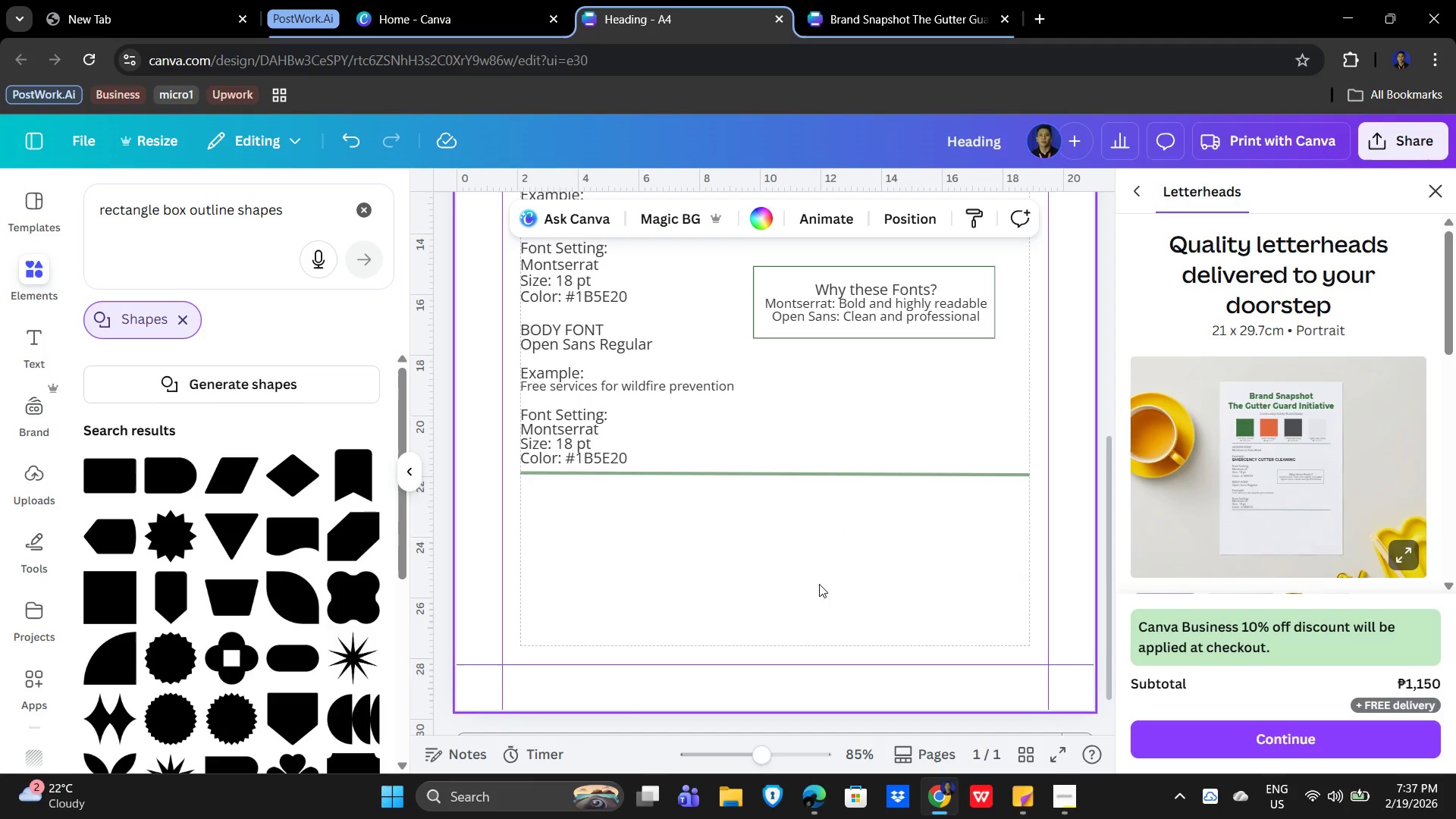 
wait(8.34)
 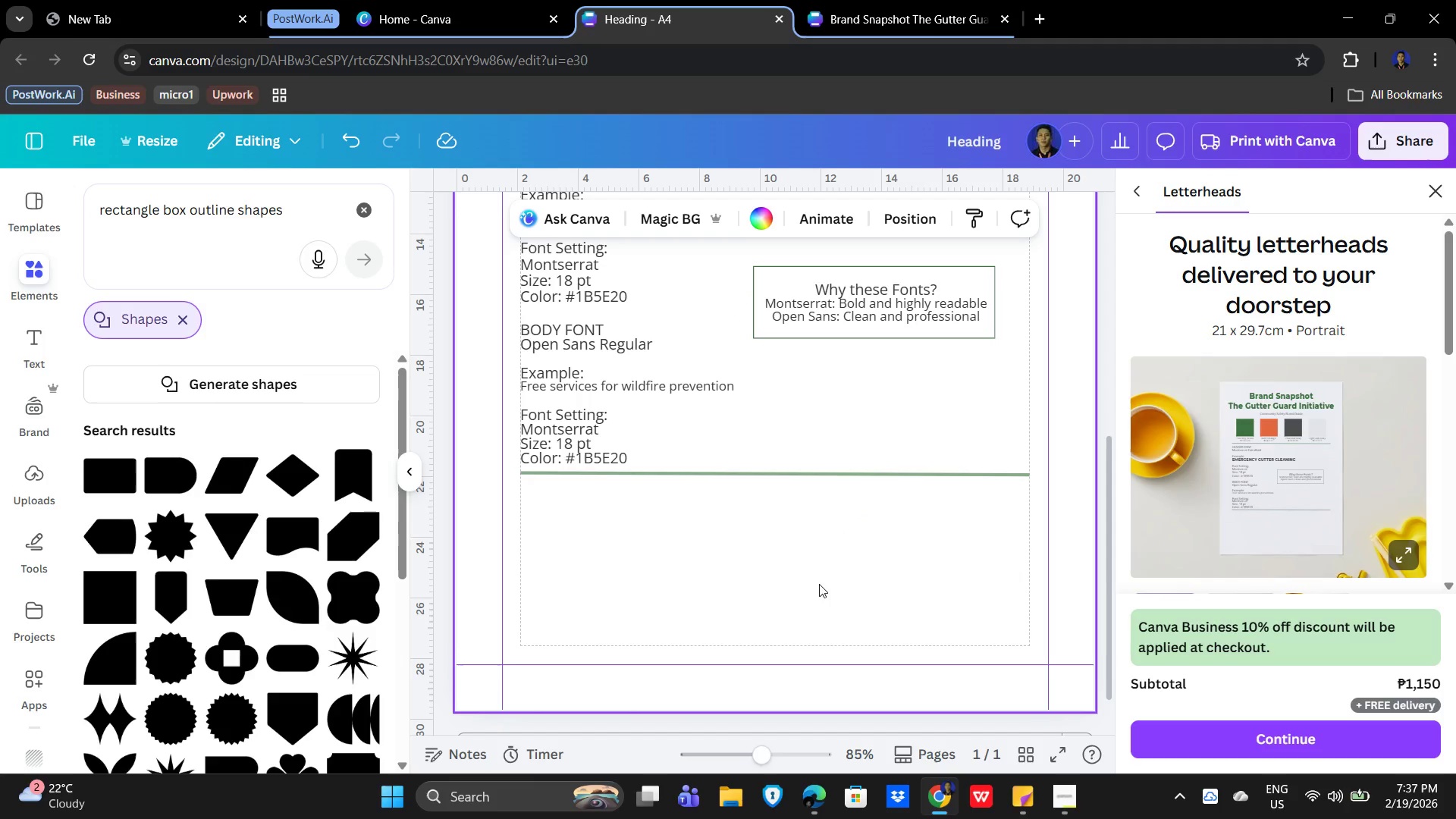 
left_click([364, 205])
 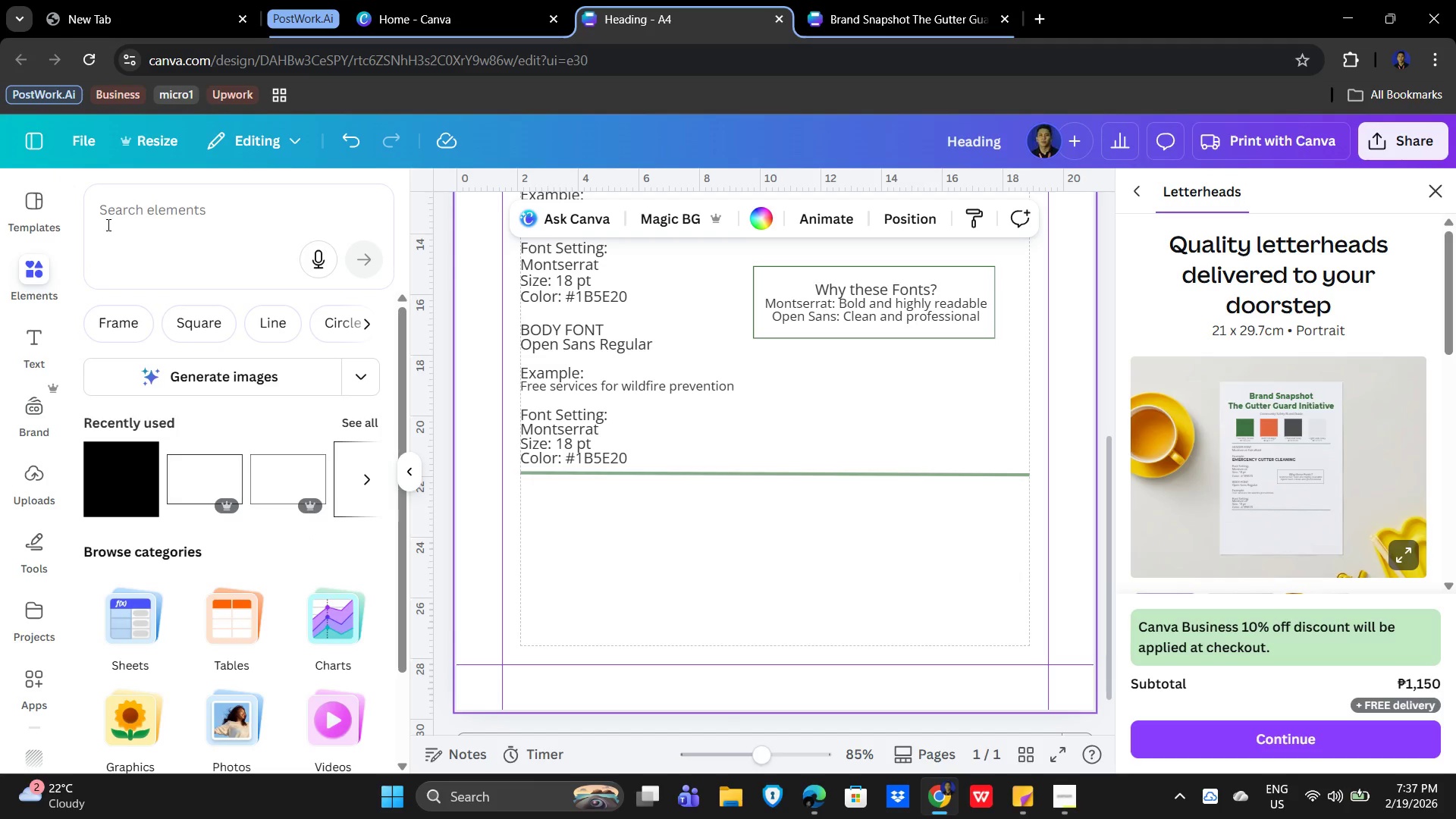 
left_click([144, 203])
 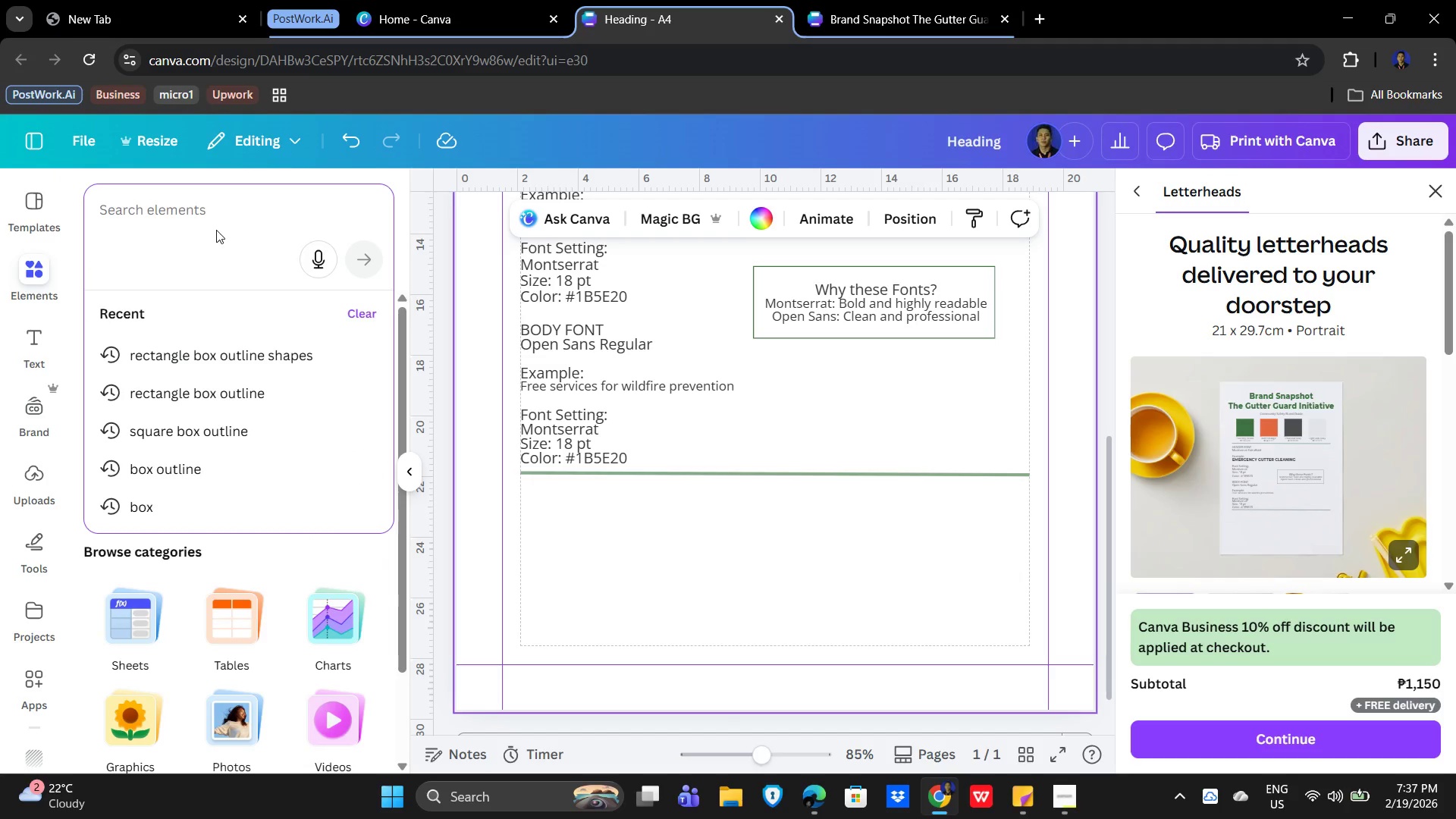 
type(house leaf icon)
 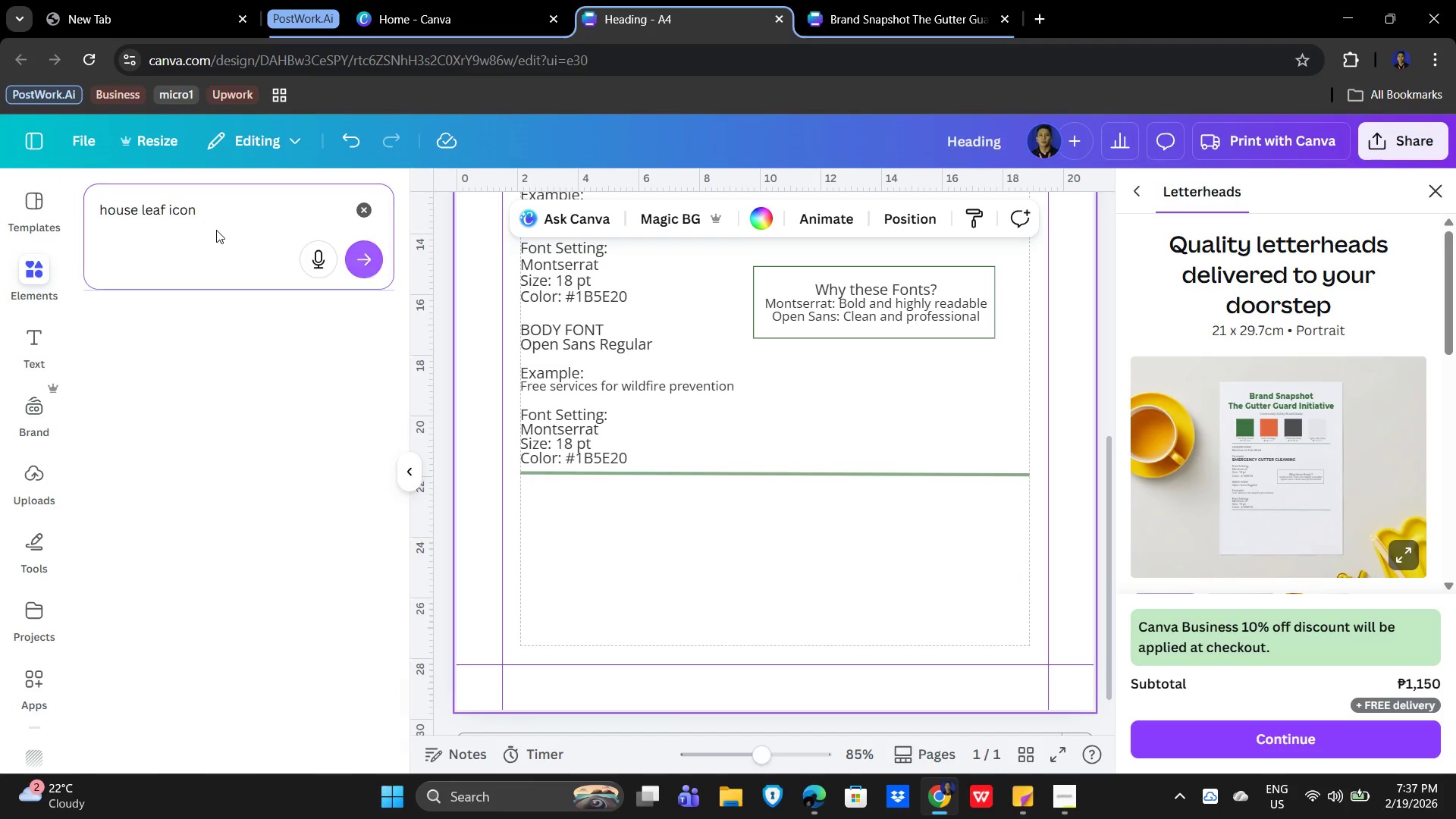 
key(Enter)
 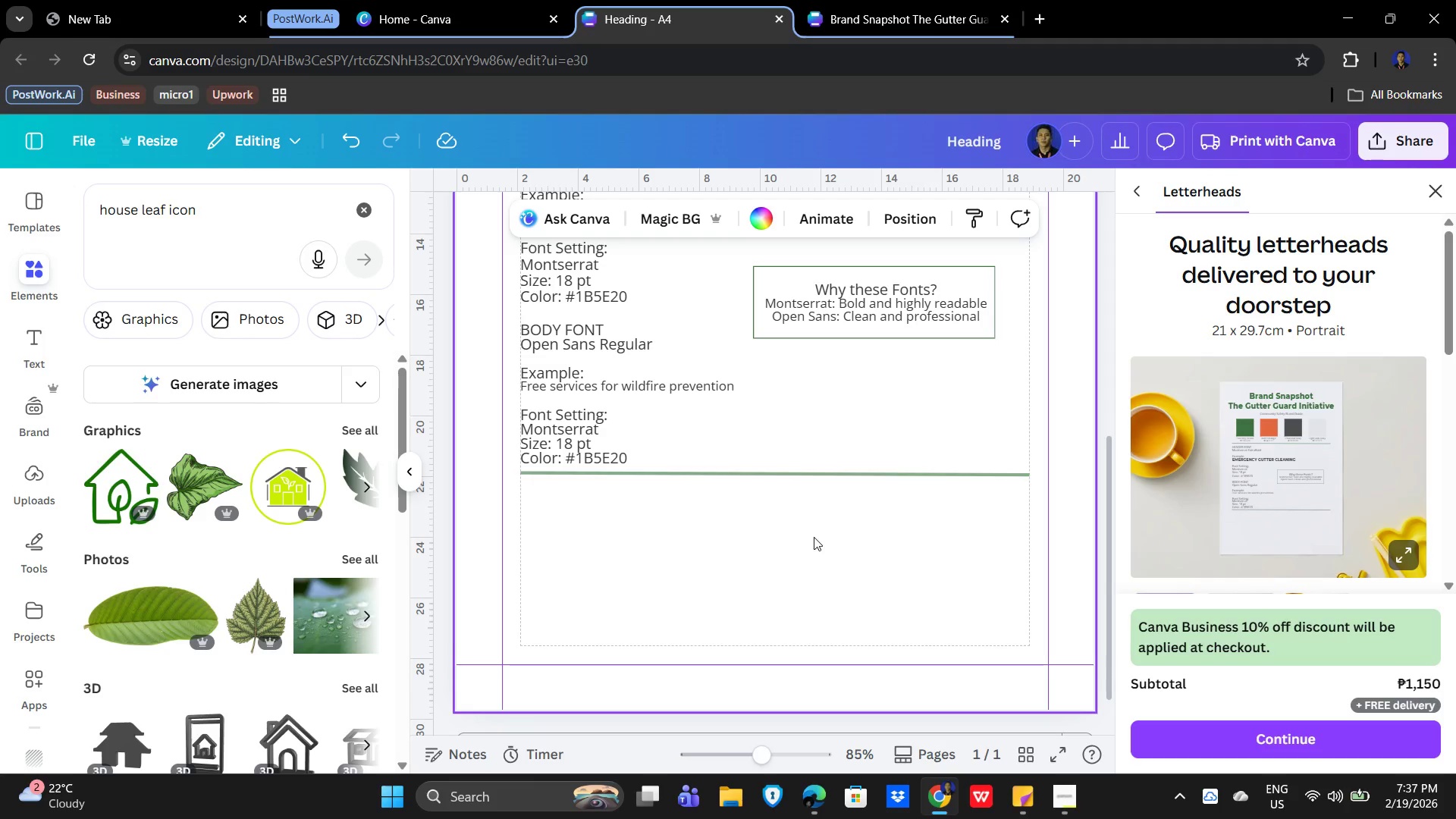 
scroll: coordinate [664, 533], scroll_direction: up, amount: 2.0
 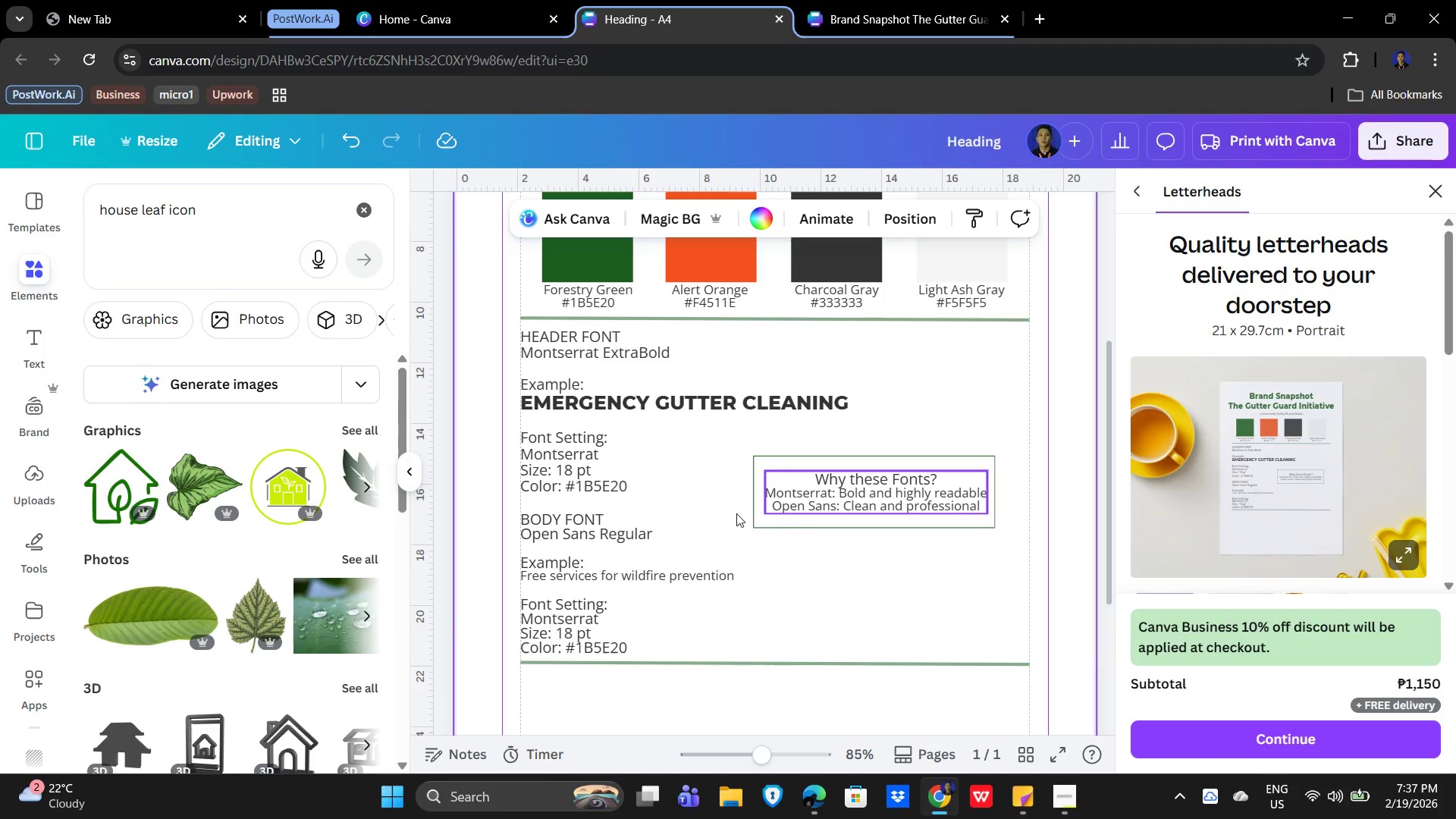 
scroll: coordinate [387, 505], scroll_direction: down, amount: 1.0
 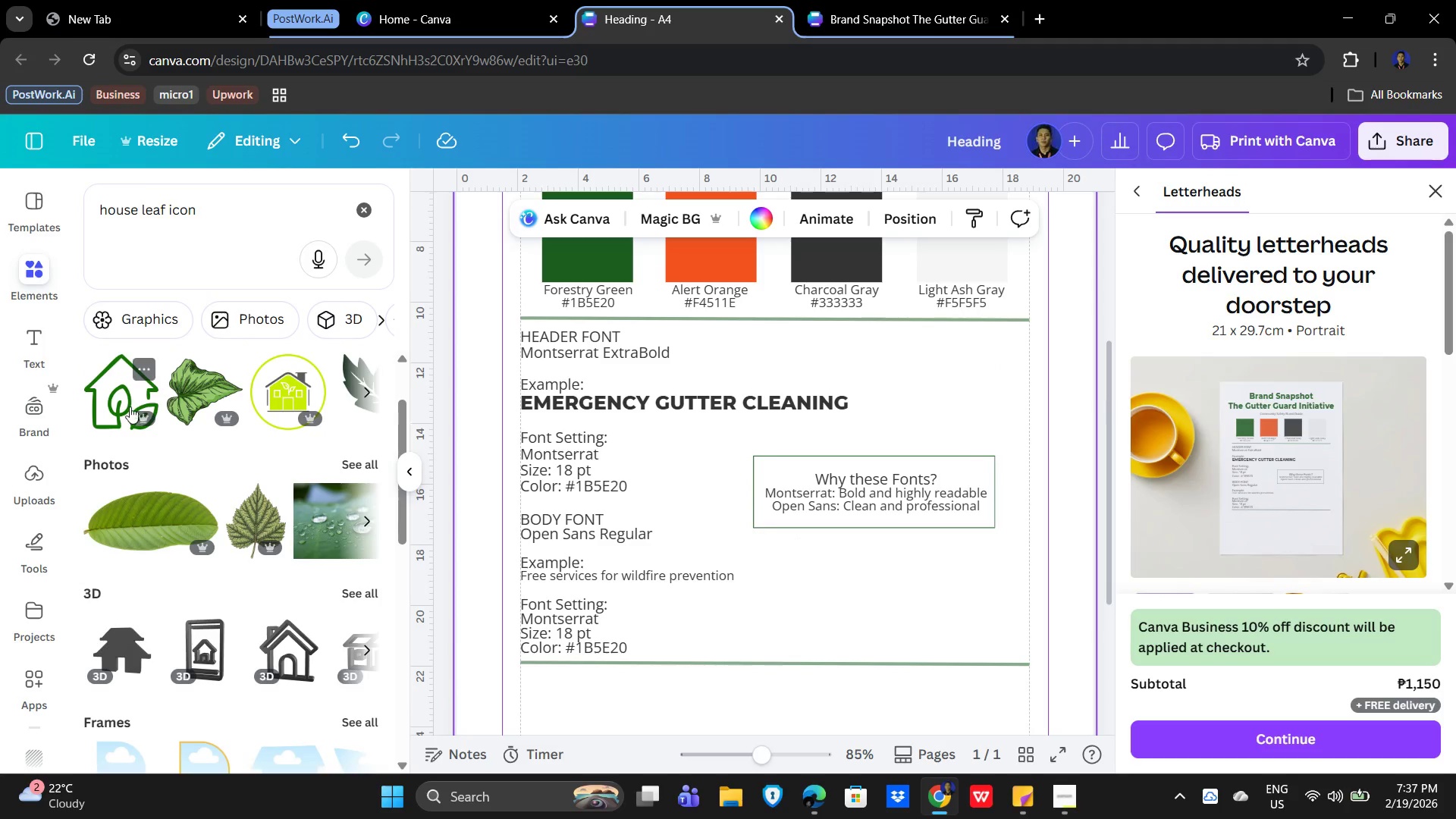 
left_click([119, 390])
 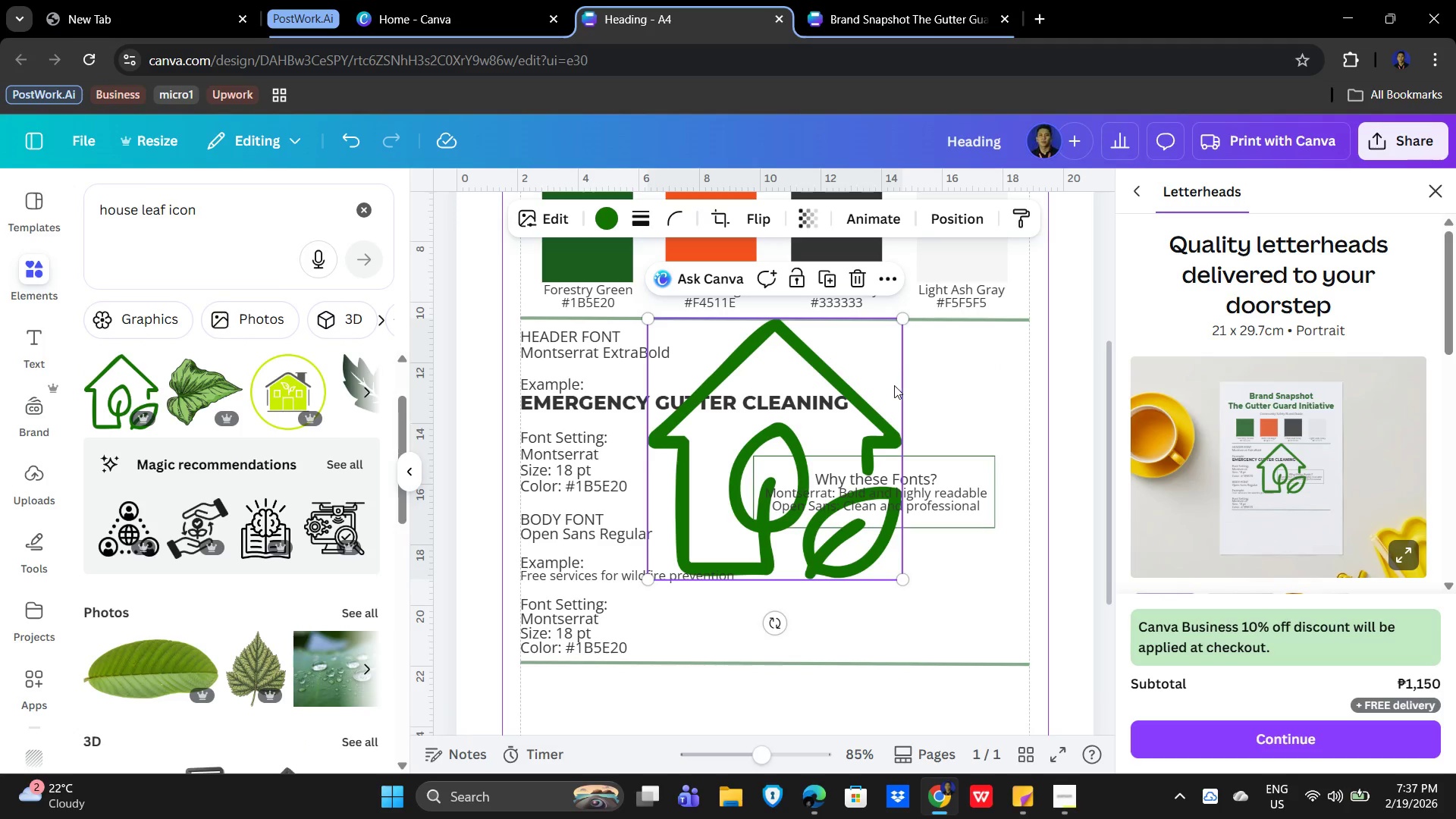 
left_click_drag(start_coordinate=[878, 356], to_coordinate=[903, 582])
 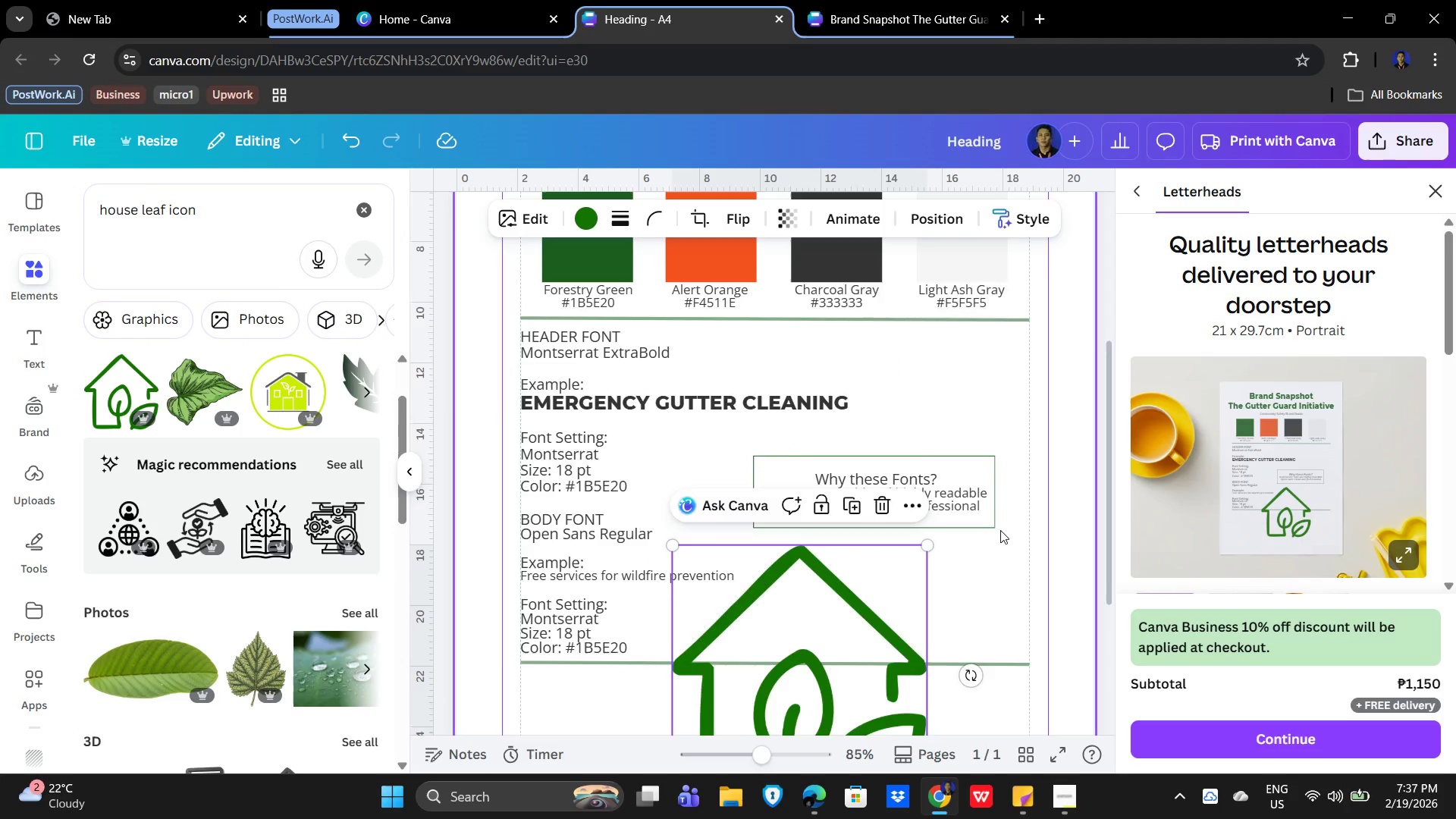 
scroll: coordinate [1005, 529], scroll_direction: down, amount: 5.0
 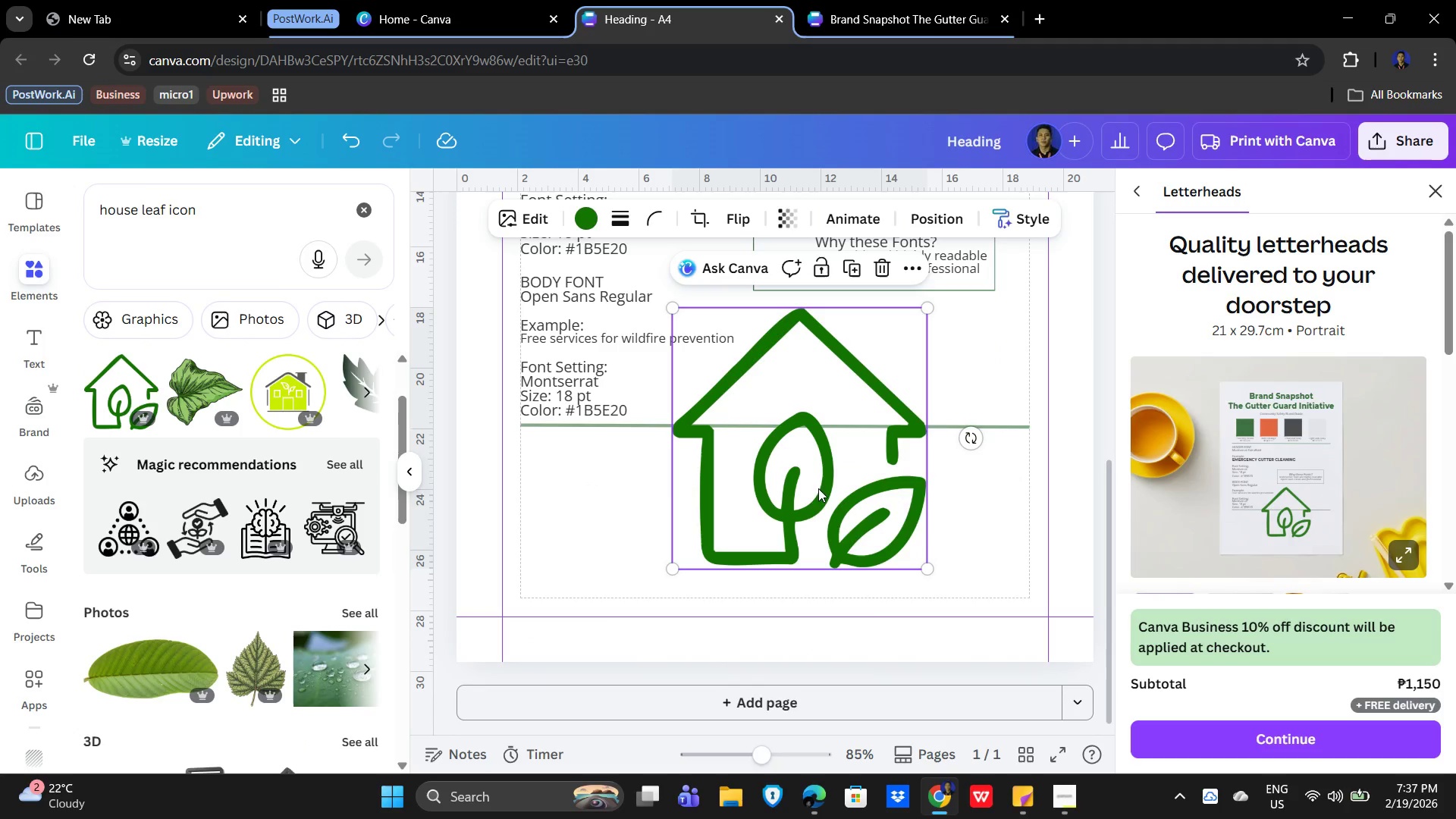 
left_click_drag(start_coordinate=[814, 486], to_coordinate=[673, 535])
 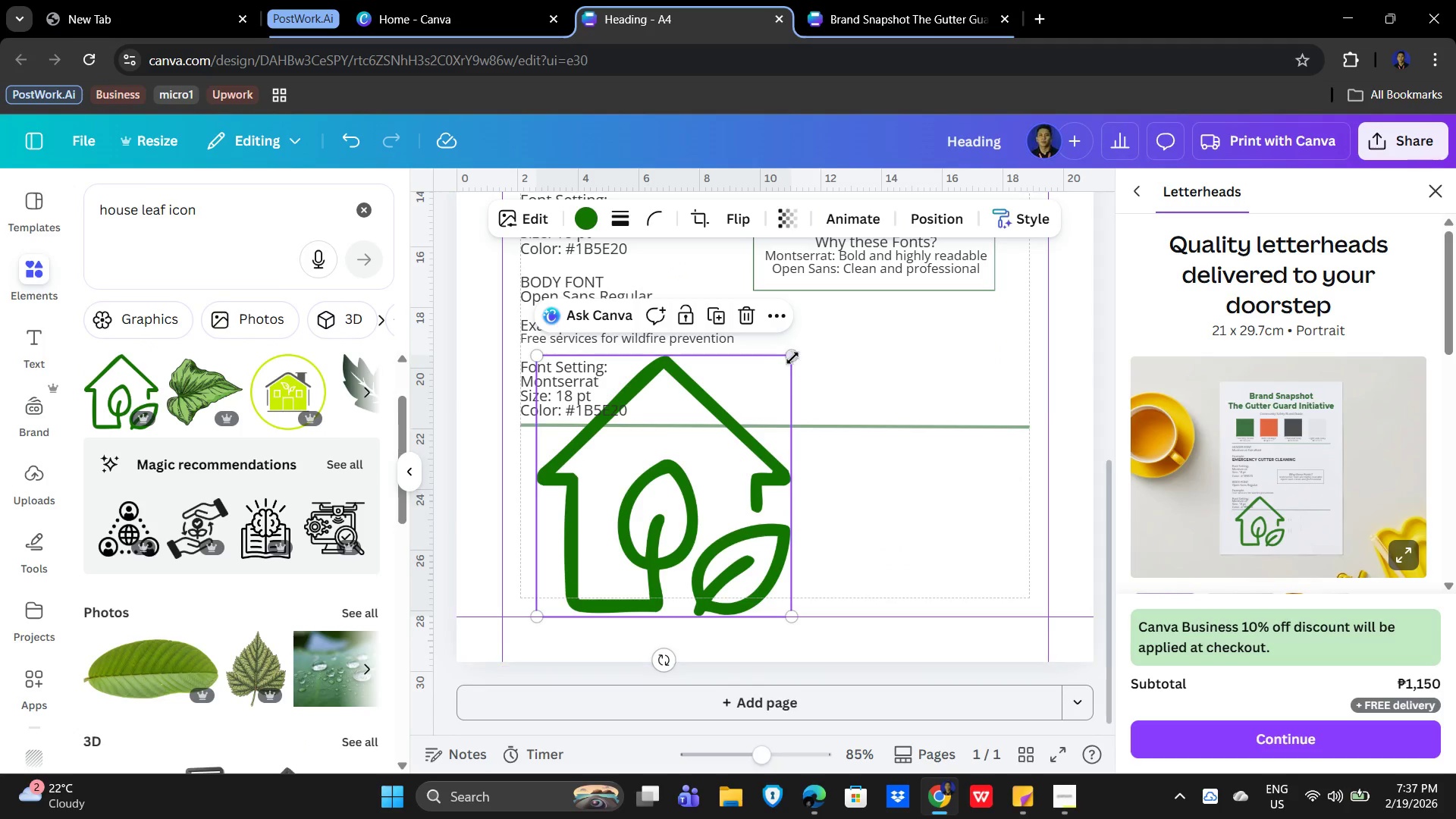 
left_click_drag(start_coordinate=[789, 356], to_coordinate=[645, 512])
 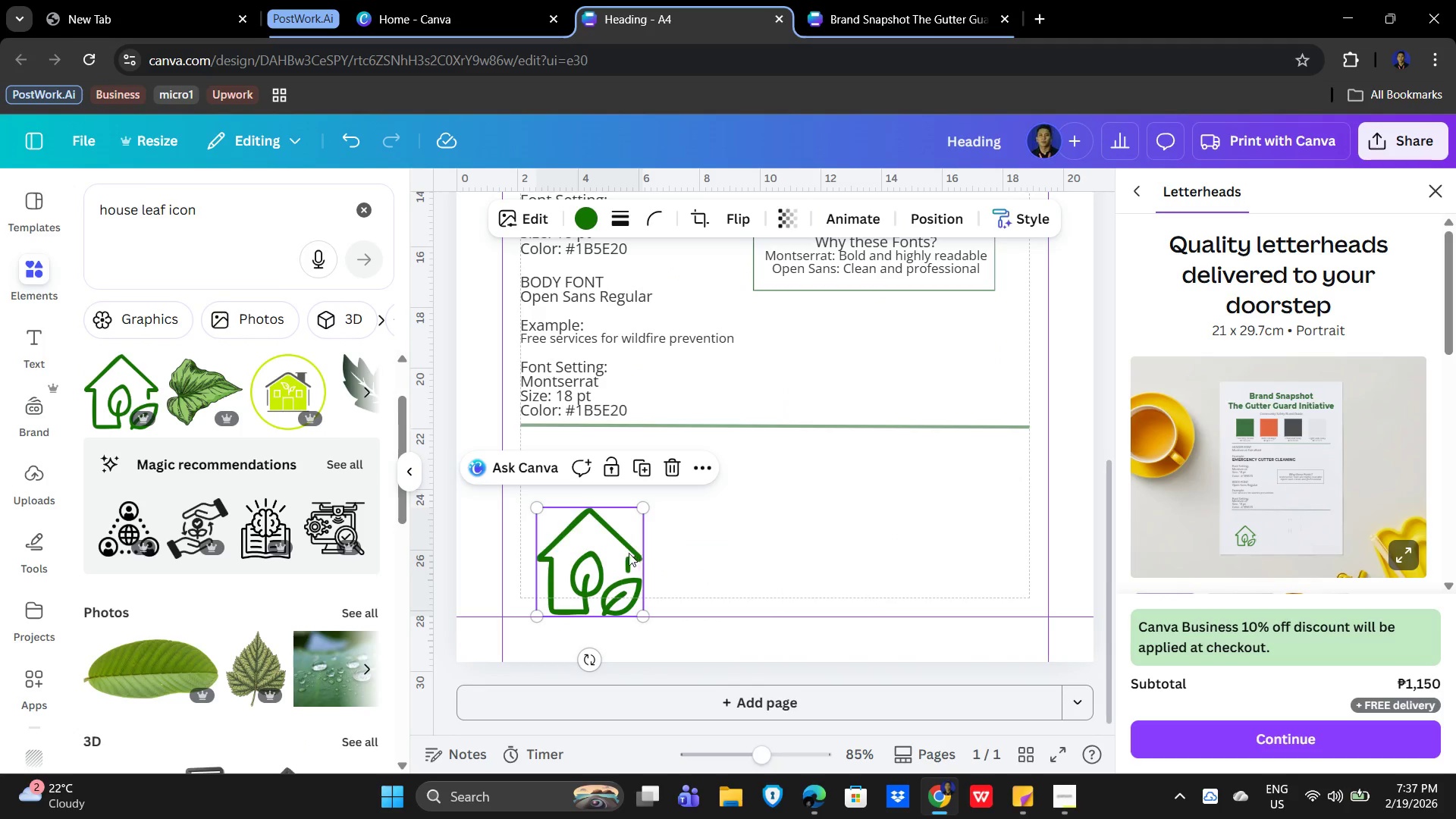 
left_click_drag(start_coordinate=[617, 553], to_coordinate=[607, 505])
 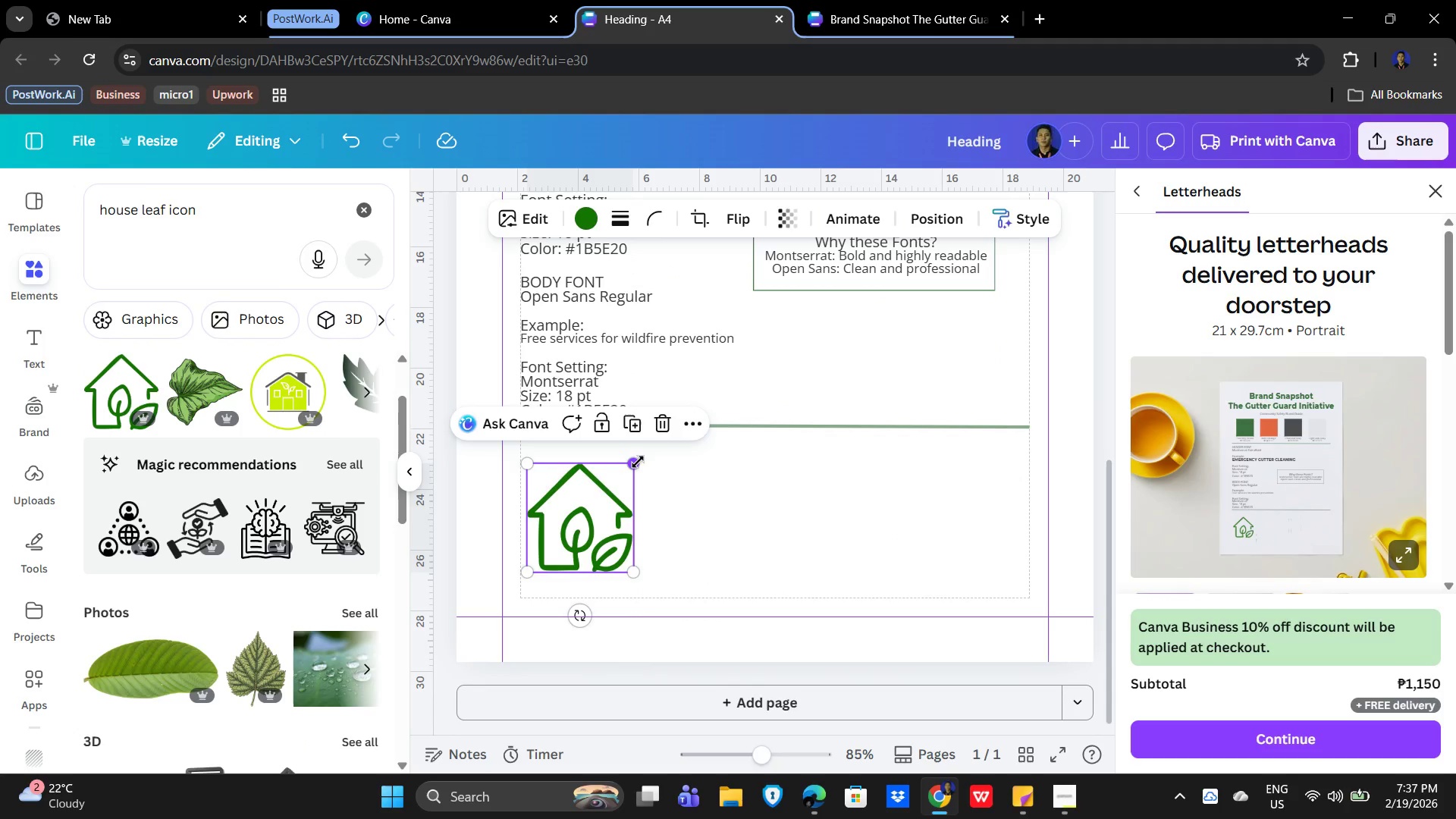 
left_click_drag(start_coordinate=[638, 462], to_coordinate=[587, 520])
 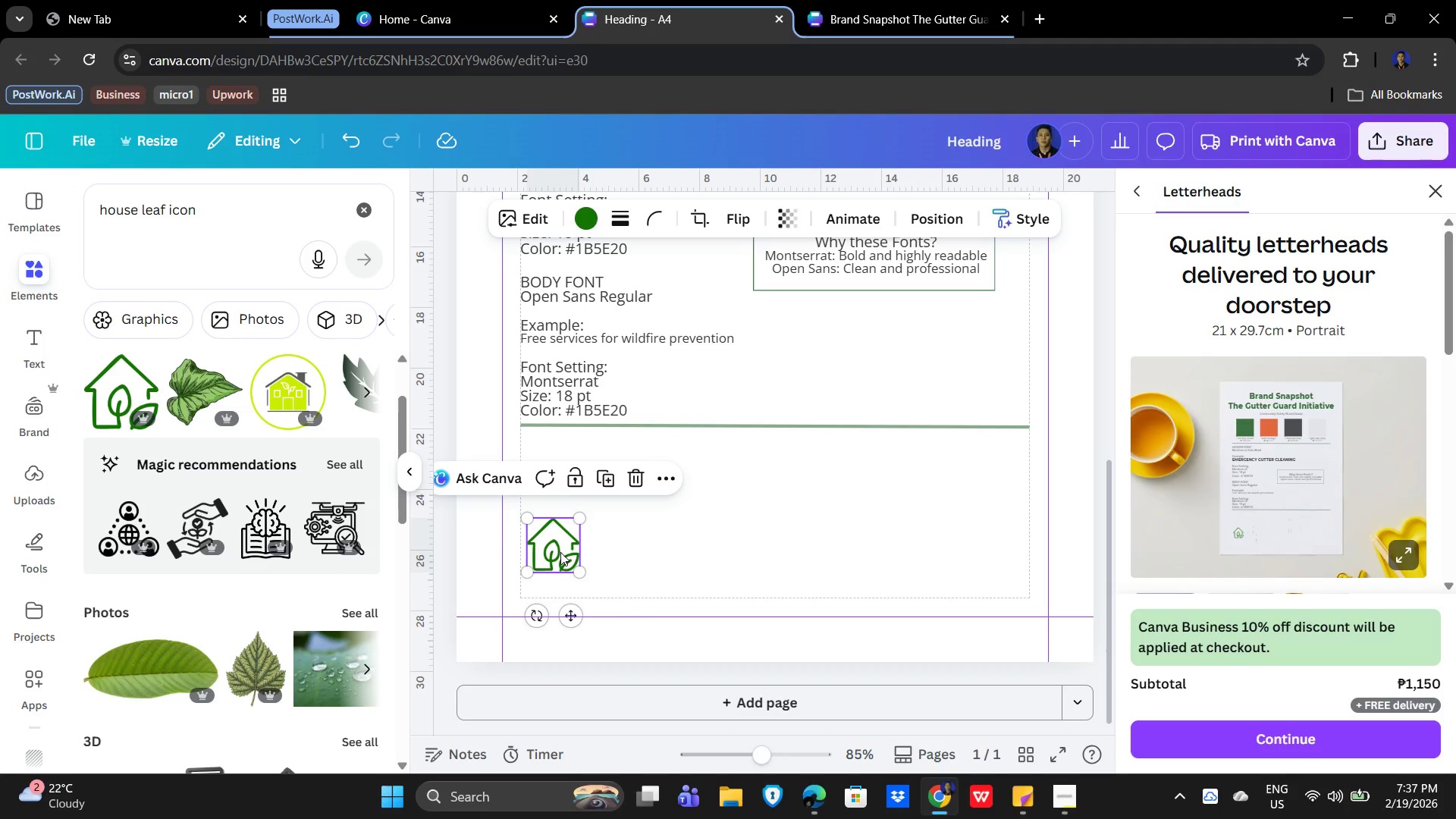 
left_click_drag(start_coordinate=[560, 552], to_coordinate=[557, 477])
 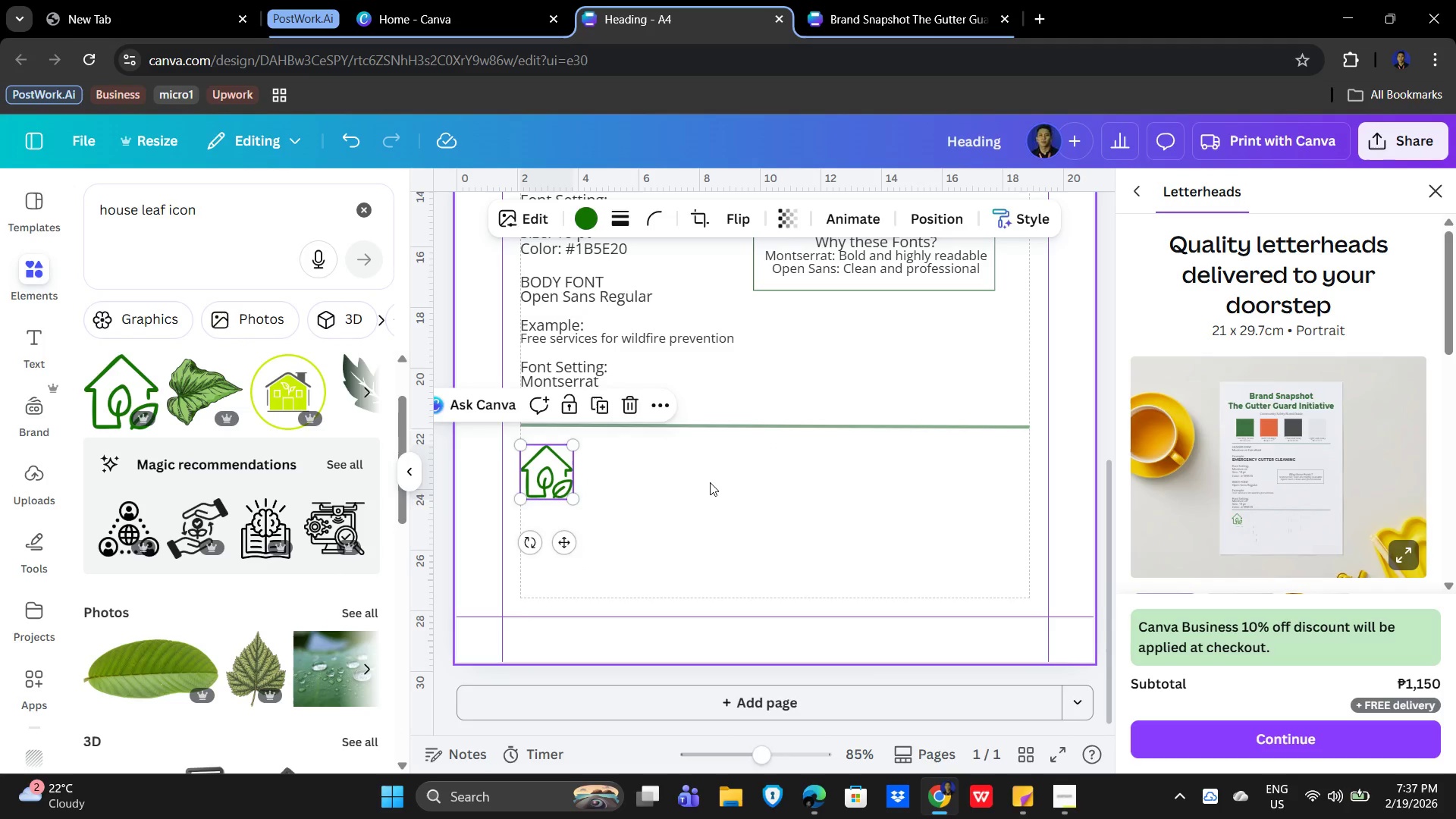 
left_click([710, 482])
 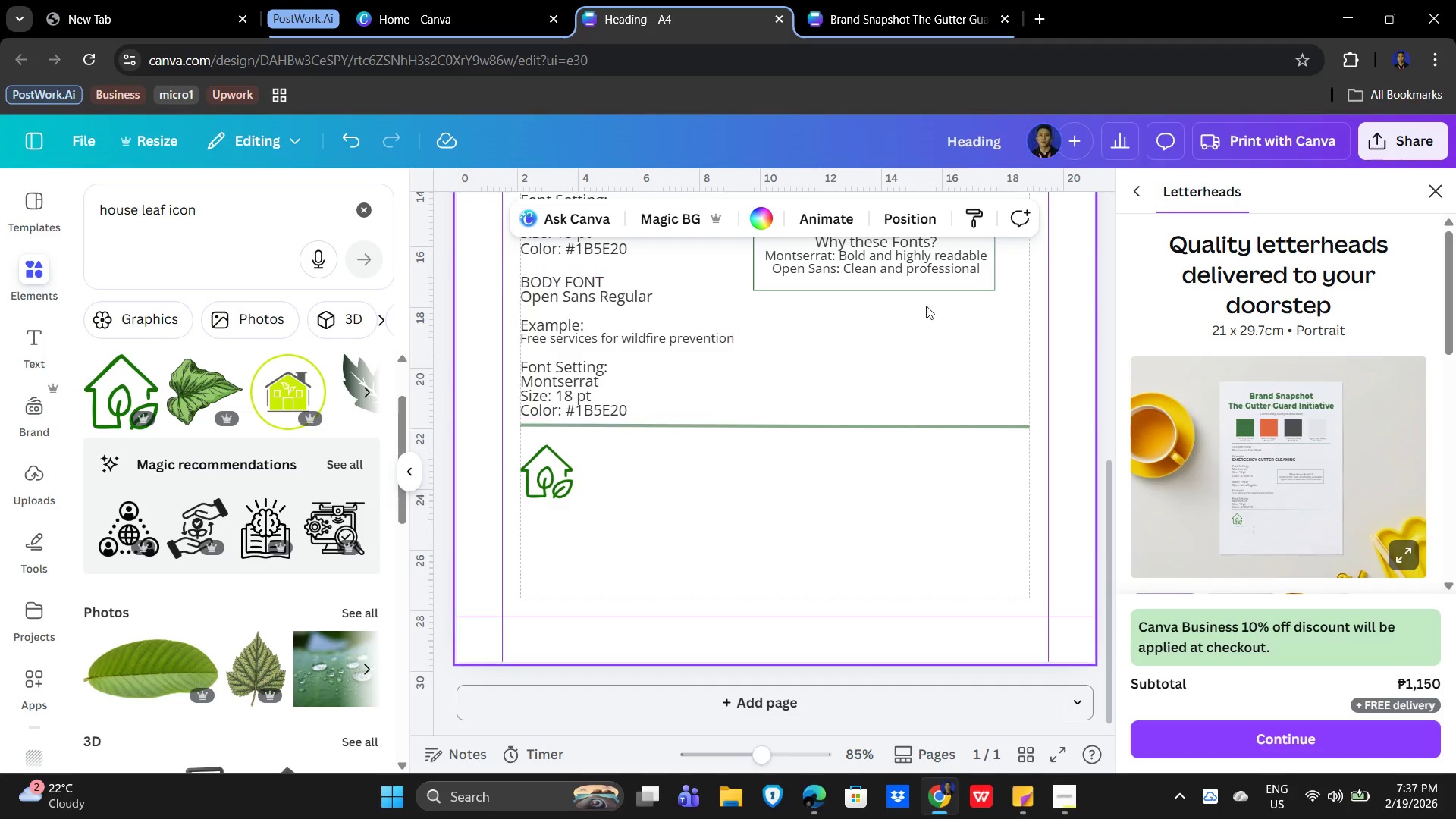 
left_click([888, 343])
 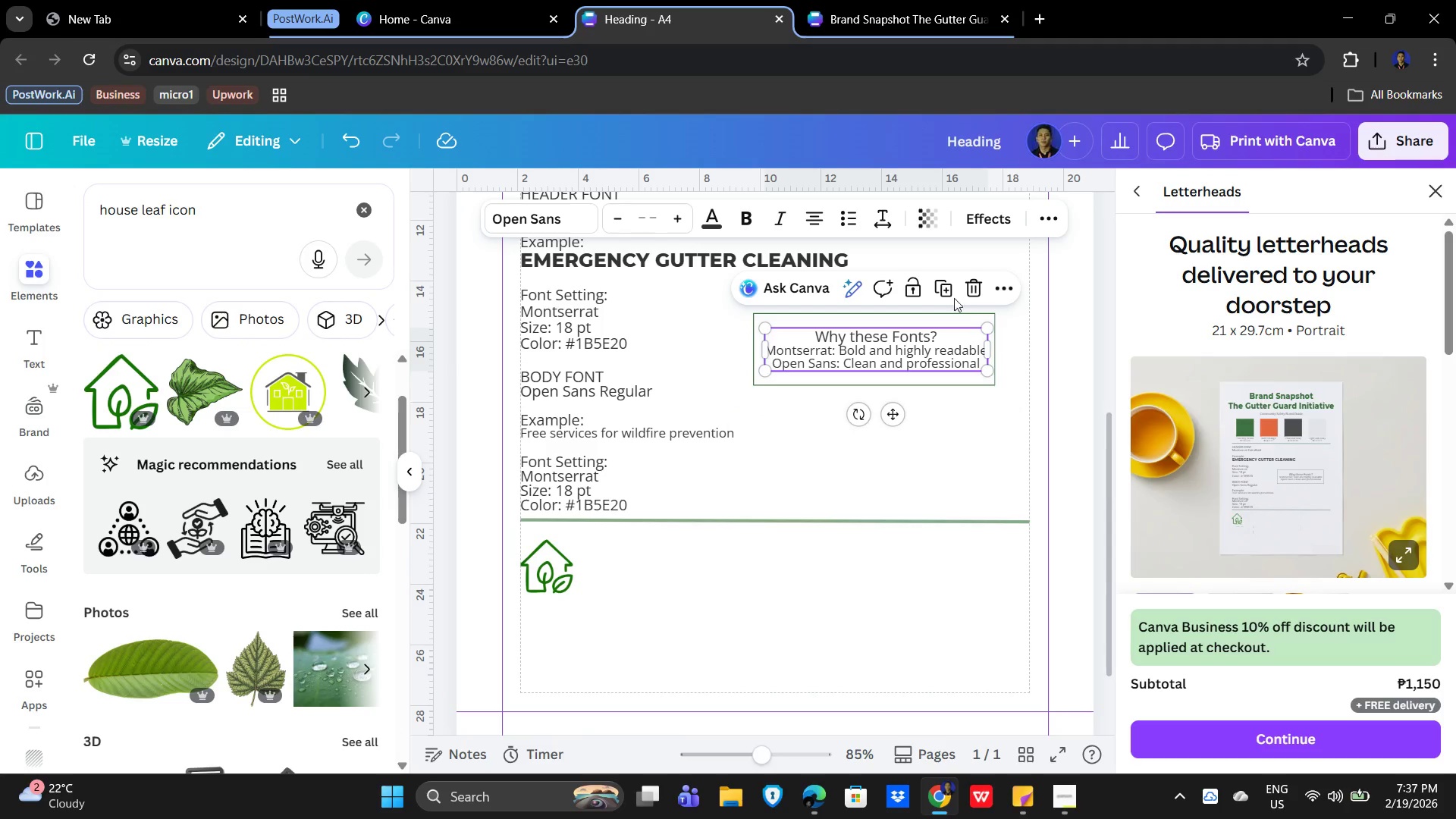 
scroll: coordinate [962, 336], scroll_direction: up, amount: 1.0
 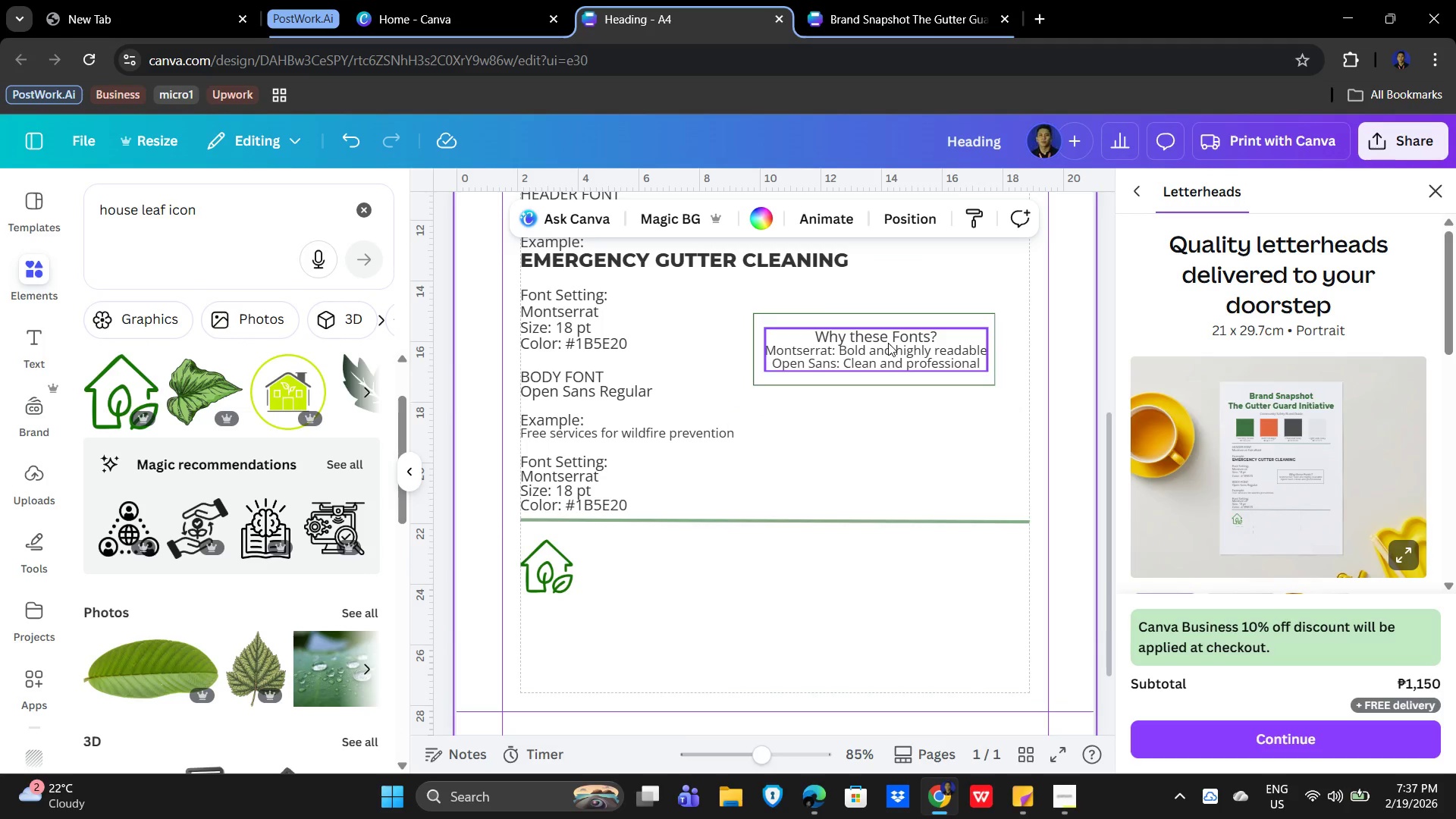 
left_click([944, 285])
 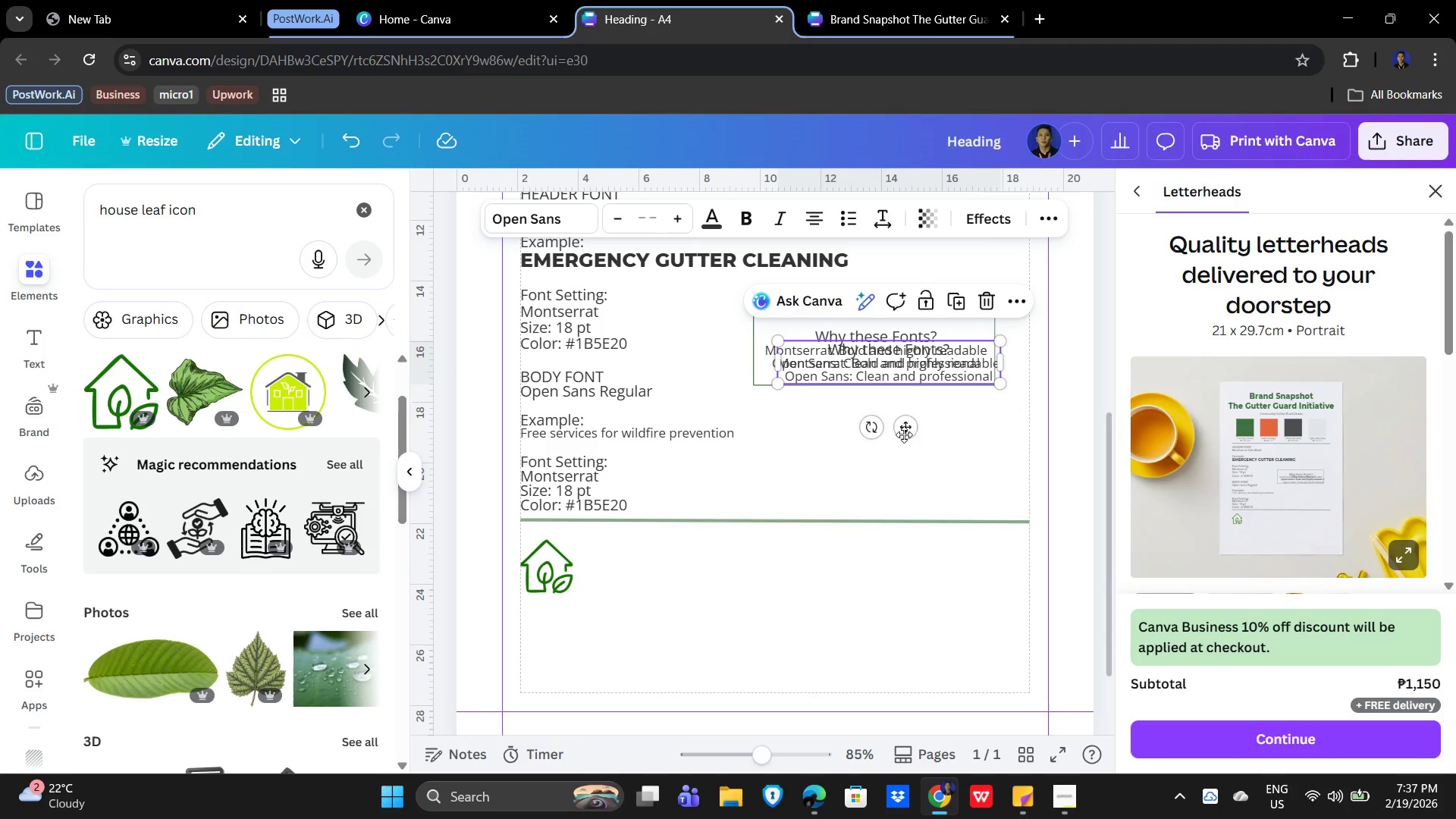 
left_click_drag(start_coordinate=[905, 431], to_coordinate=[717, 638])
 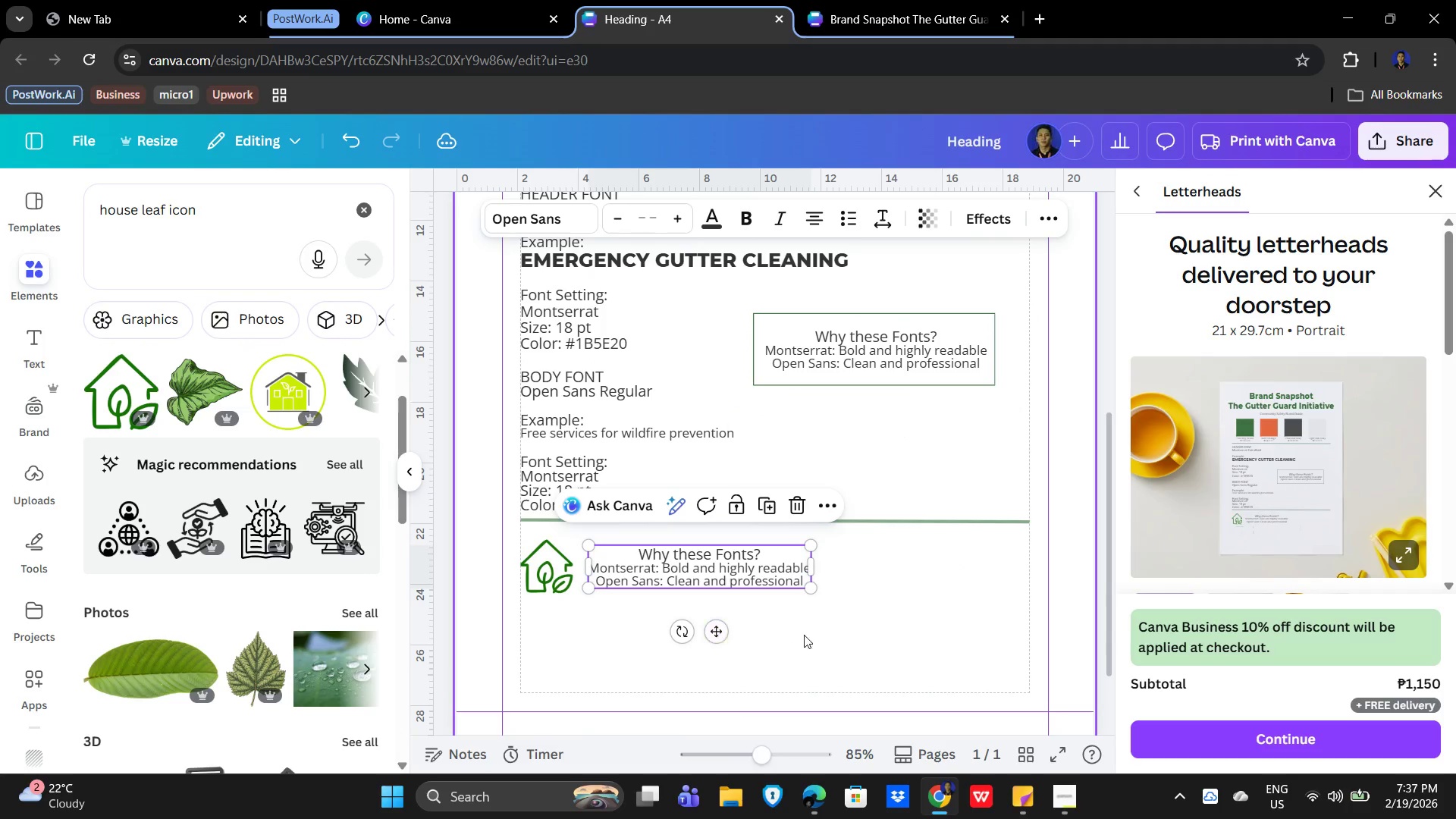 
left_click([814, 634])
 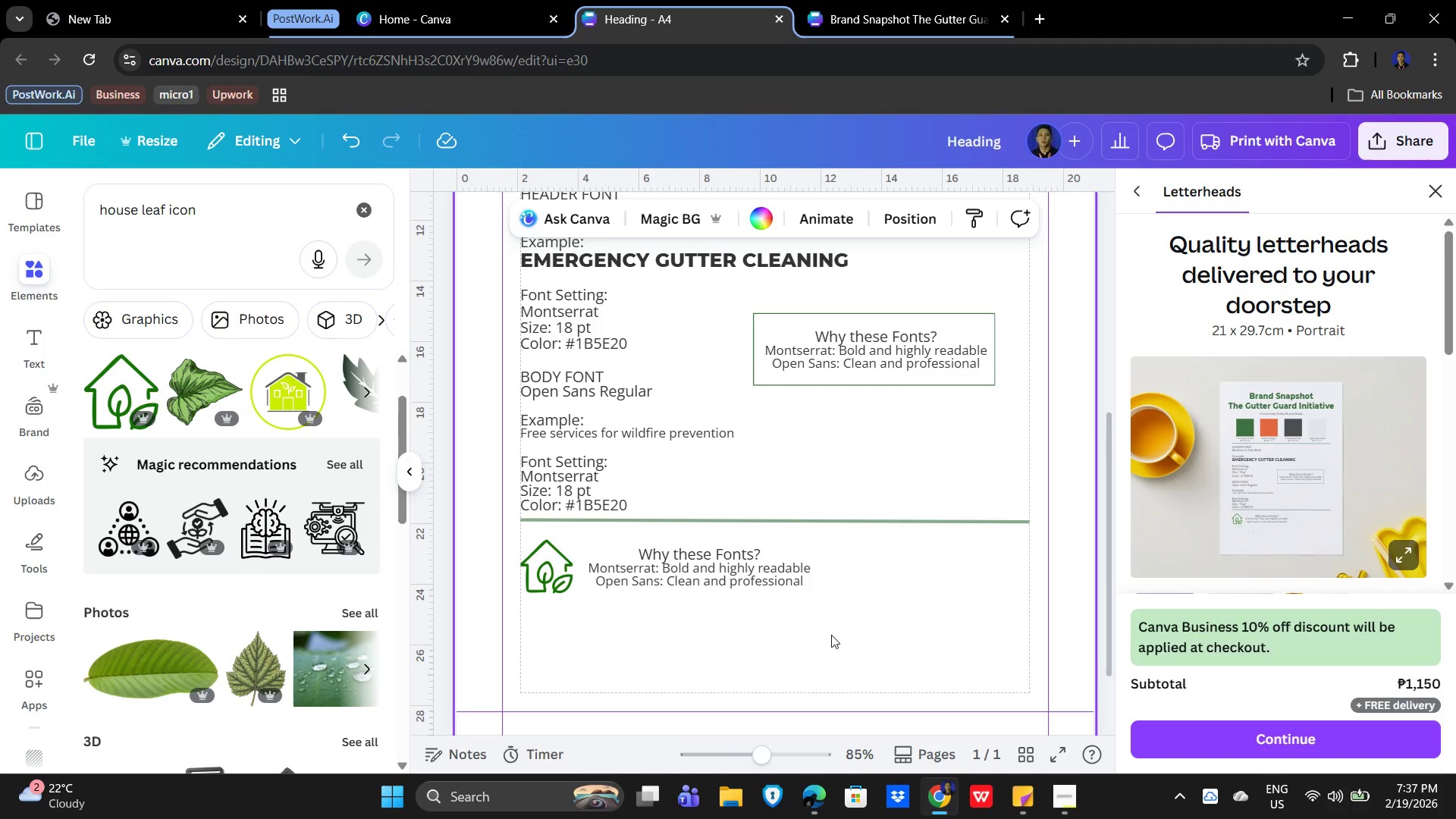 
wait(5.92)
 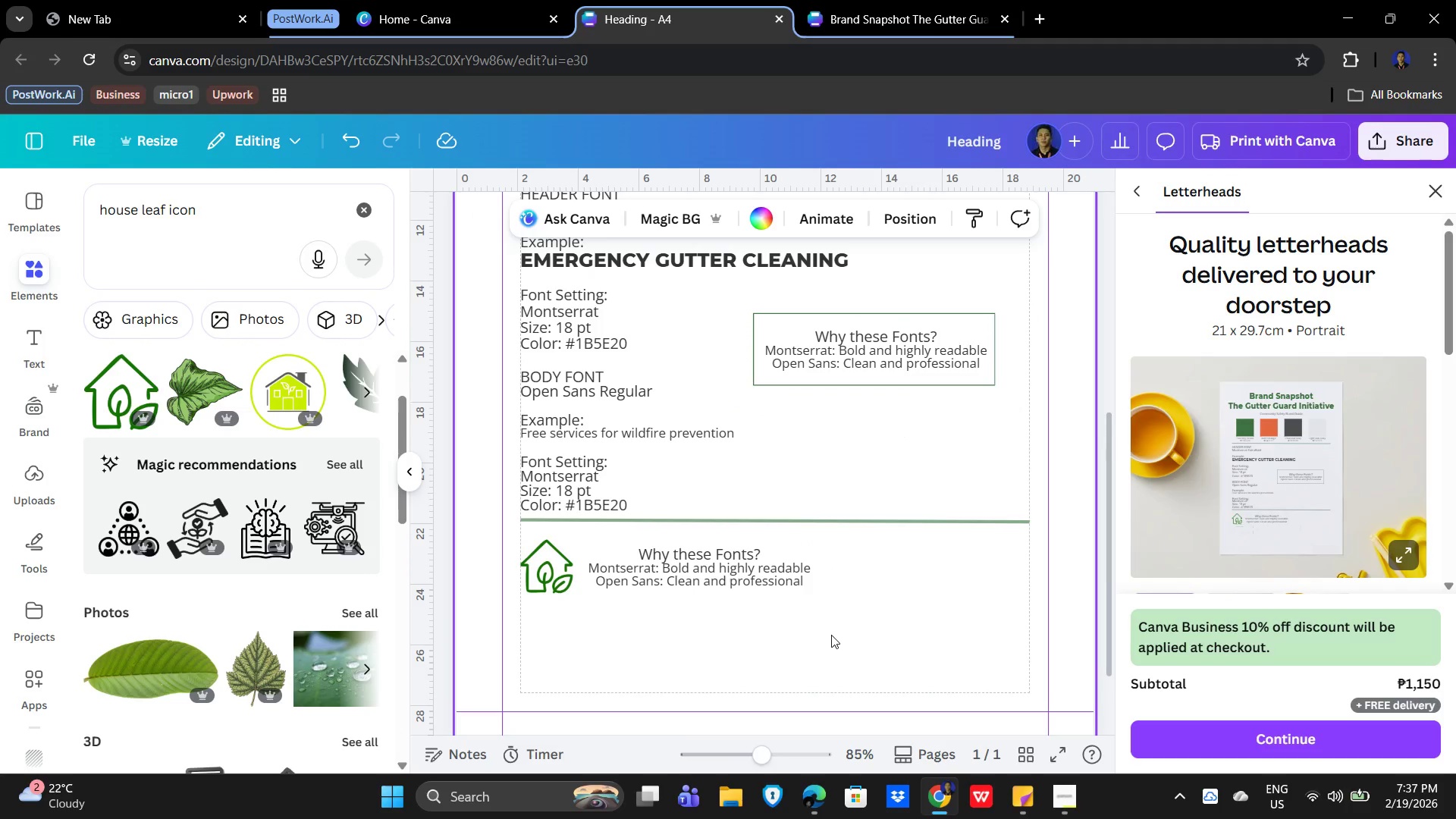 
left_click([540, 565])
 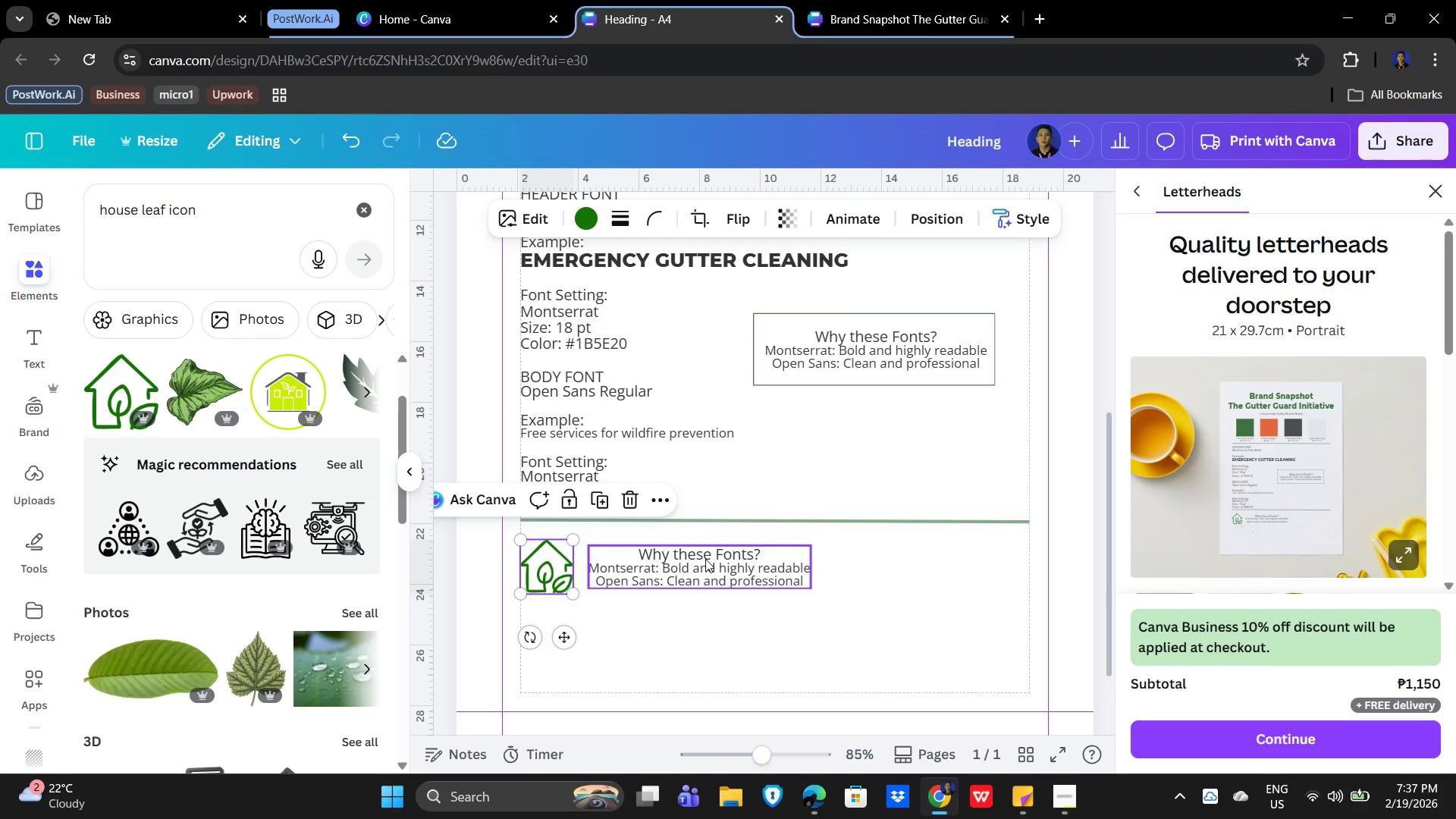 
wait(5.34)
 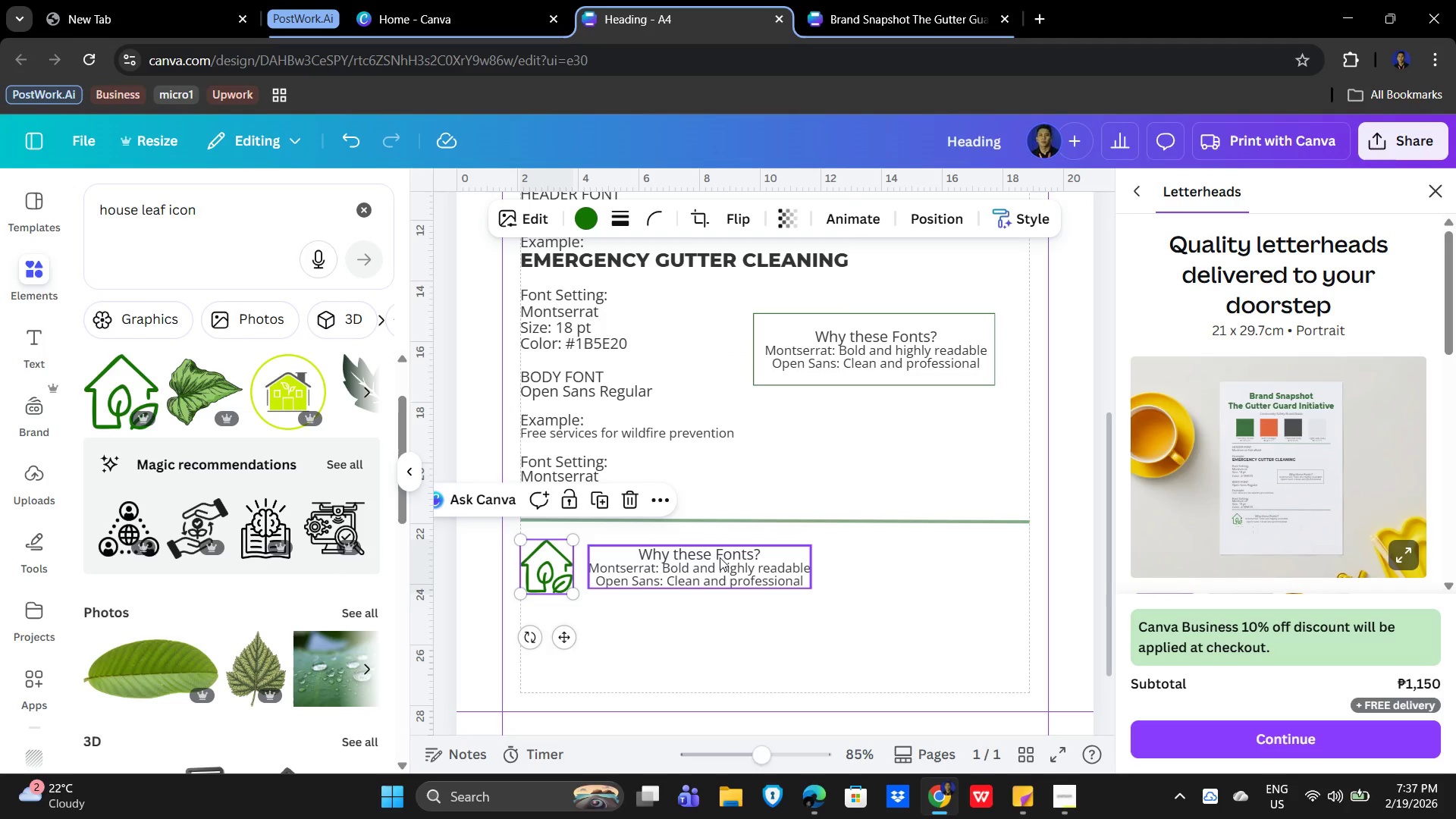 
left_click([551, 560])
 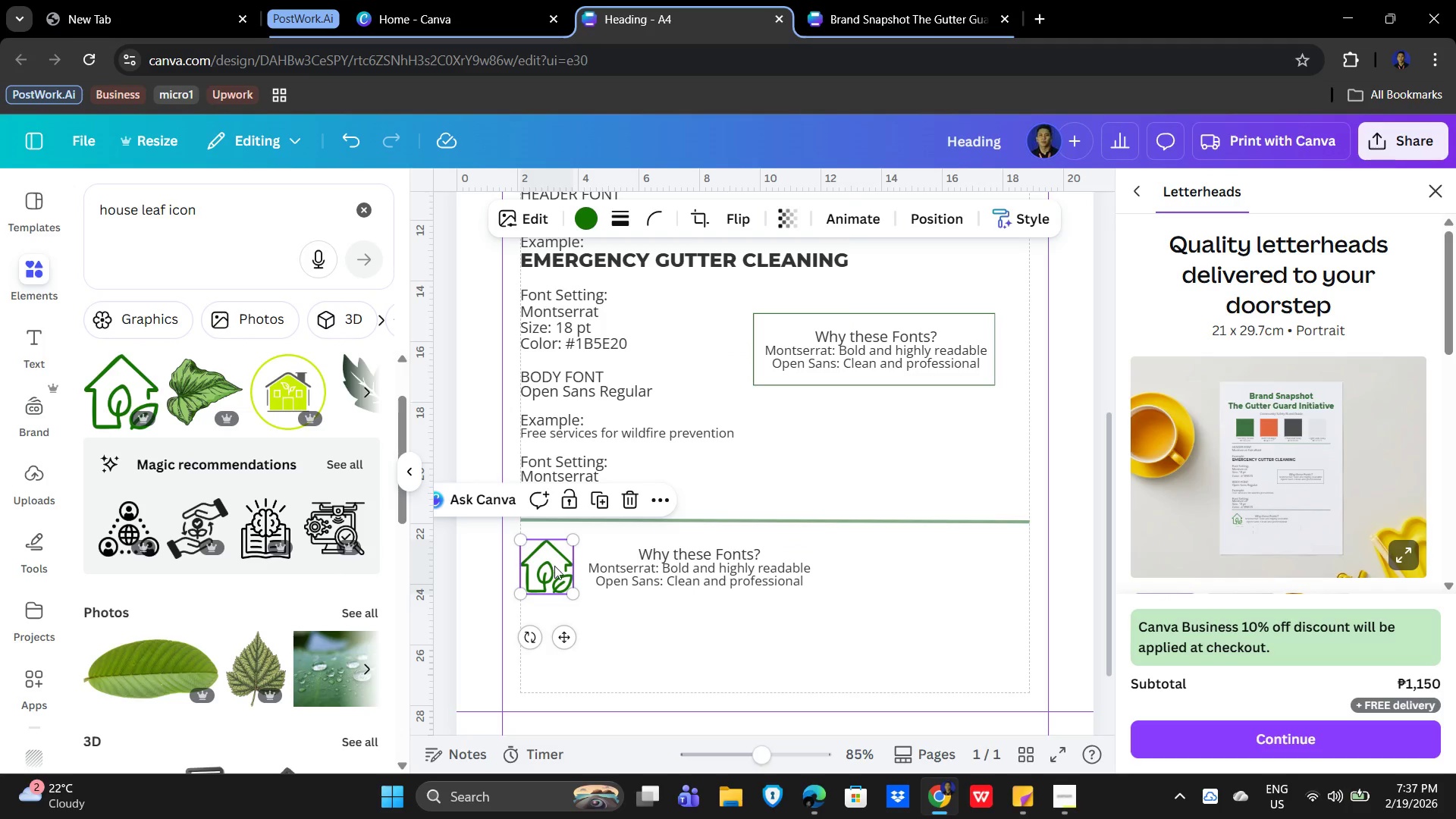 
left_click([554, 566])
 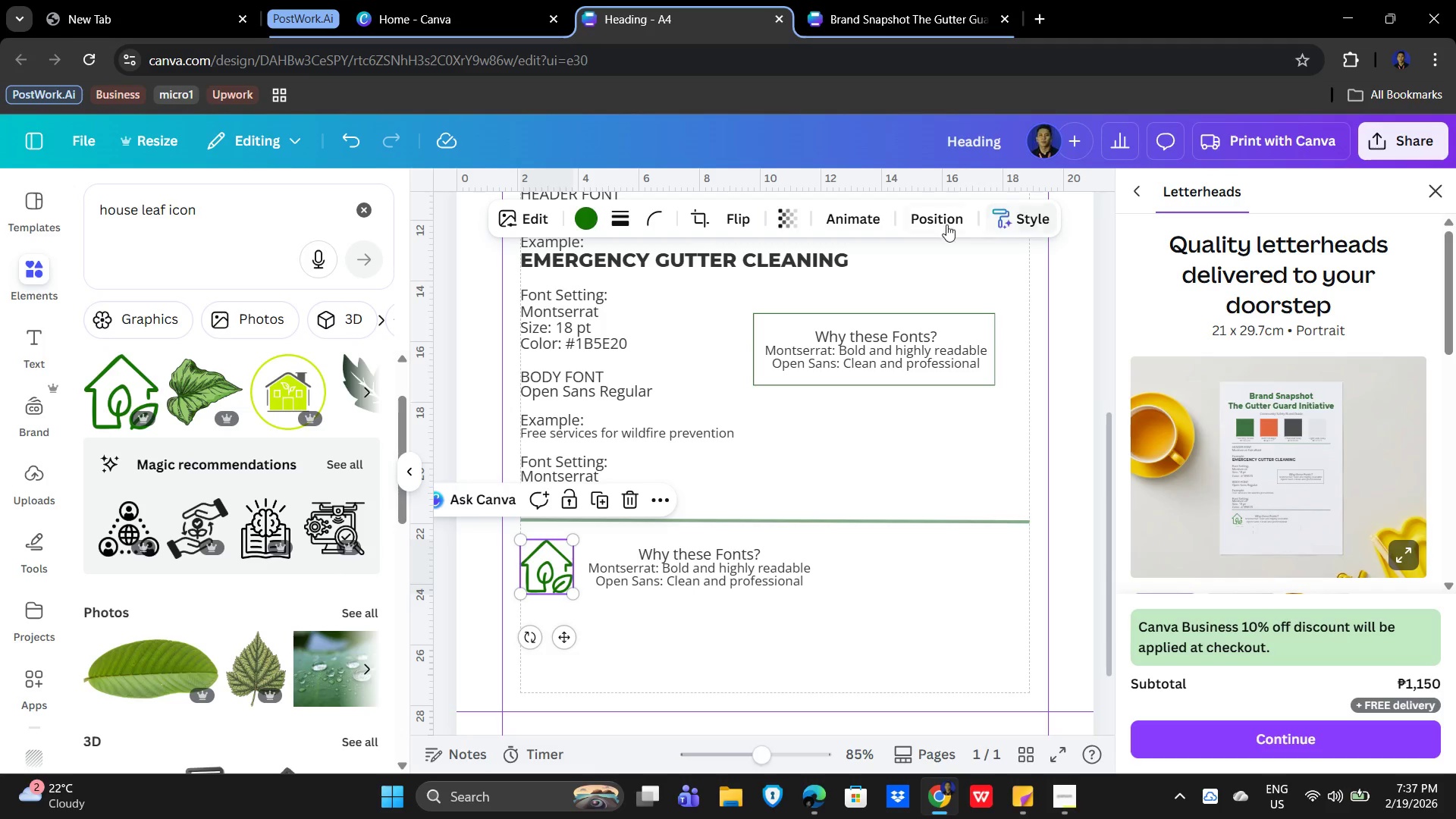 
left_click([934, 221])
 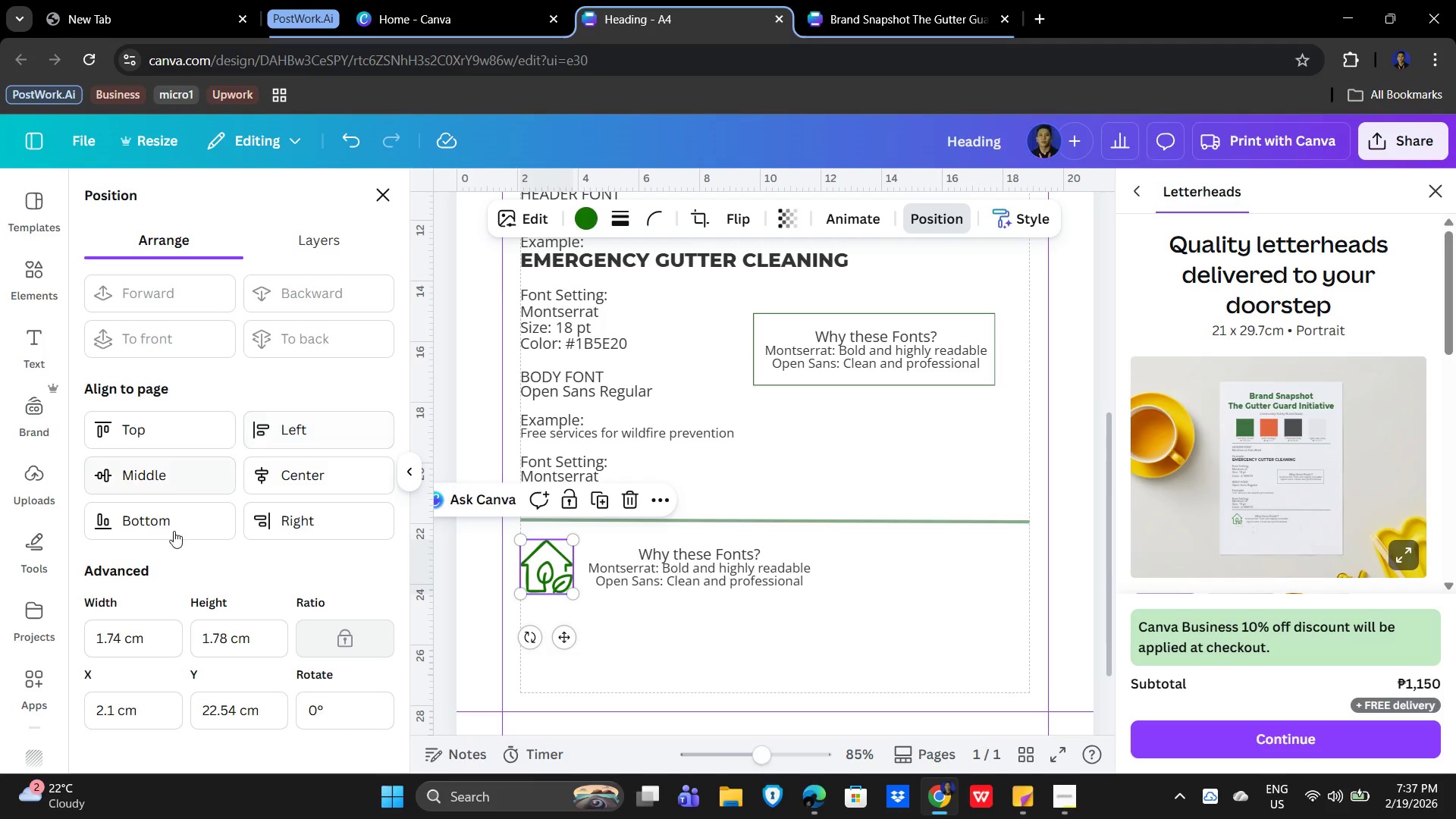 
scroll: coordinate [218, 582], scroll_direction: down, amount: 2.0
 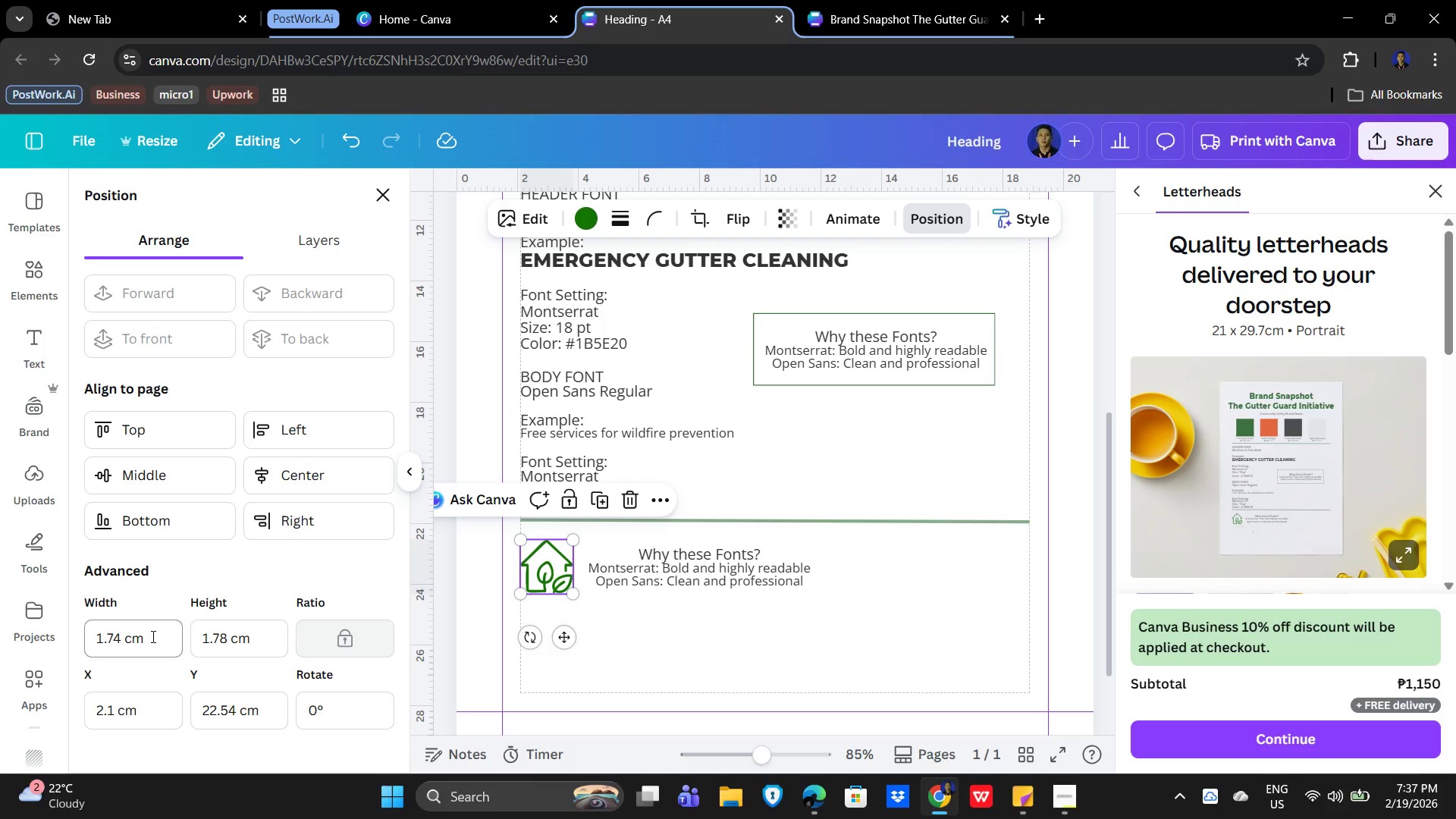 
left_click_drag(start_coordinate=[153, 637], to_coordinate=[65, 626])
 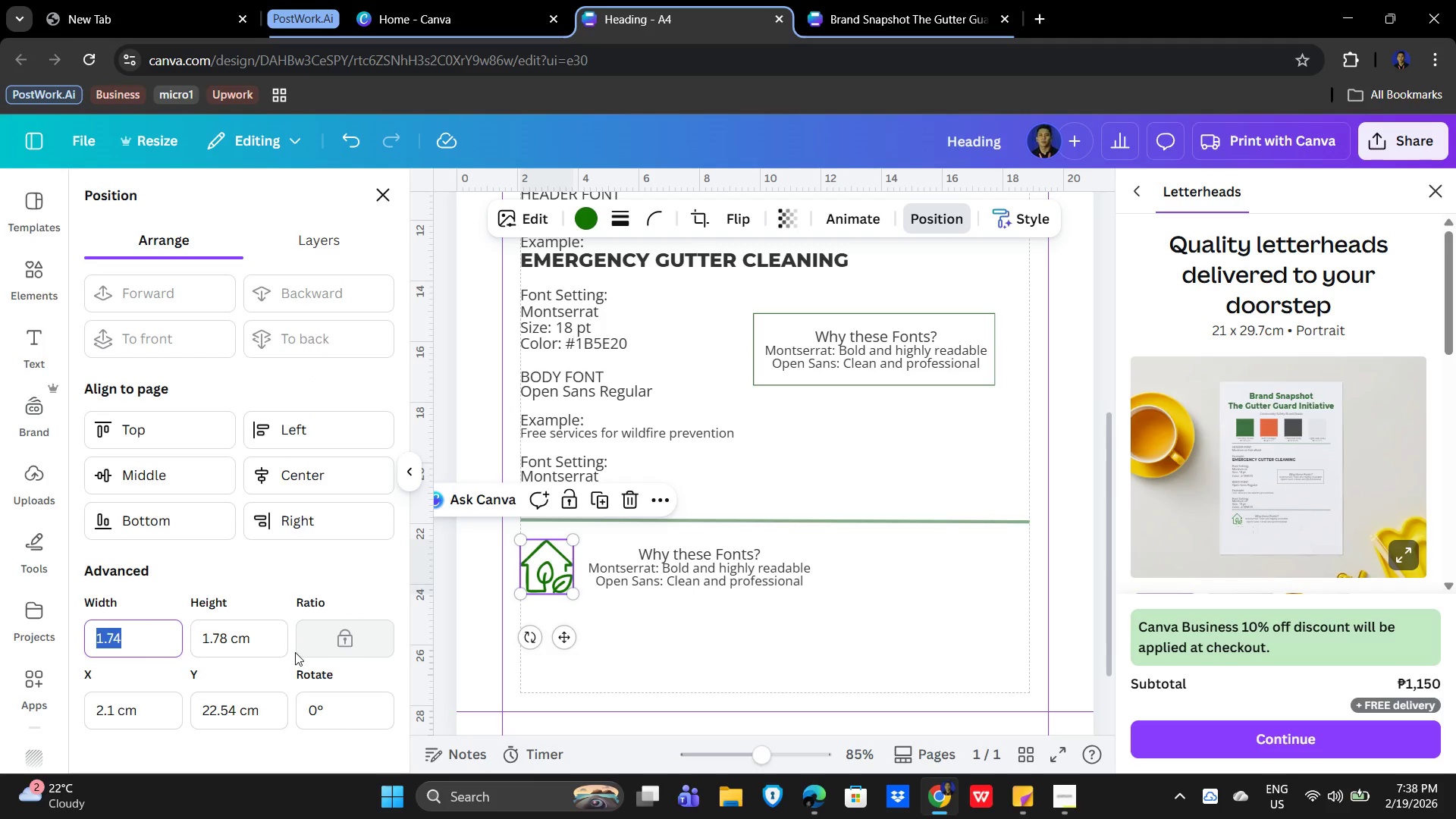 
key(Numpad3)
 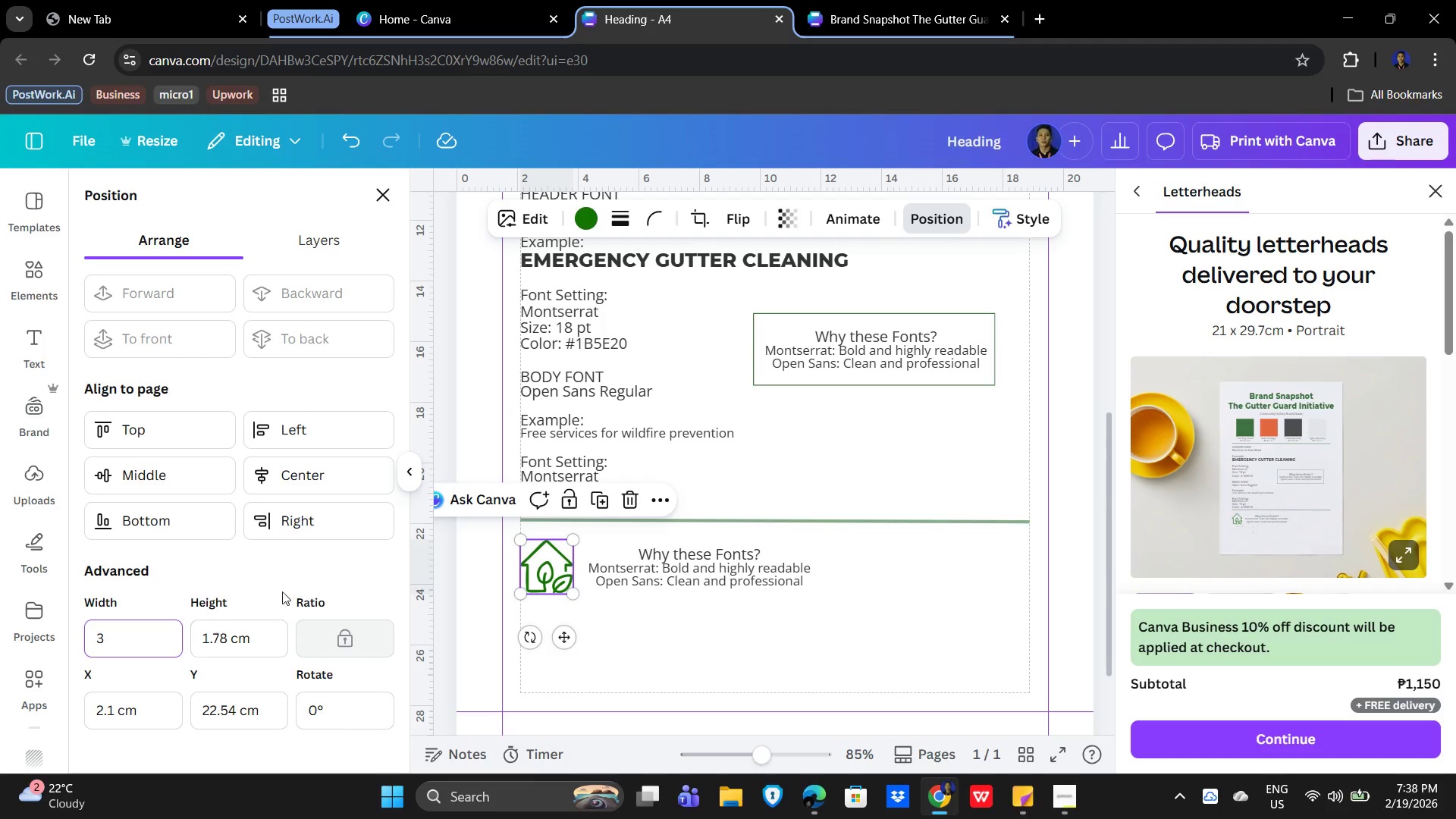 
left_click([273, 569])
 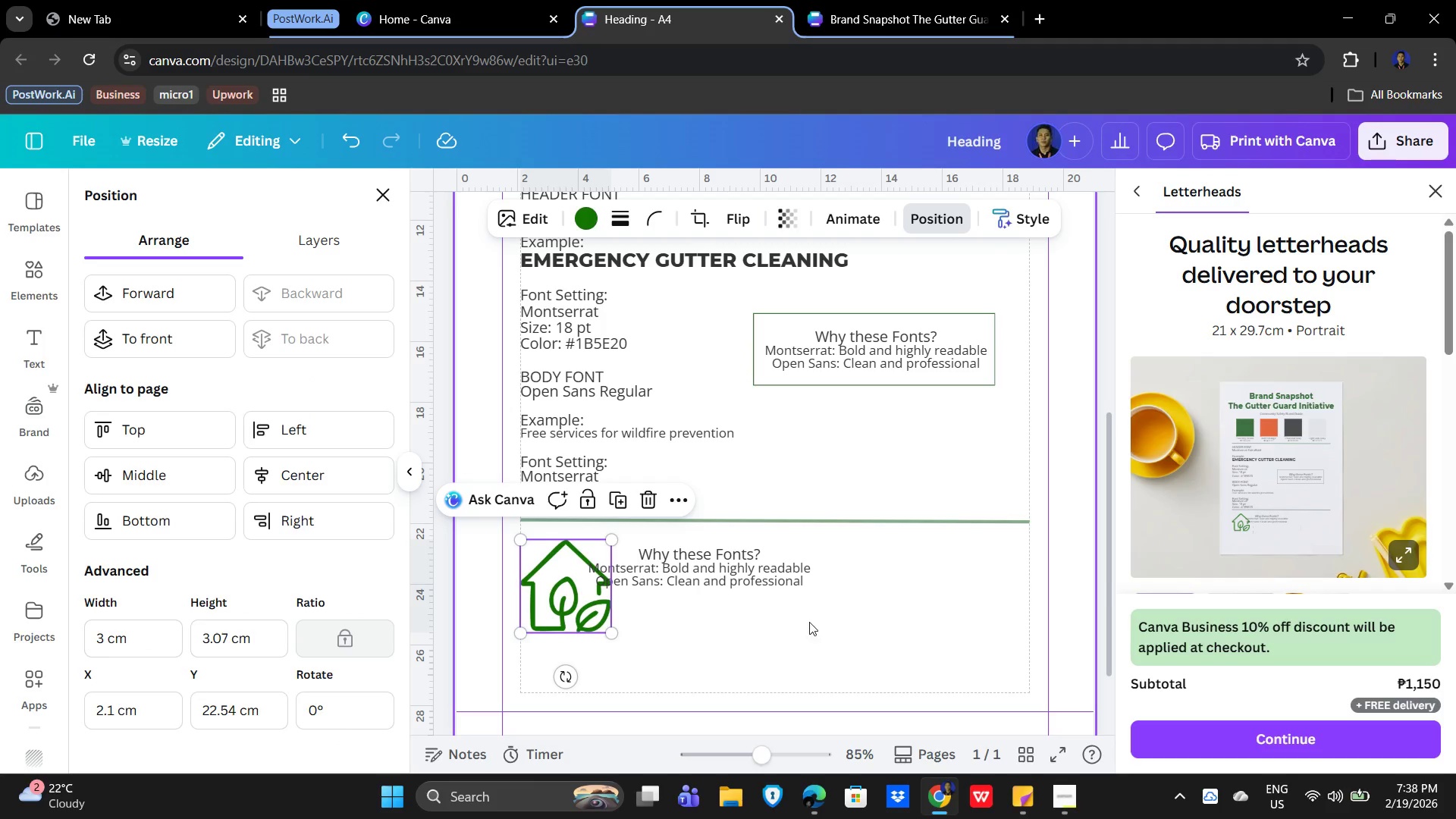 
double_click([725, 581])
 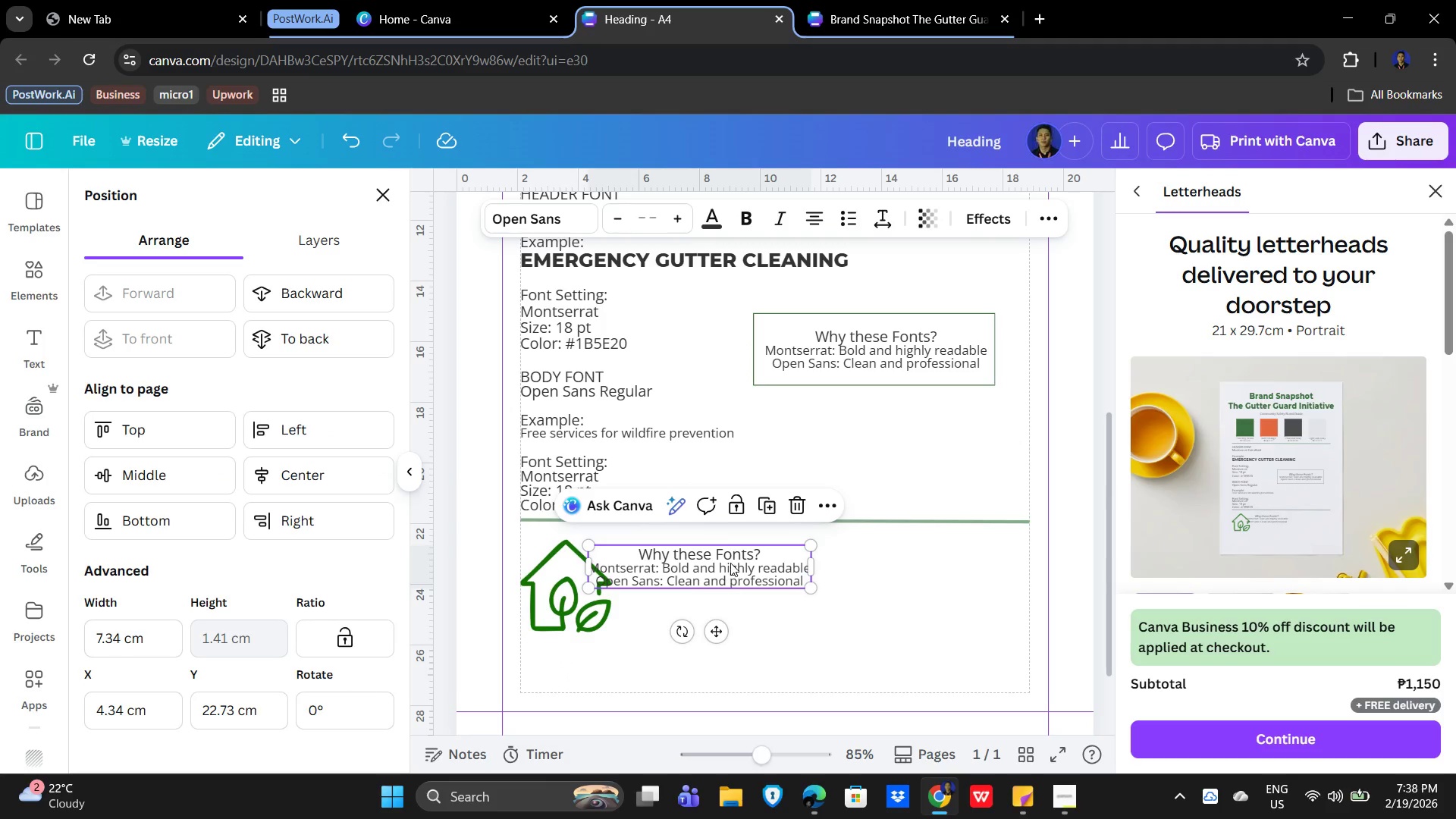 
left_click_drag(start_coordinate=[730, 563], to_coordinate=[769, 614])
 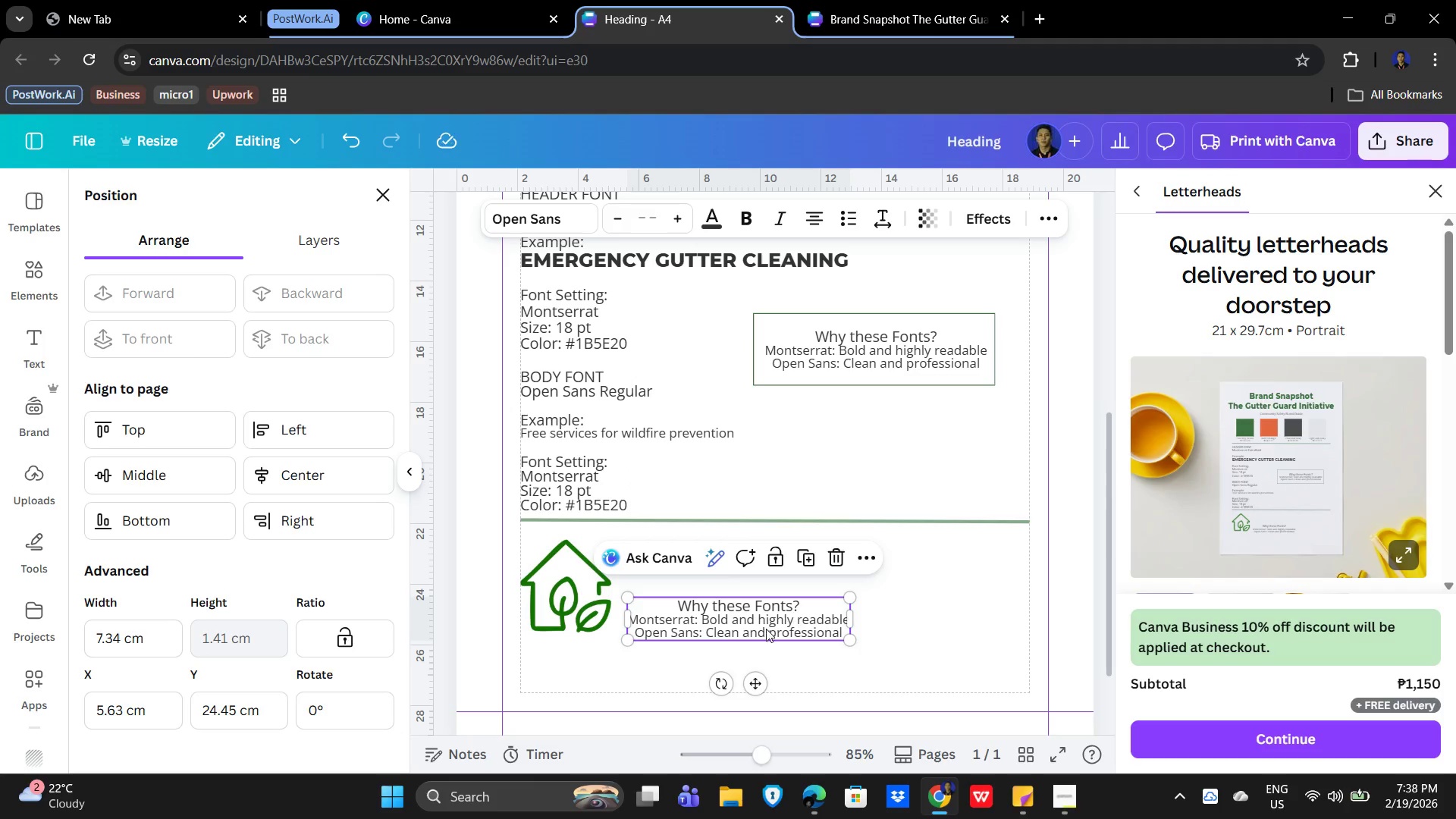 
left_click_drag(start_coordinate=[766, 629], to_coordinate=[775, 613])
 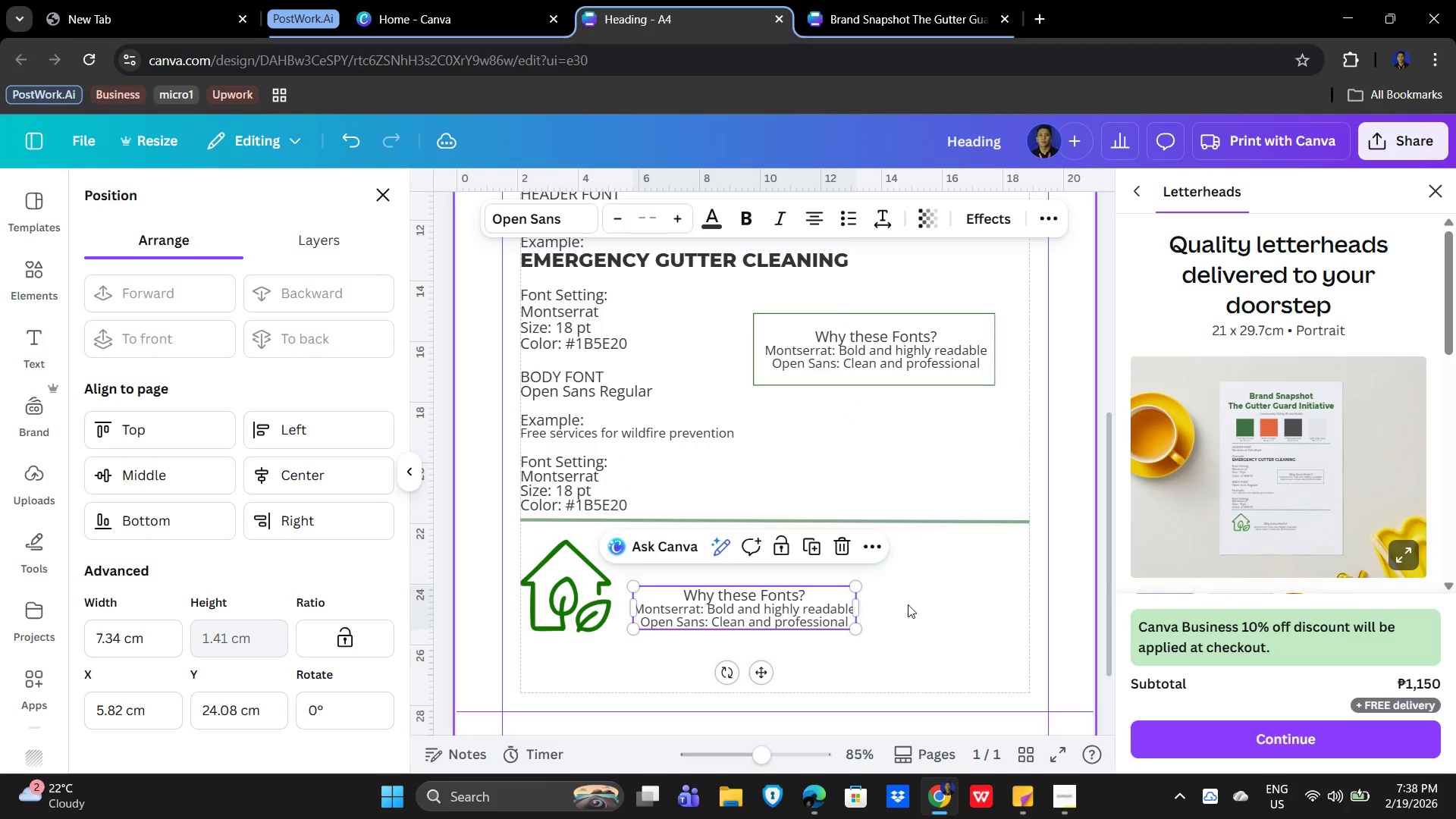 
left_click([908, 604])
 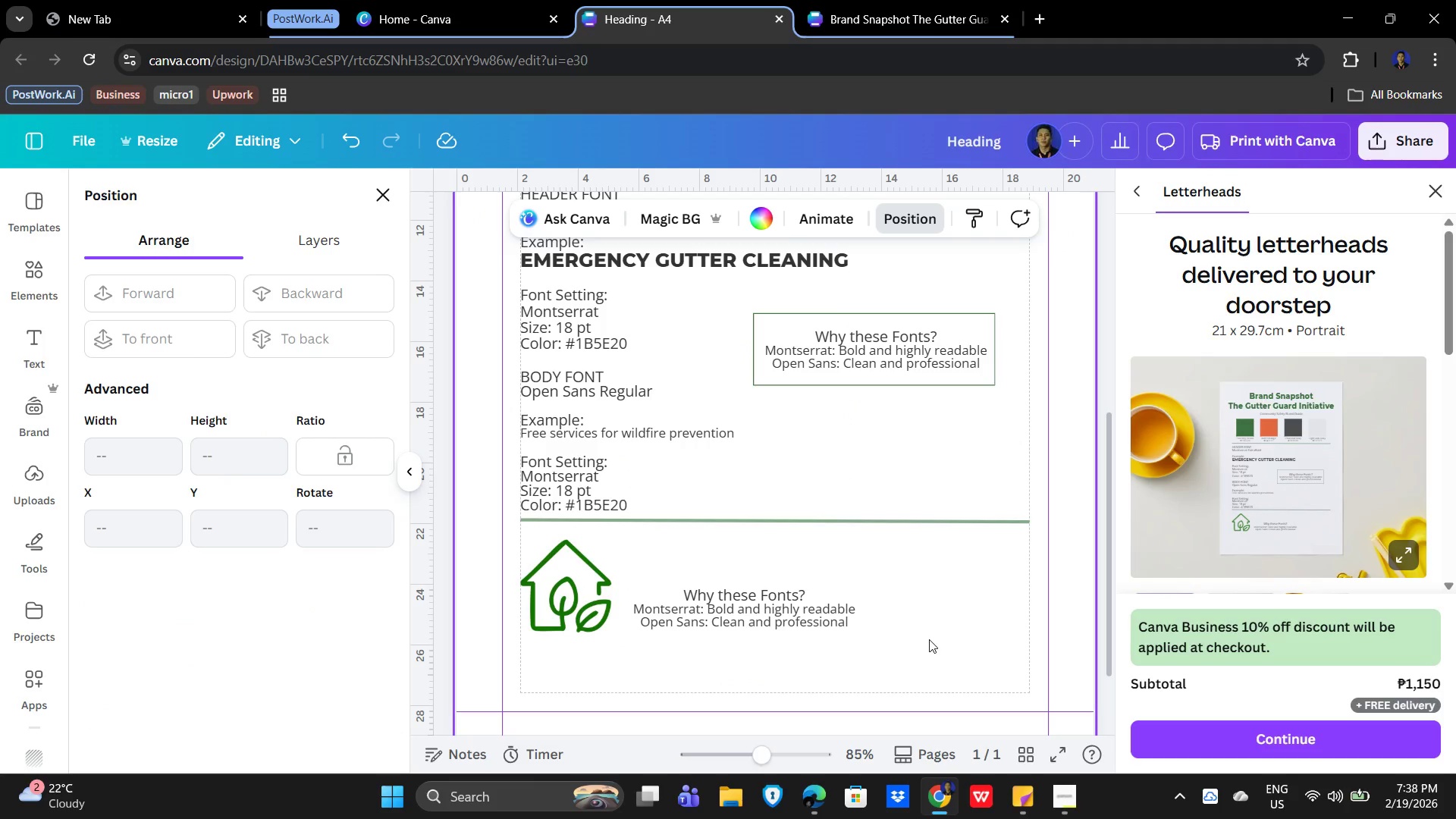 
left_click([944, 623])
 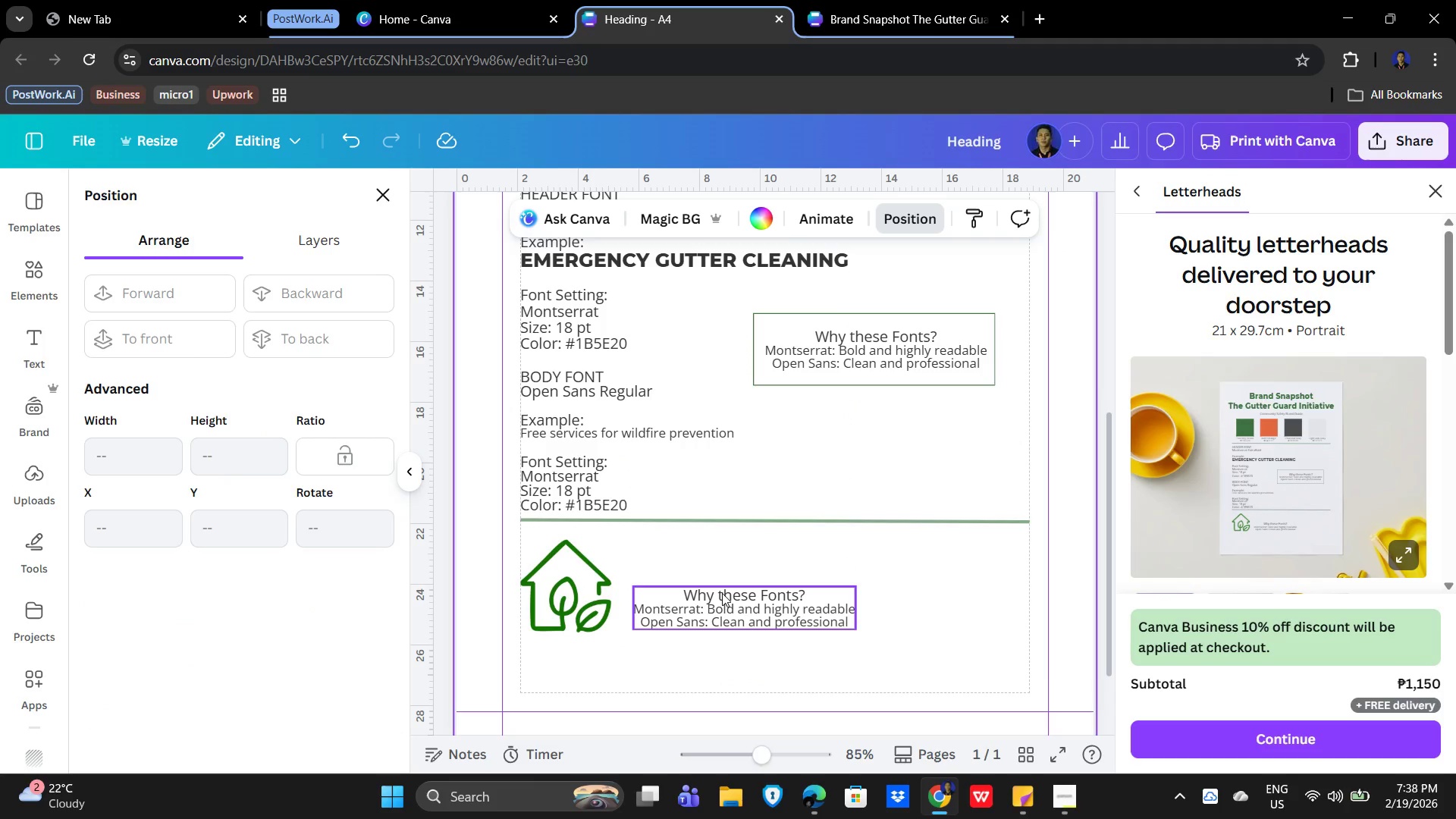 
wait(11.14)
 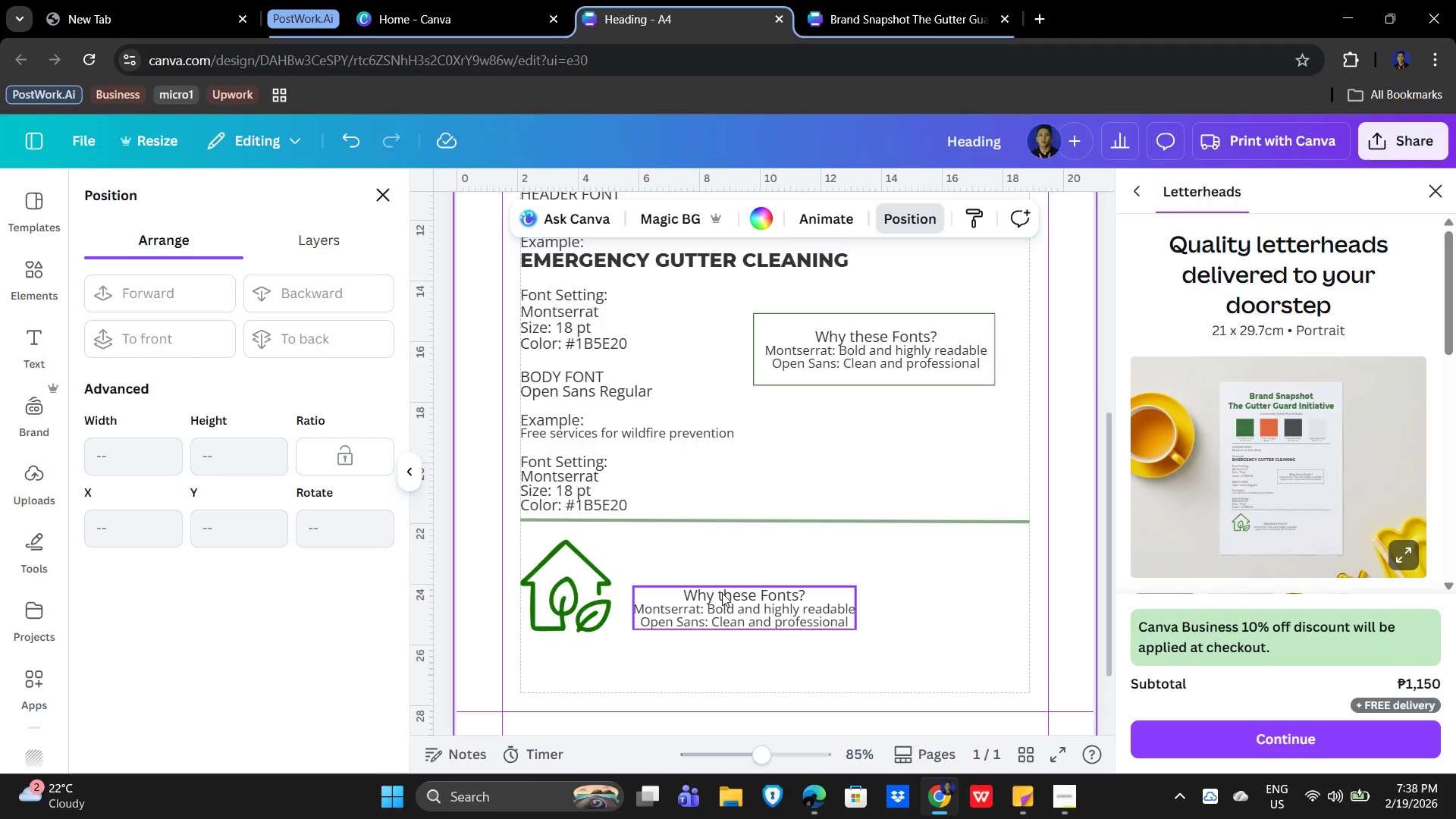 
left_click([778, 617])
 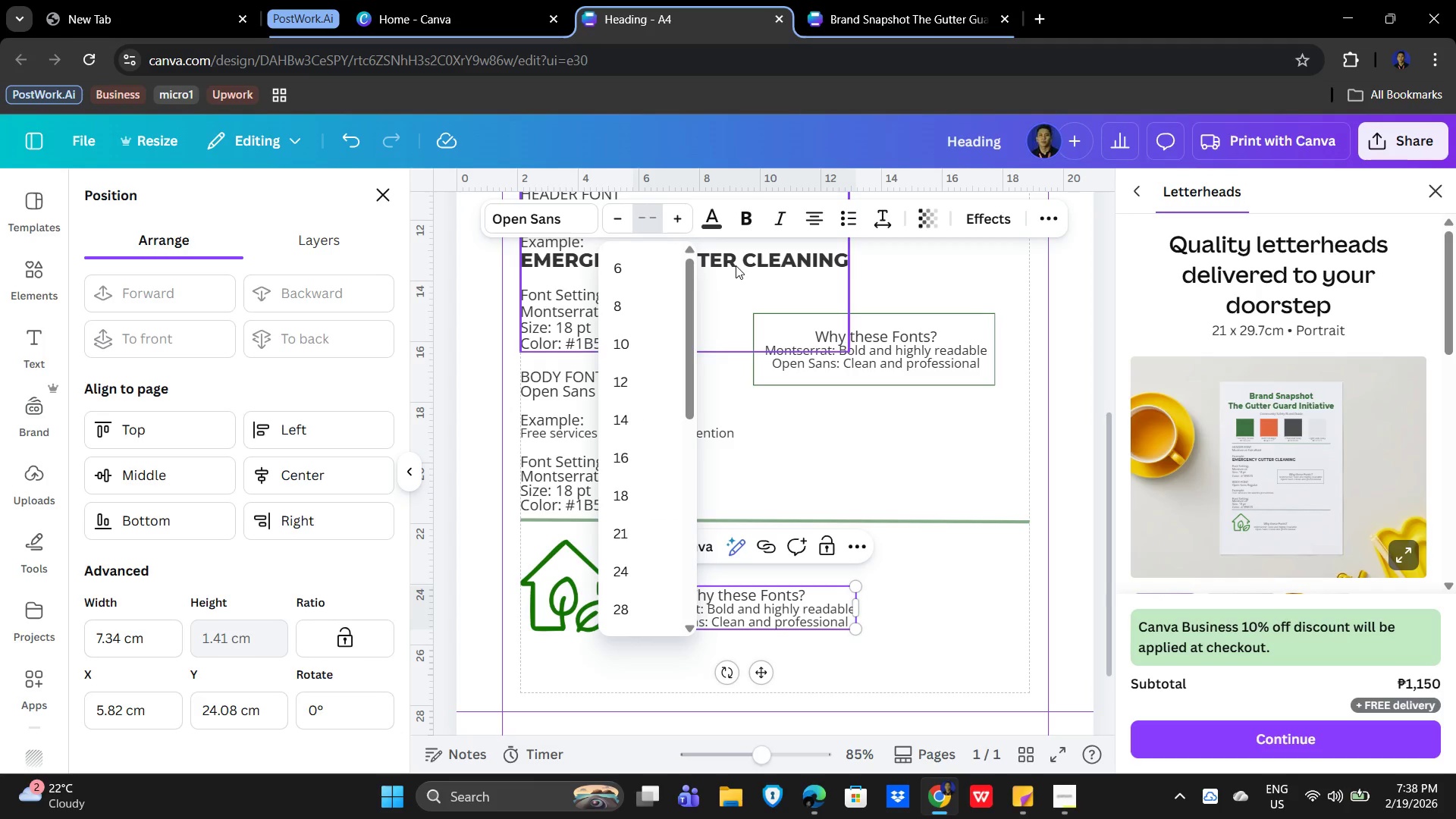 
key(Numpad1)
 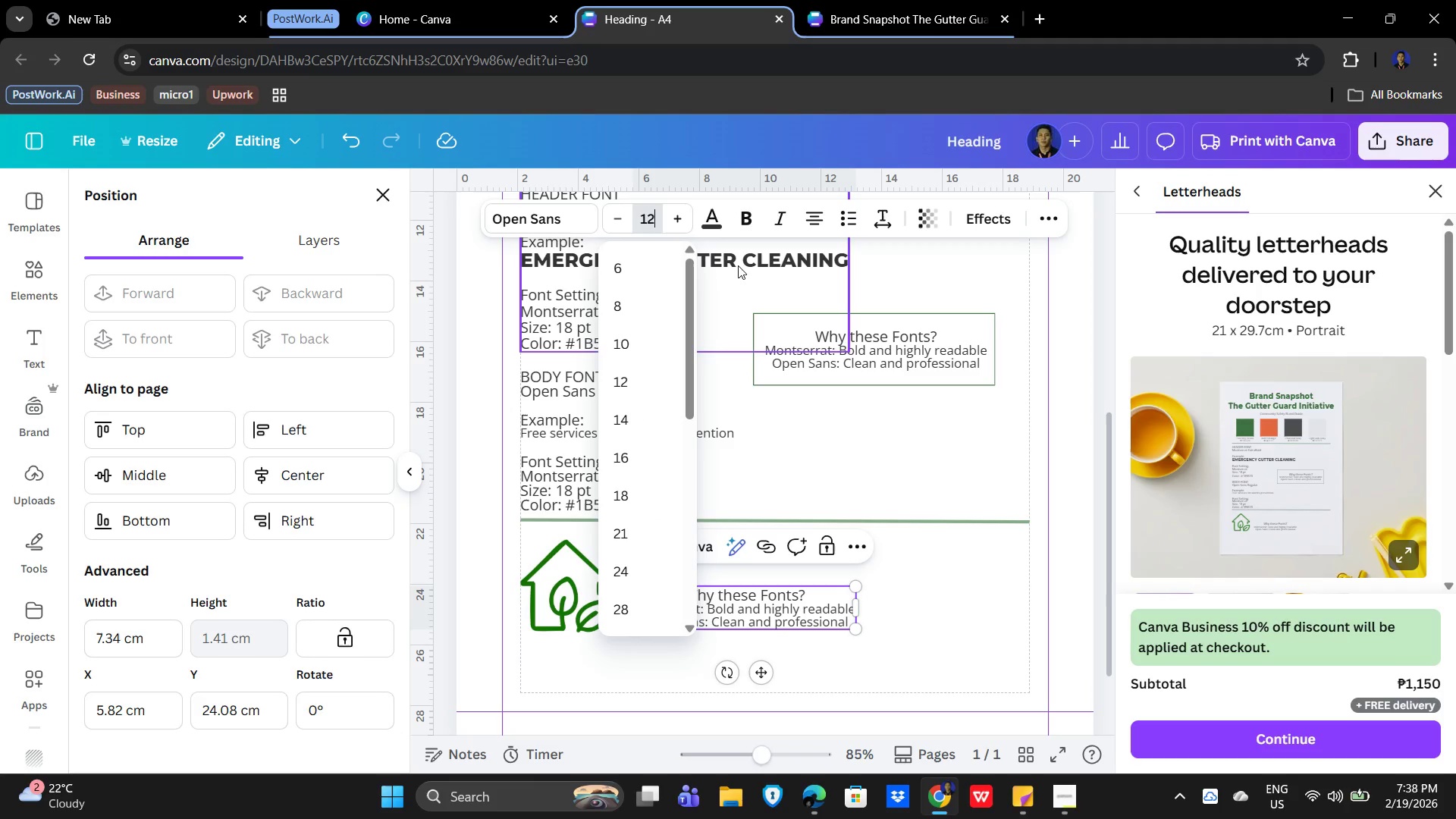 
key(Numpad2)
 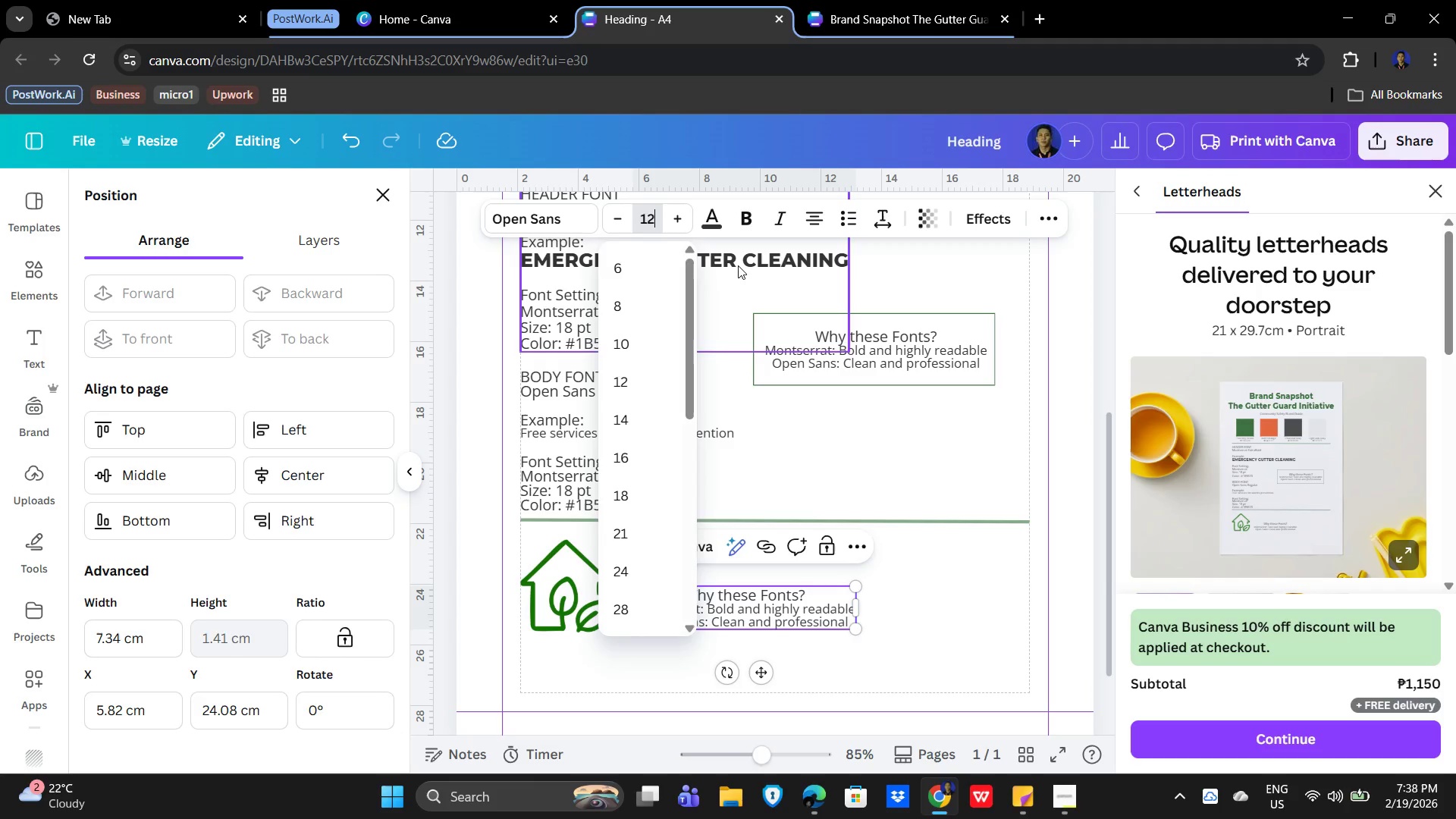 
key(NumpadEnter)
 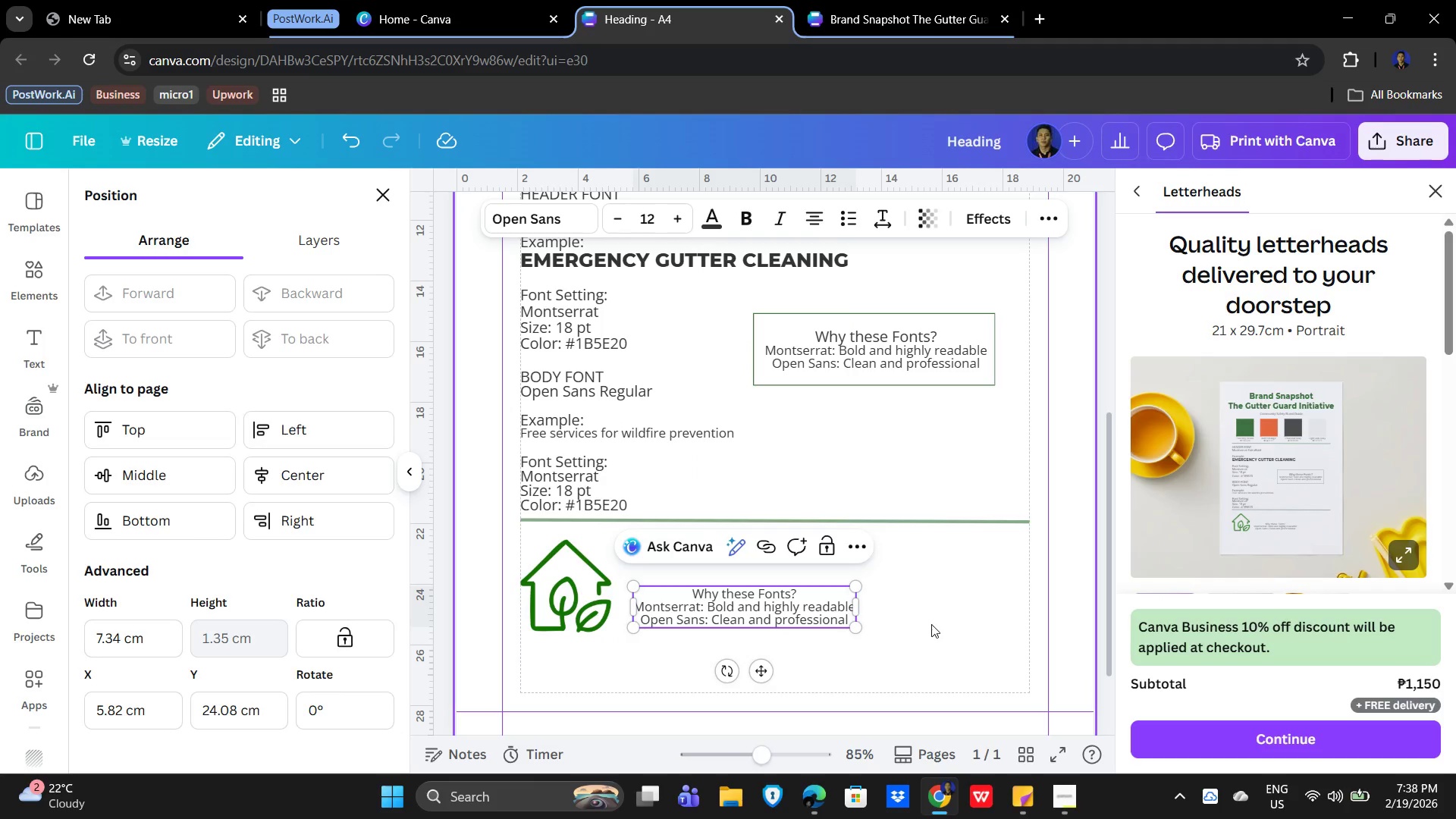 
double_click([803, 604])
 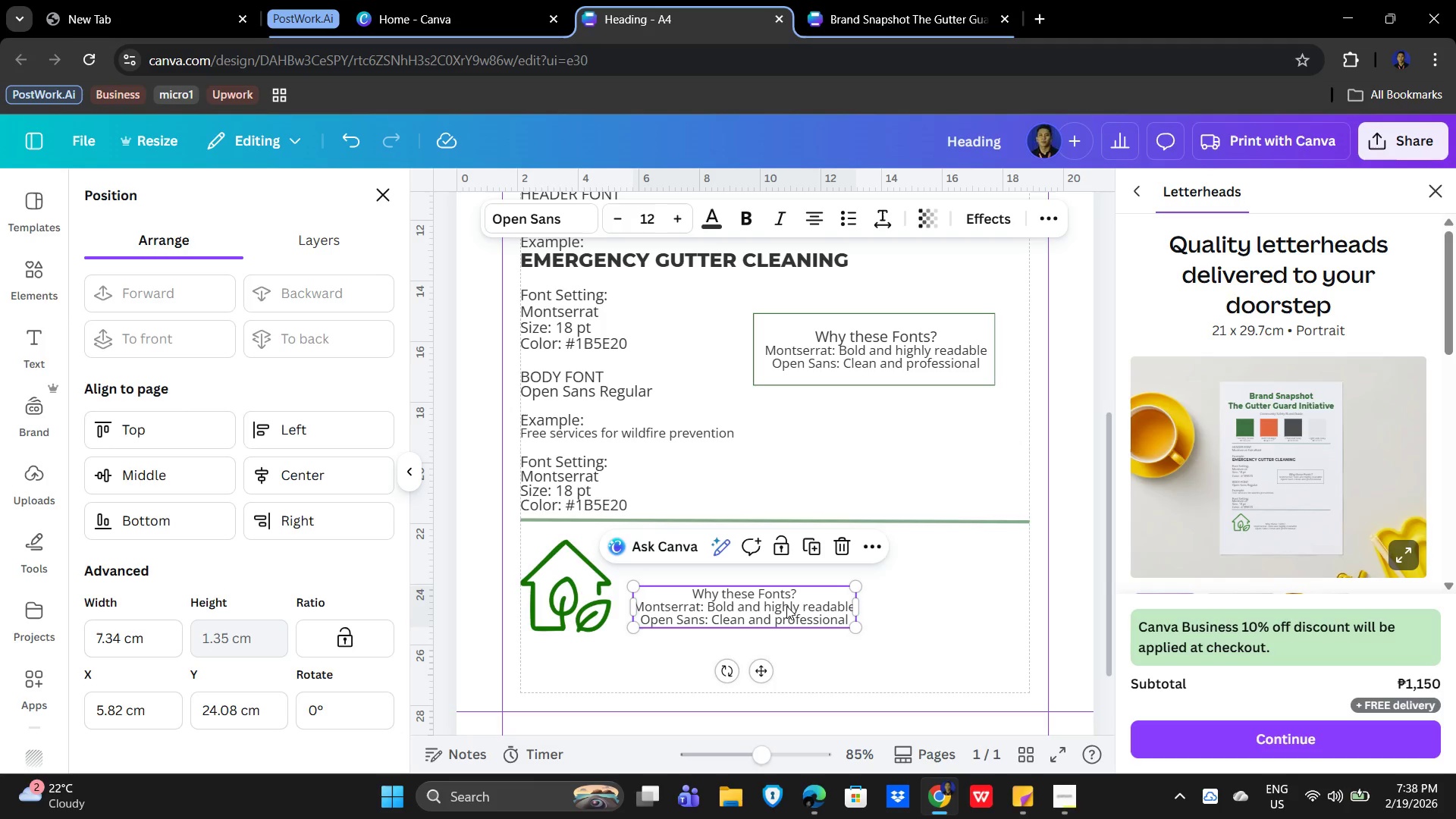 
double_click([786, 606])
 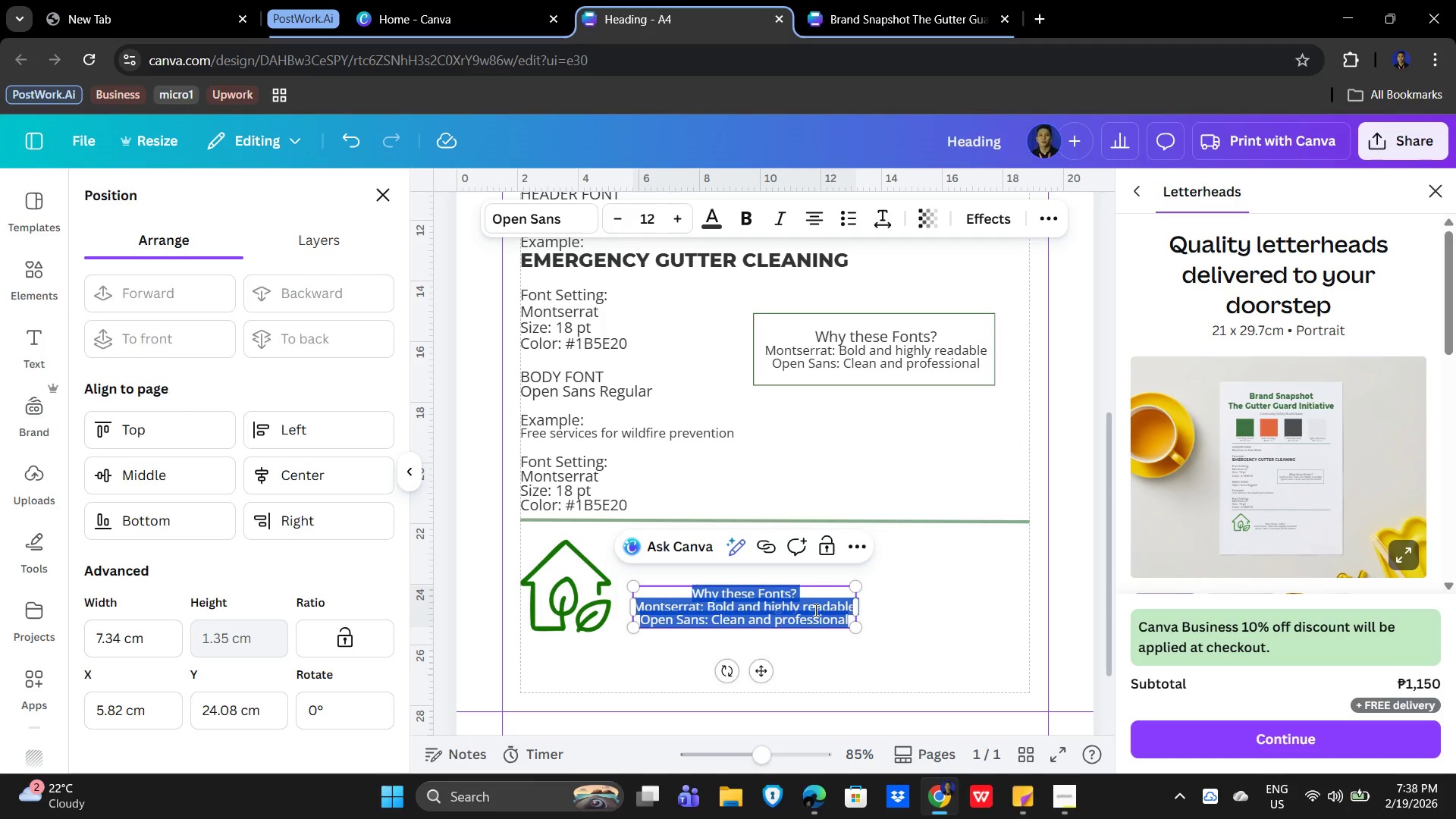 
left_click([949, 588])
 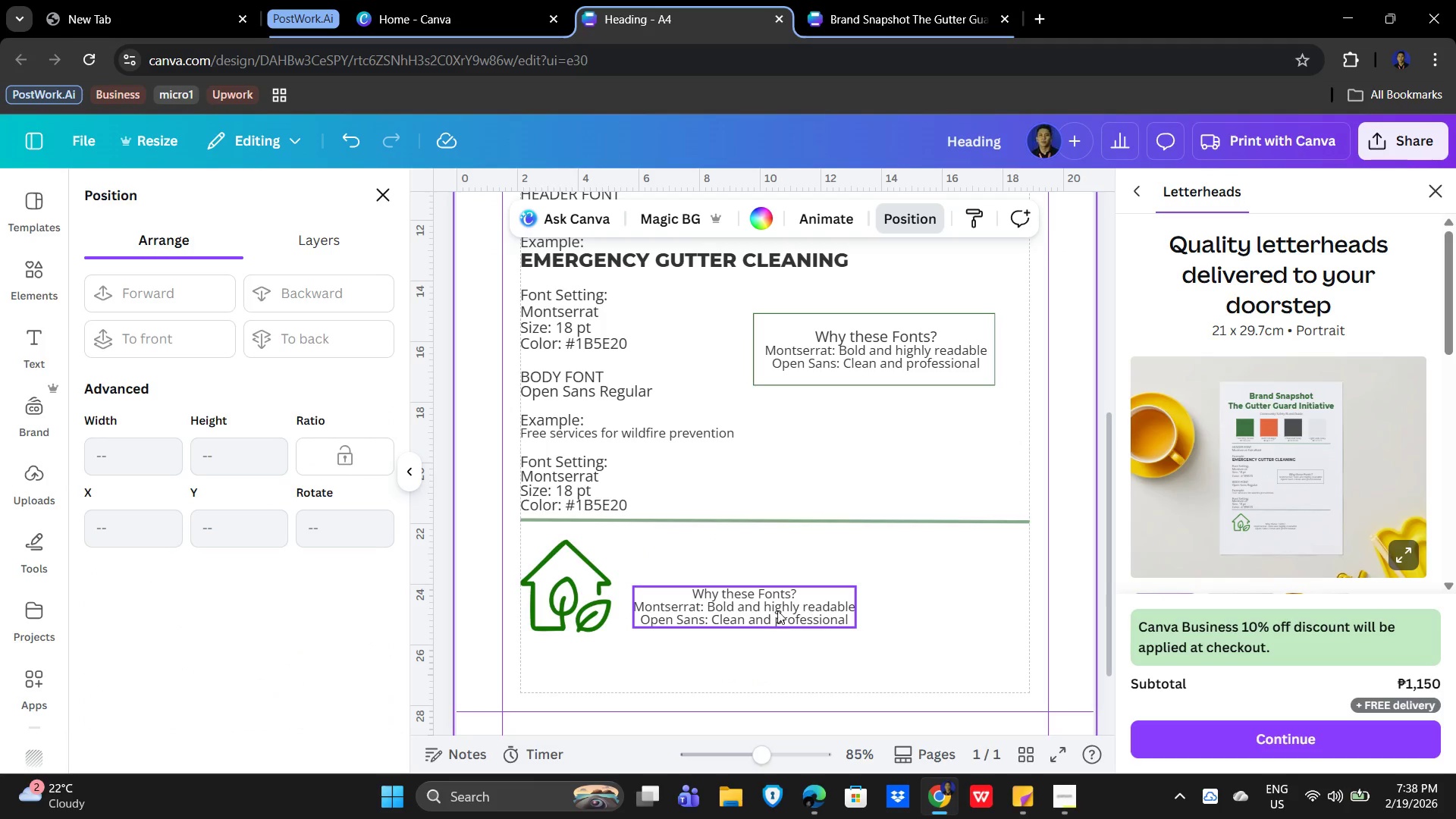 
mouse_move([785, 602])
 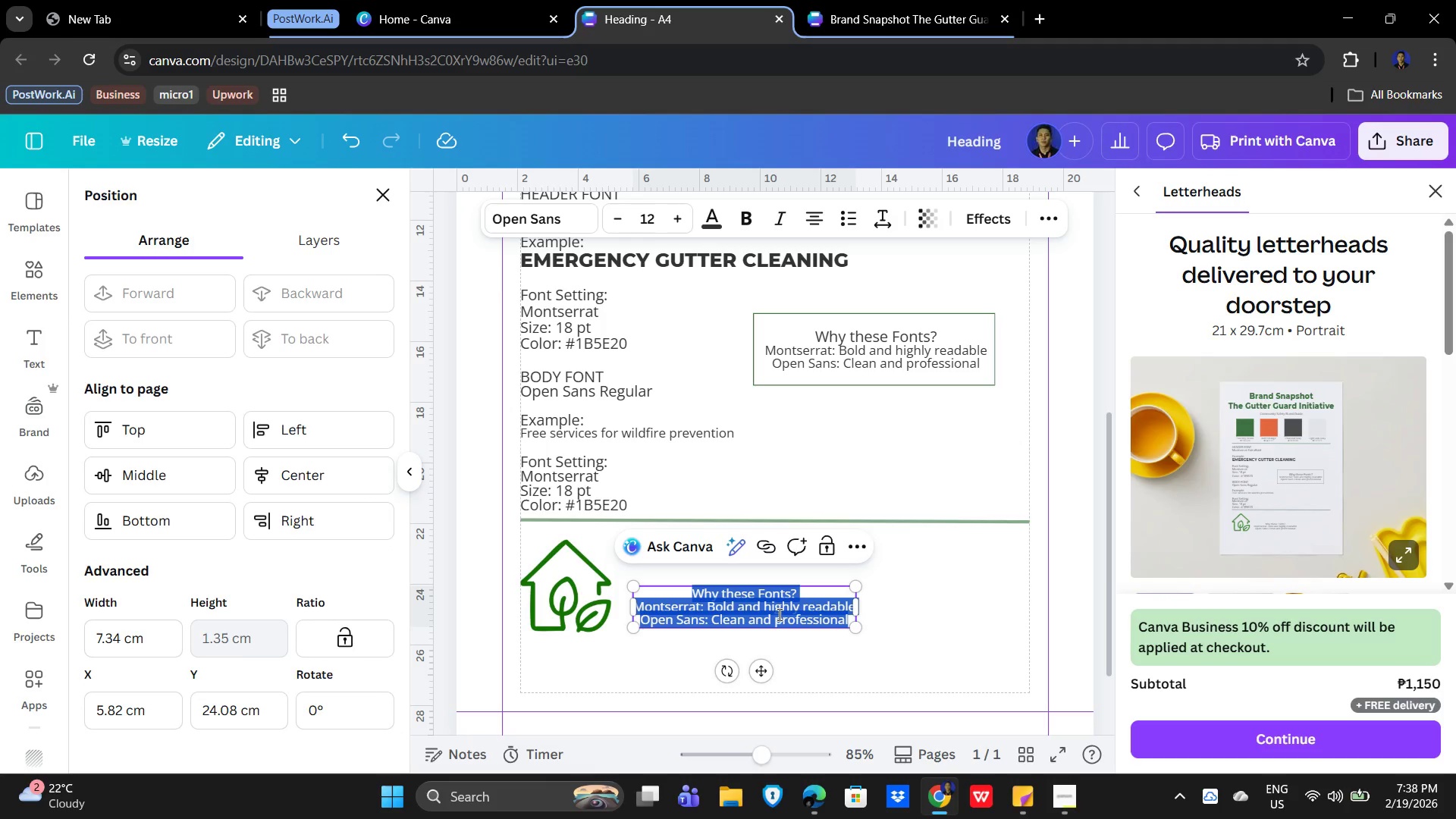 
type(Rule 1: Minin)
key(Backspace)
key(Backspace)
key(Backspace)
key(Backspace)
key(Backspace)
type( Minimum print size  is )
key(Backspace)
key(Backspace)
key(Backspace)
key(Backspace)
type(is 25mm width)
 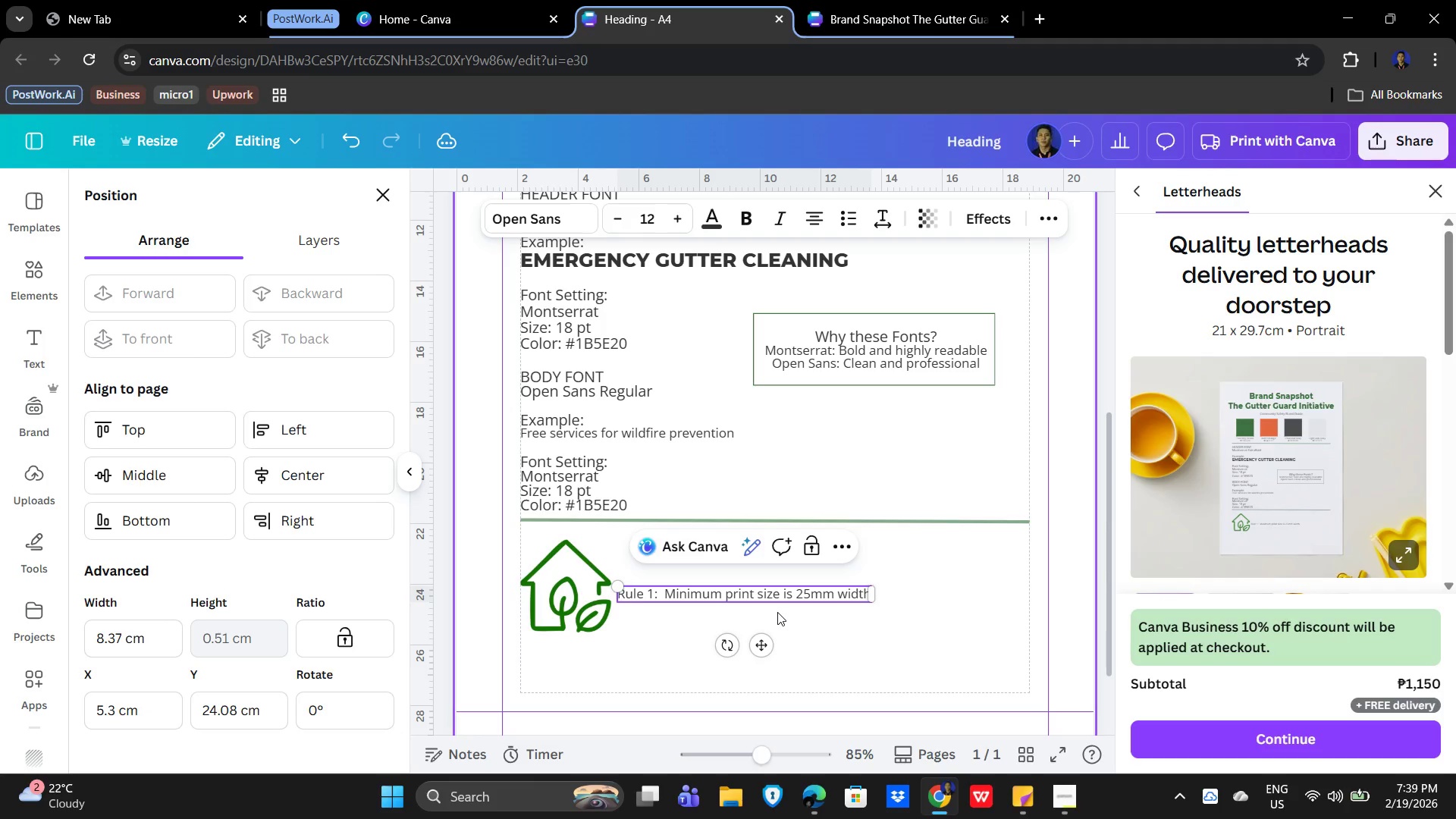 
key(Enter)
 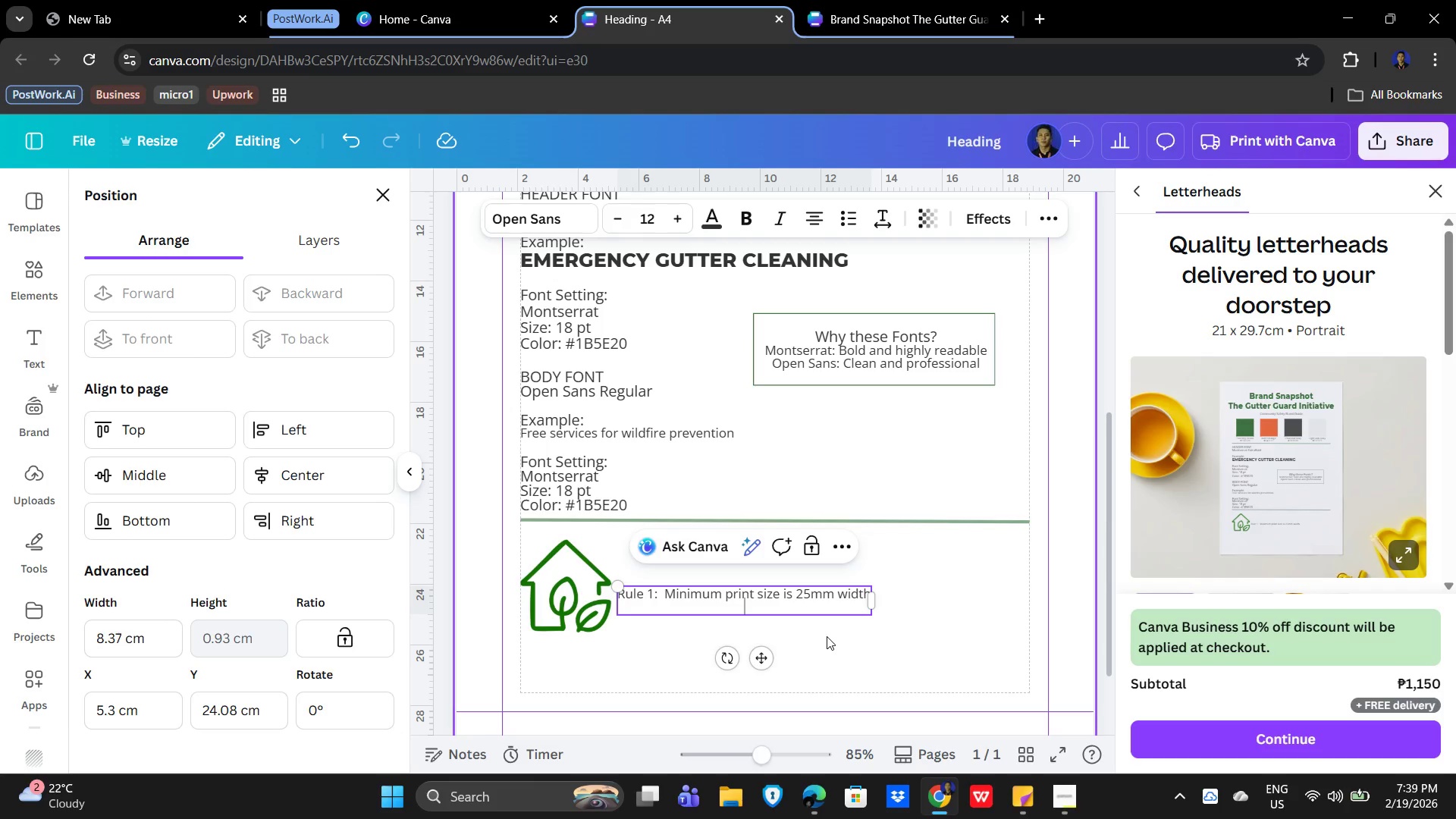 
type(Rule 2: )
 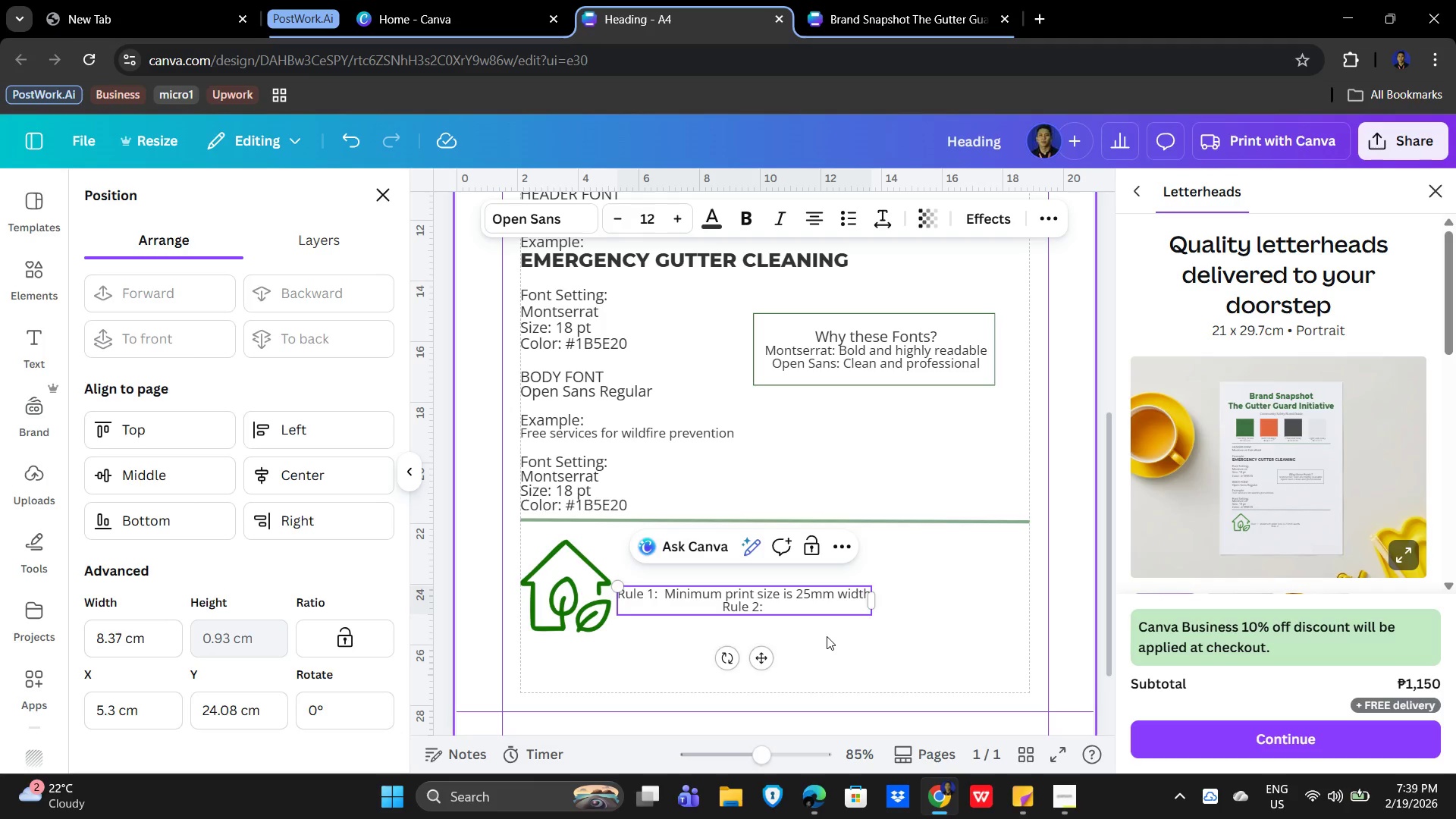 
wait(8.0)
 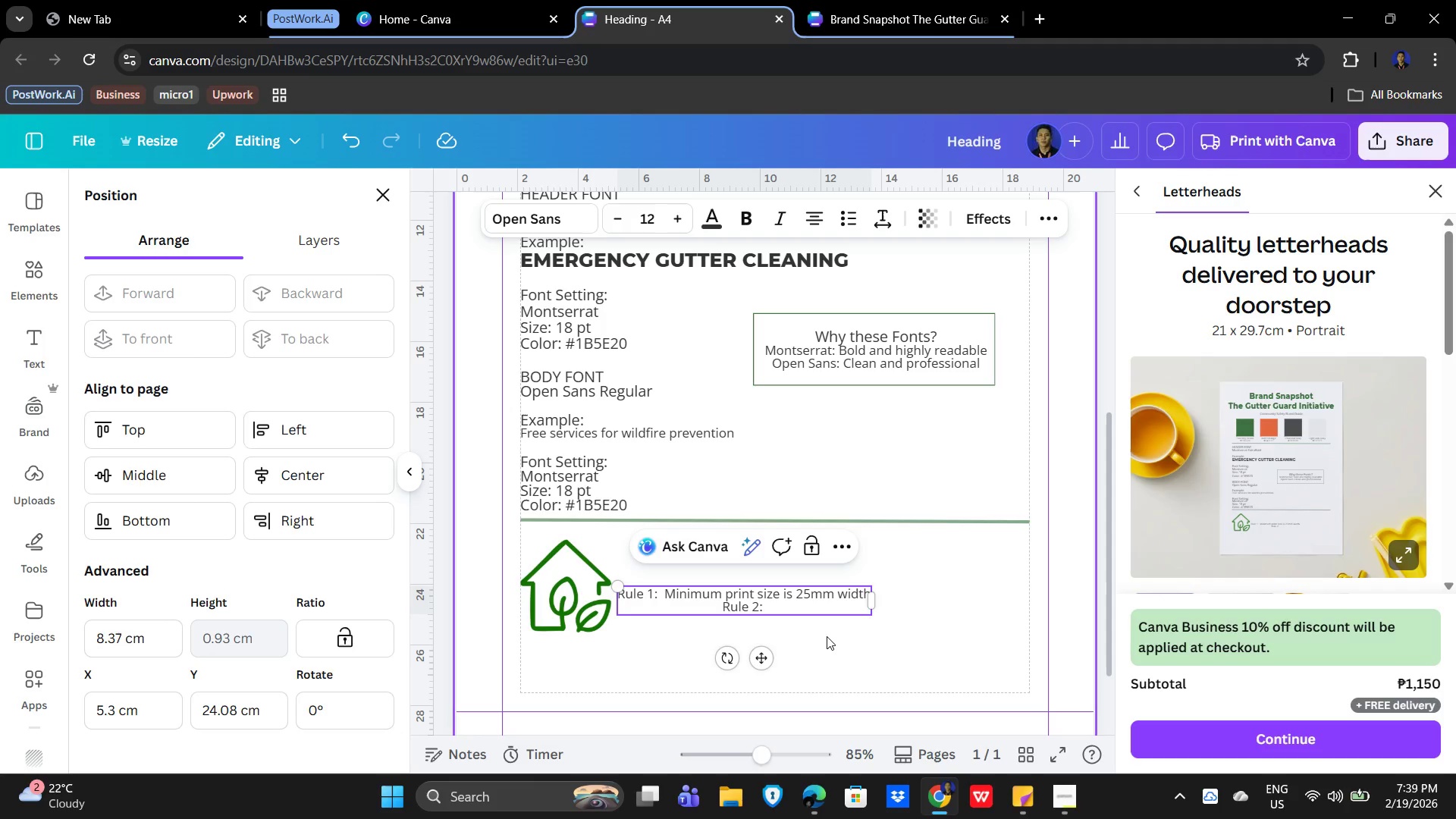 
type(Spacing minimum of 100)
key(Backspace)
type( mm on all size)
 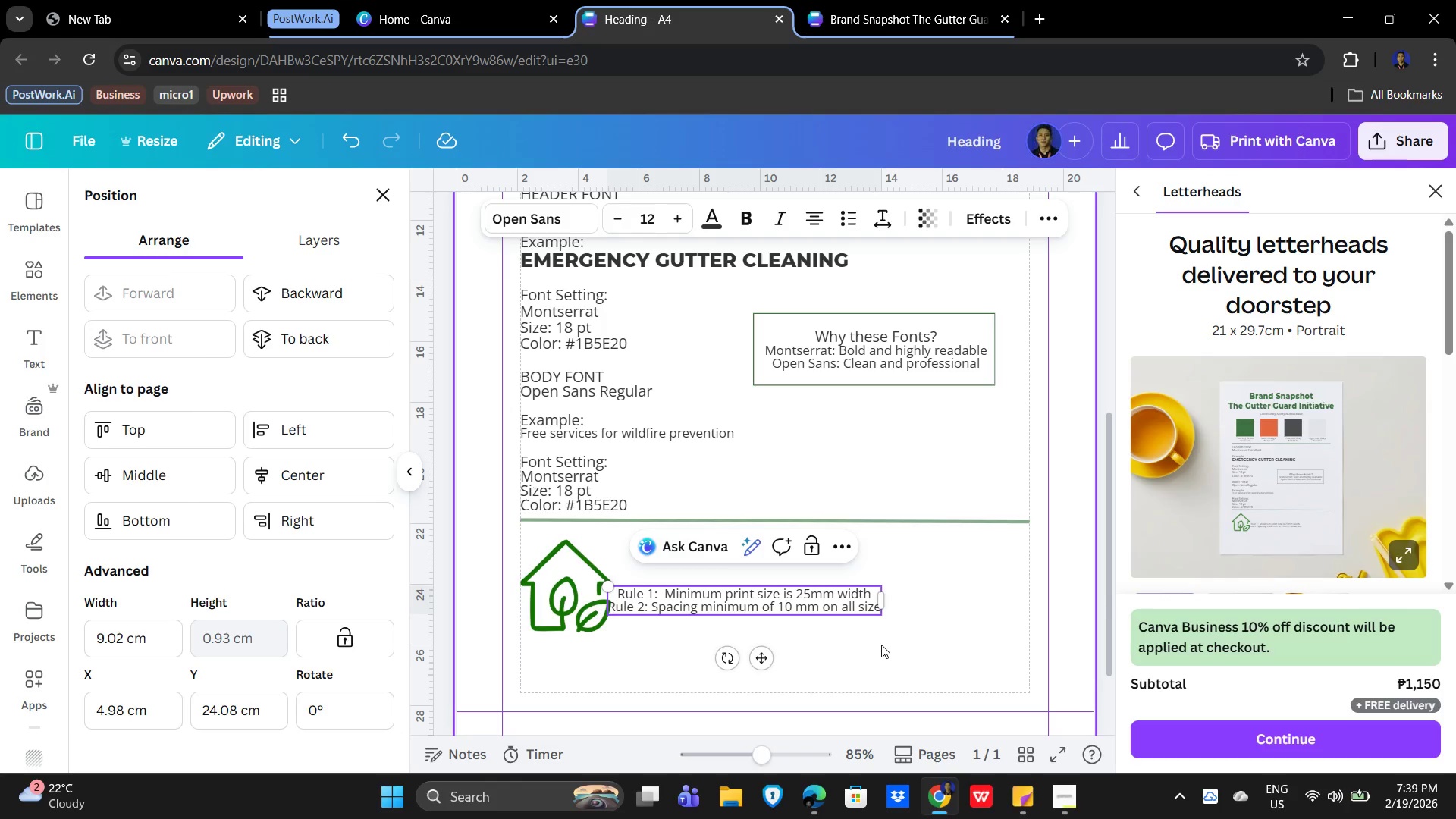 
key(Enter)
 